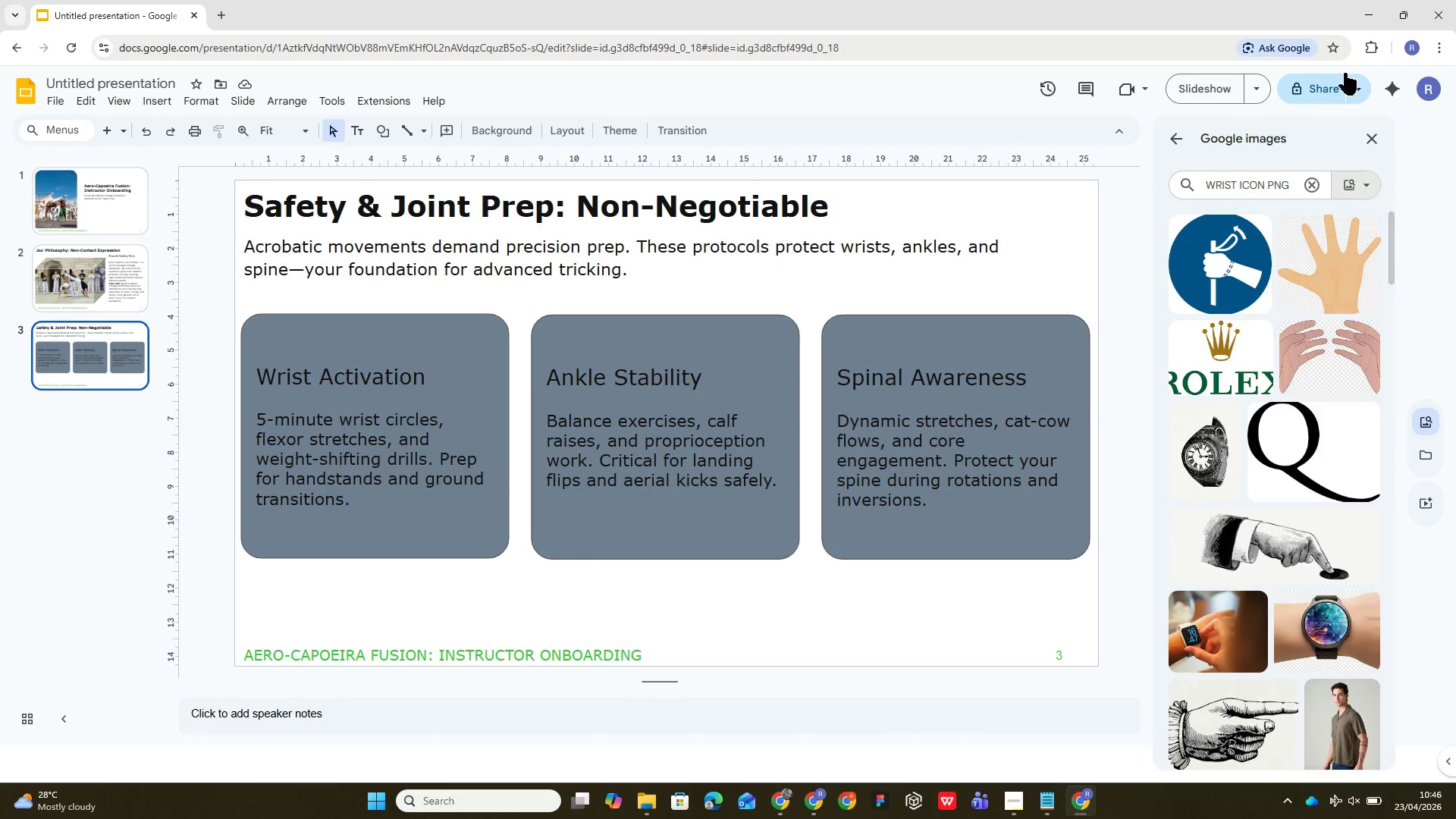 
left_click([1366, 184])
 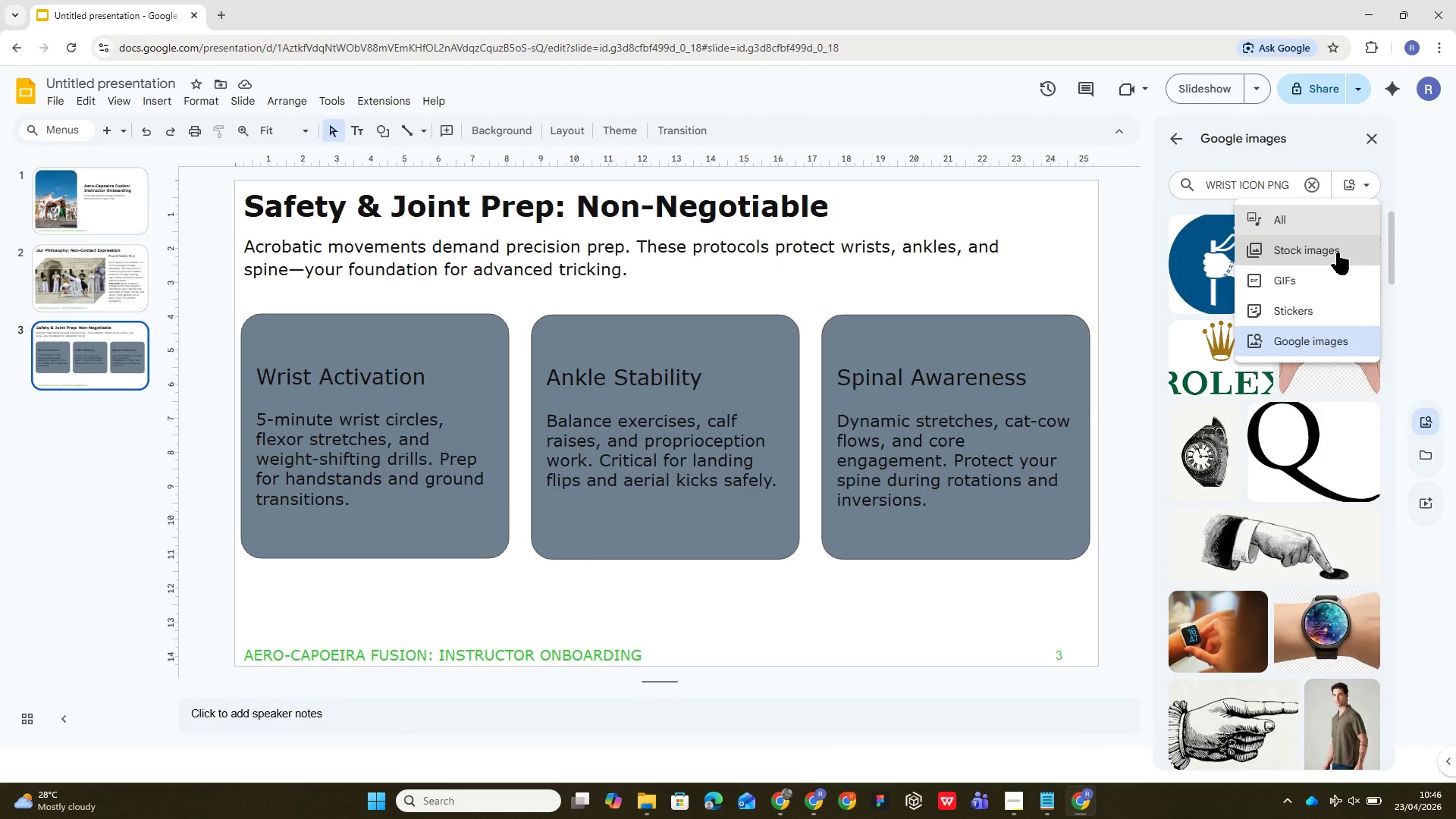 
left_click([1337, 253])
 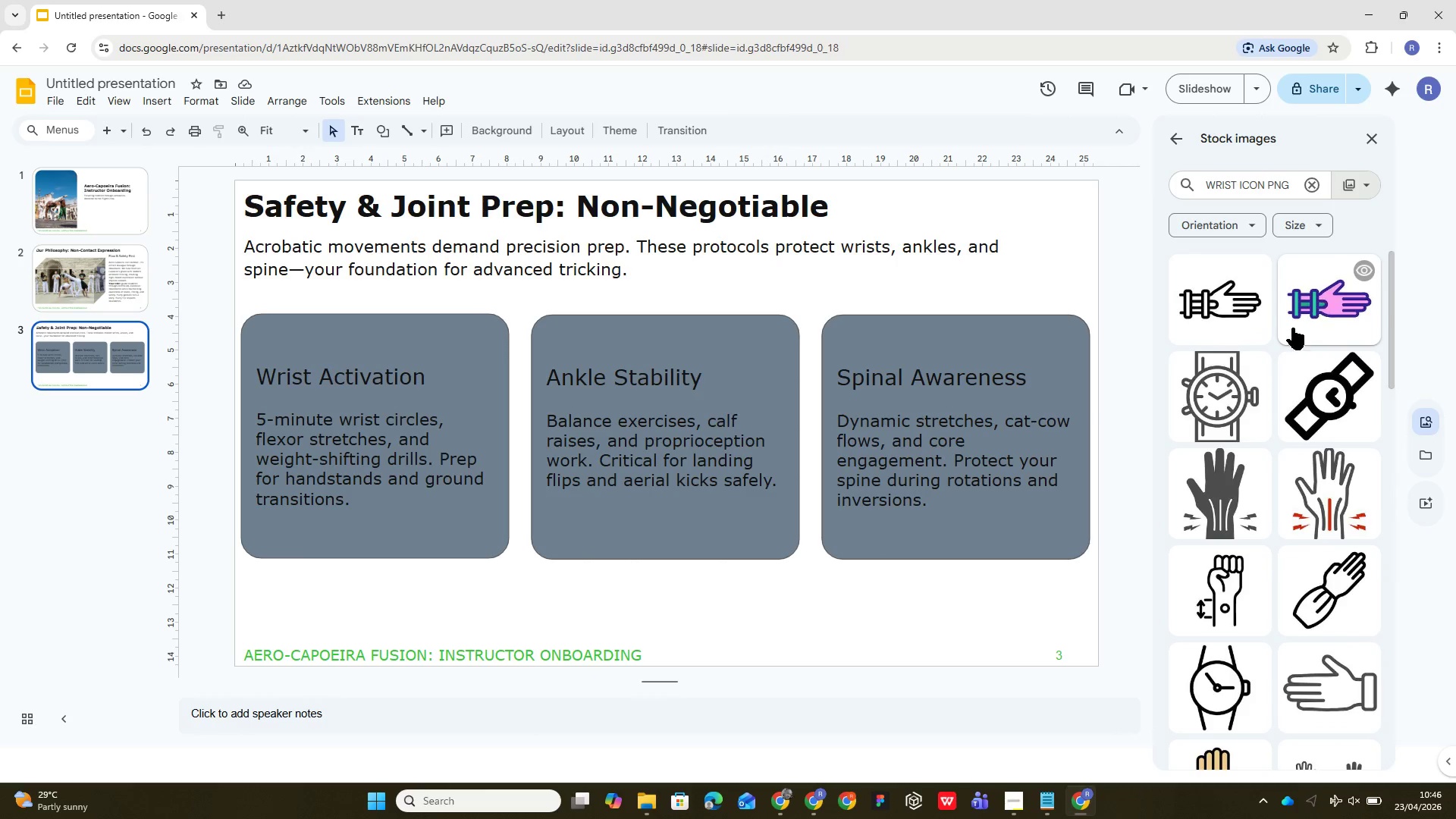 
wait(7.25)
 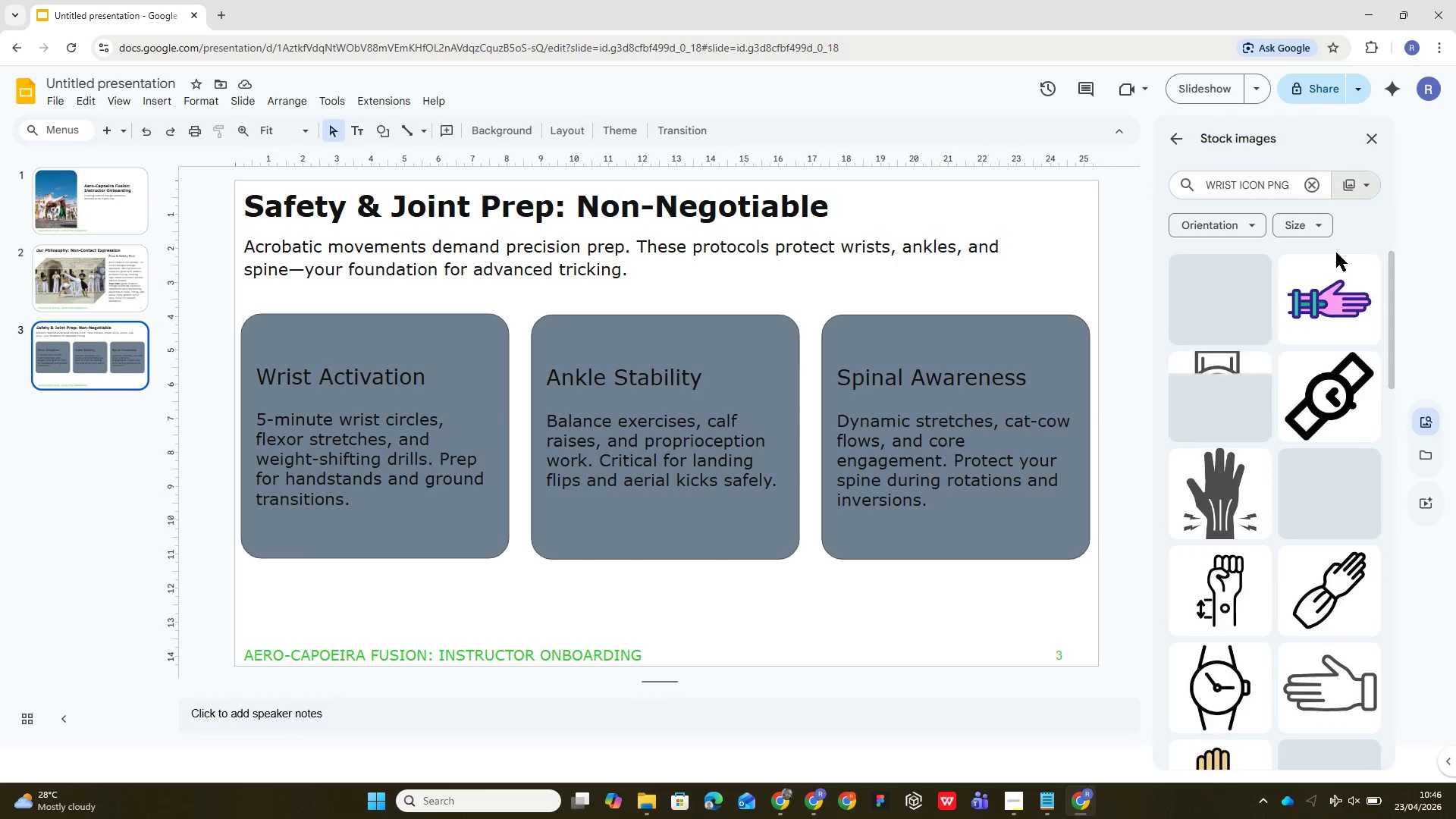 
left_click([1303, 689])
 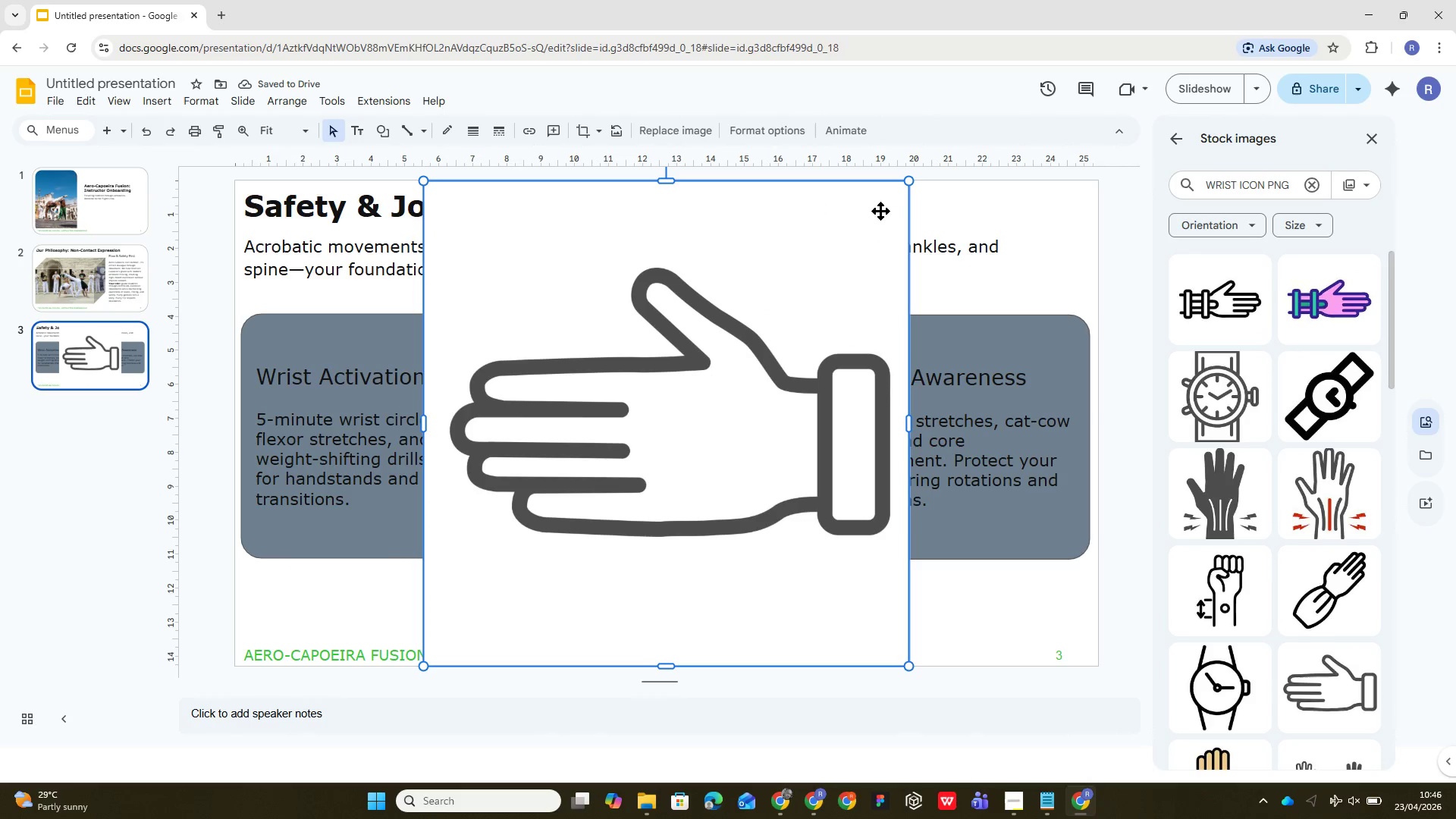 
left_click_drag(start_coordinate=[908, 184], to_coordinate=[481, 659])
 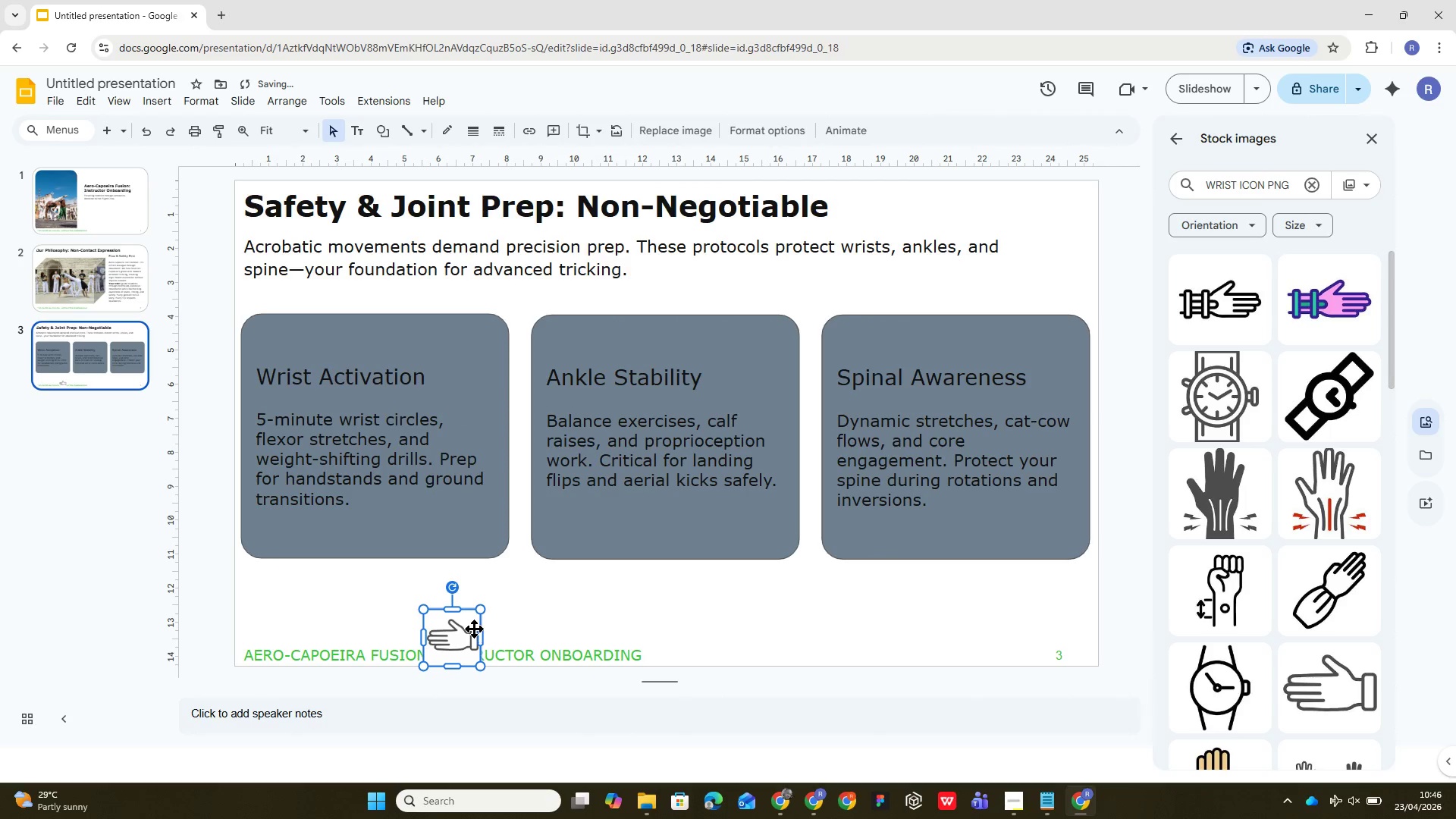 
left_click_drag(start_coordinate=[473, 627], to_coordinate=[469, 510])
 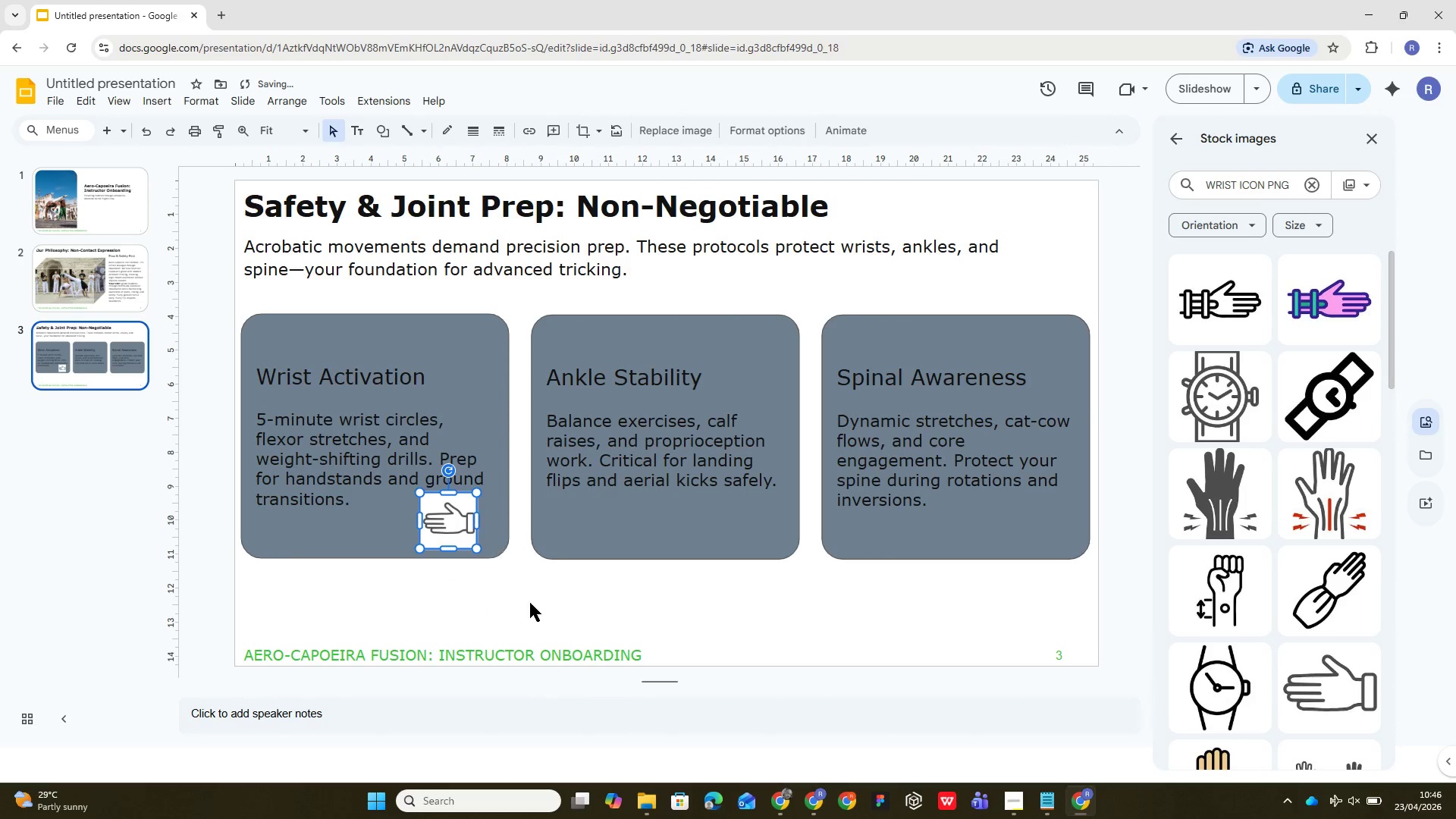 
left_click([532, 606])
 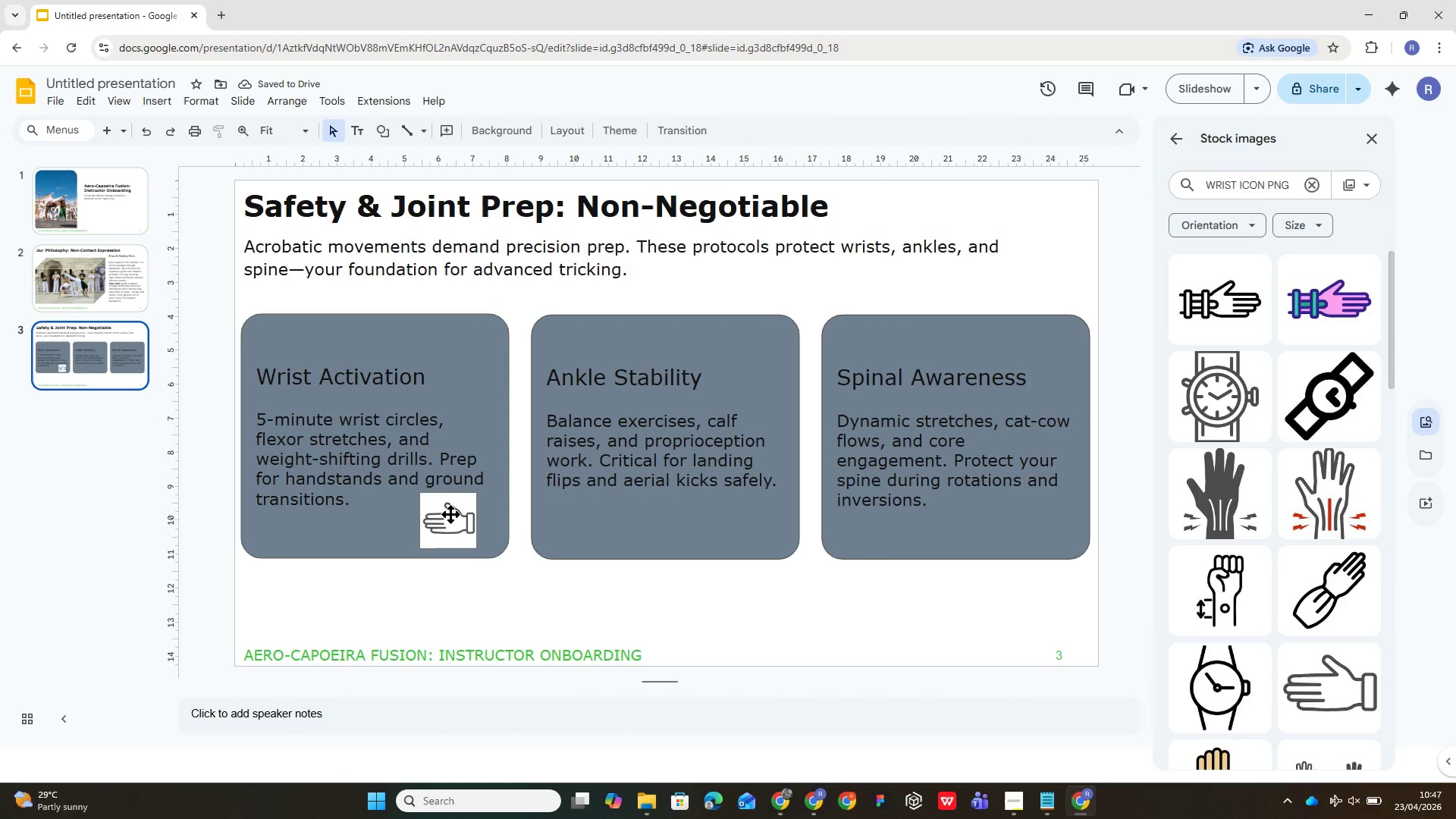 
wait(8.3)
 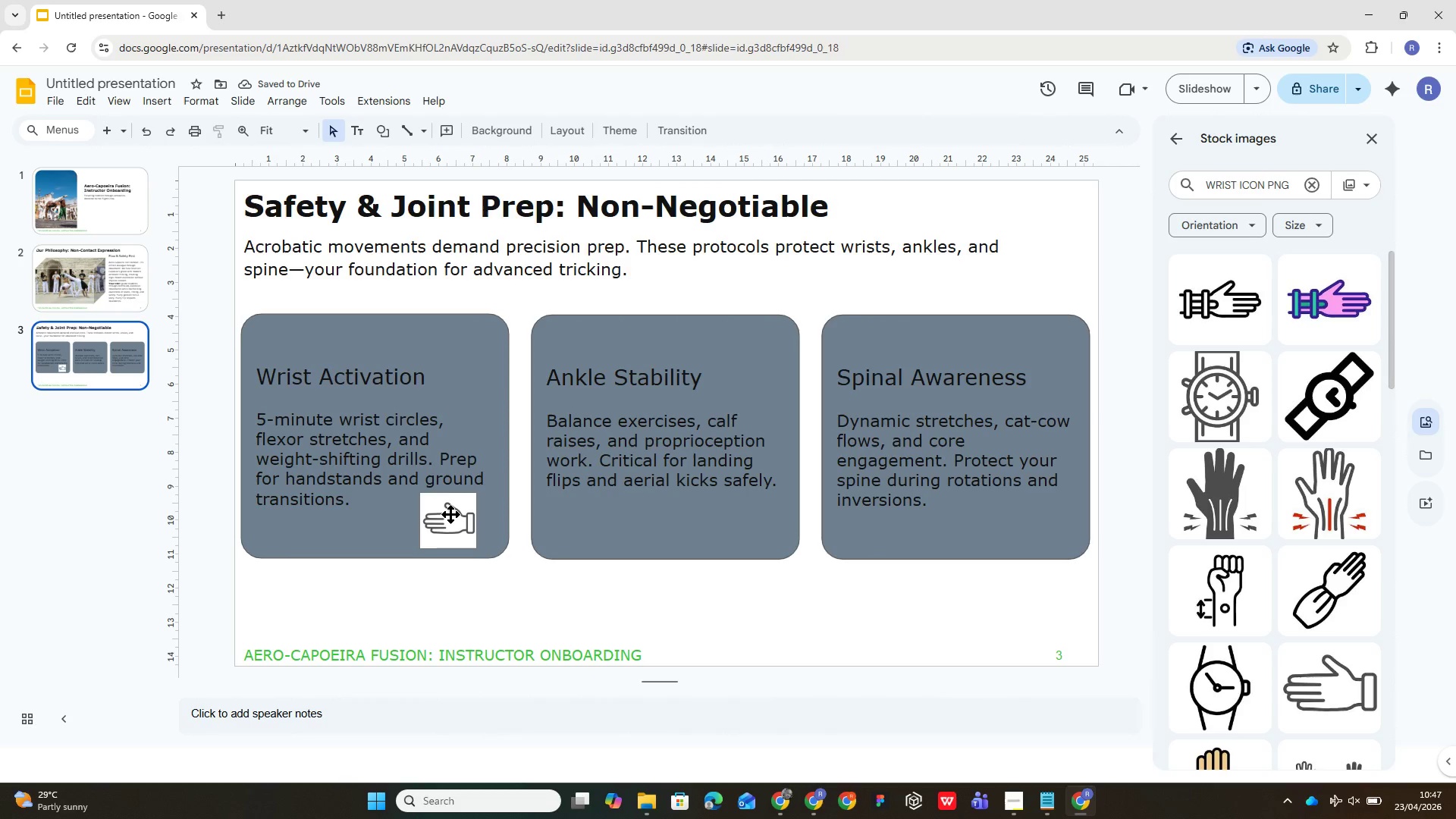 
left_click([459, 530])
 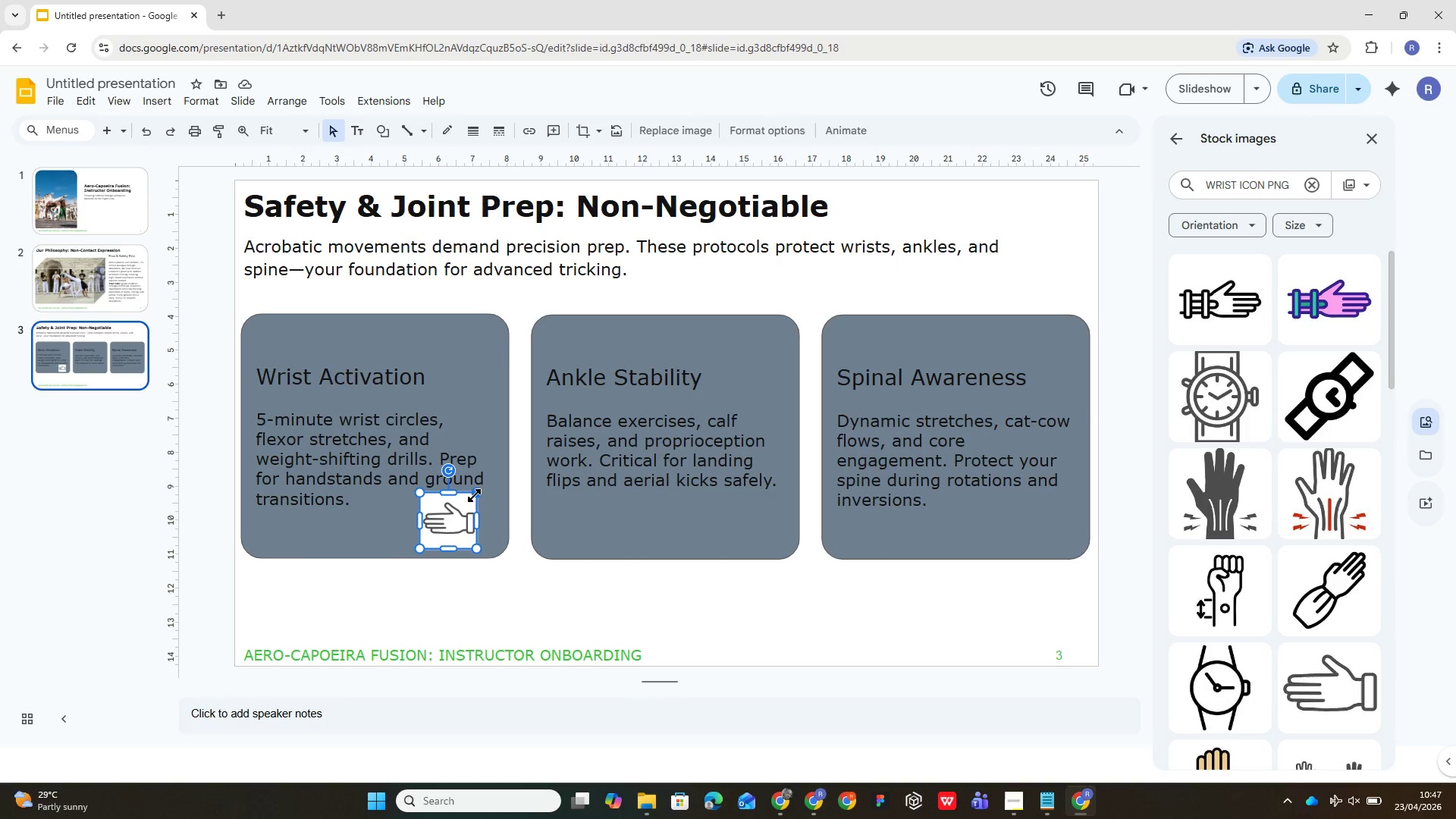 
left_click_drag(start_coordinate=[475, 492], to_coordinate=[459, 511])
 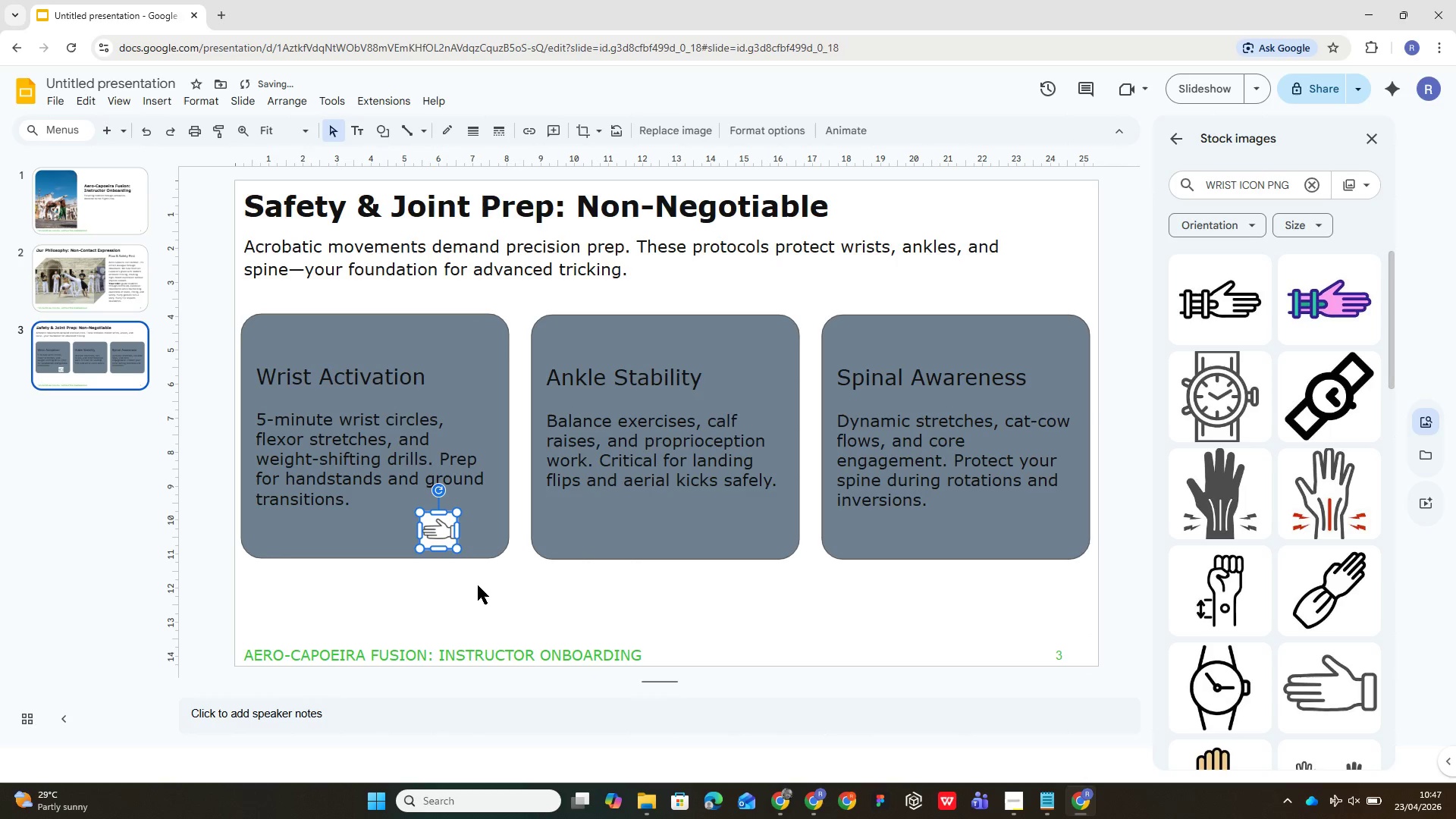 
left_click([478, 586])
 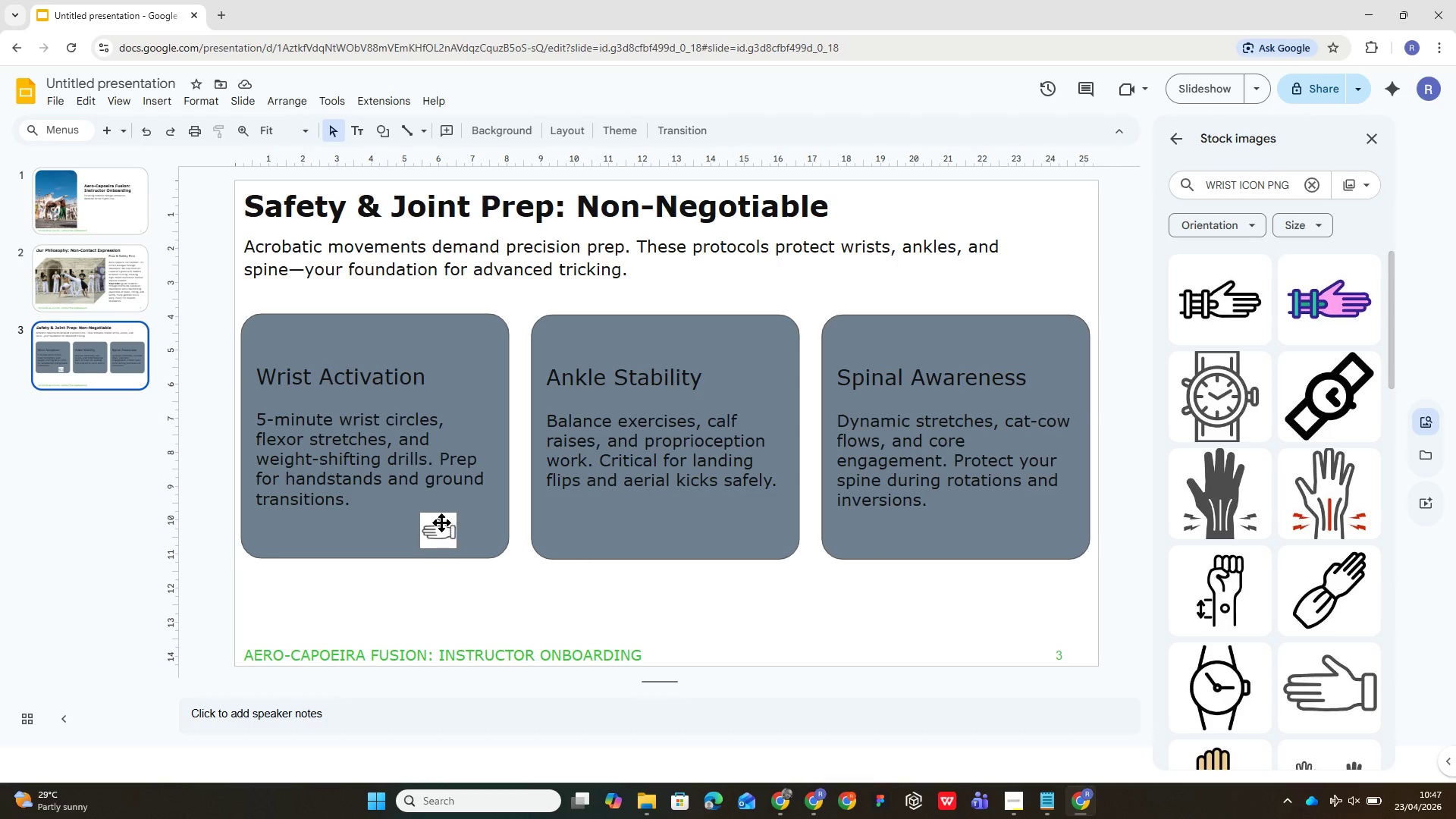 
wait(9.62)
 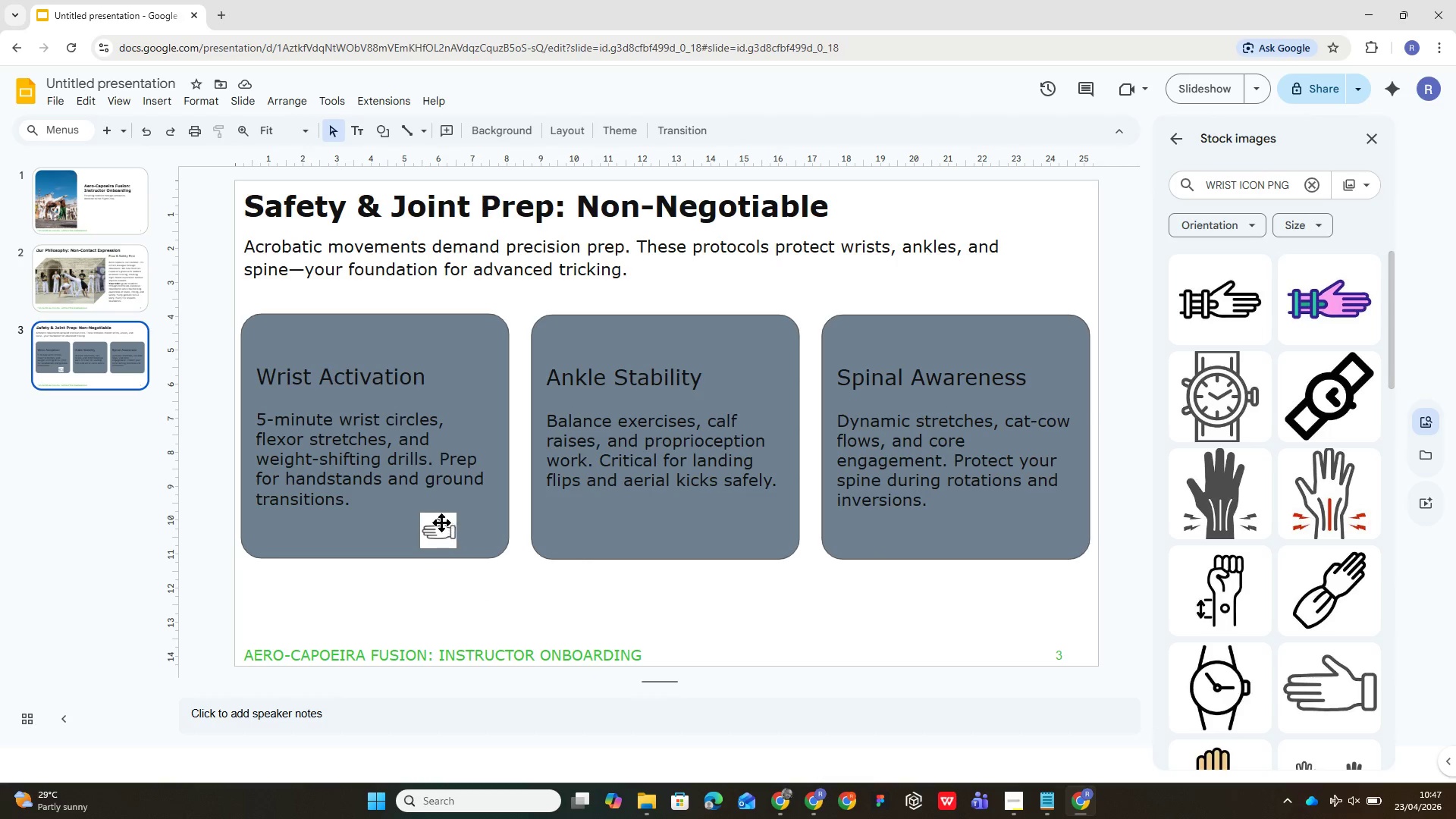 
left_click([223, 6])
 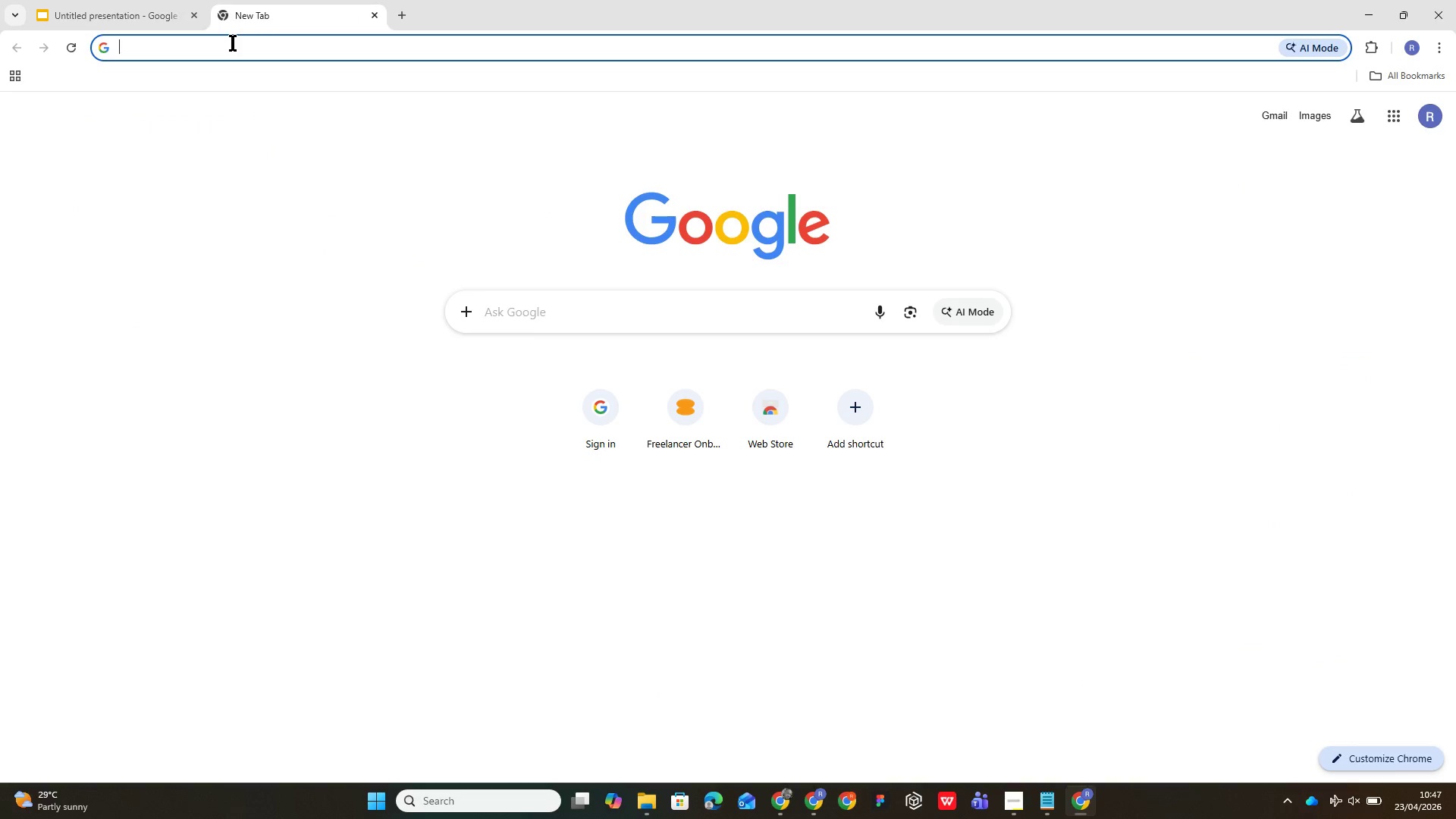 
type(wrist icon pg)
 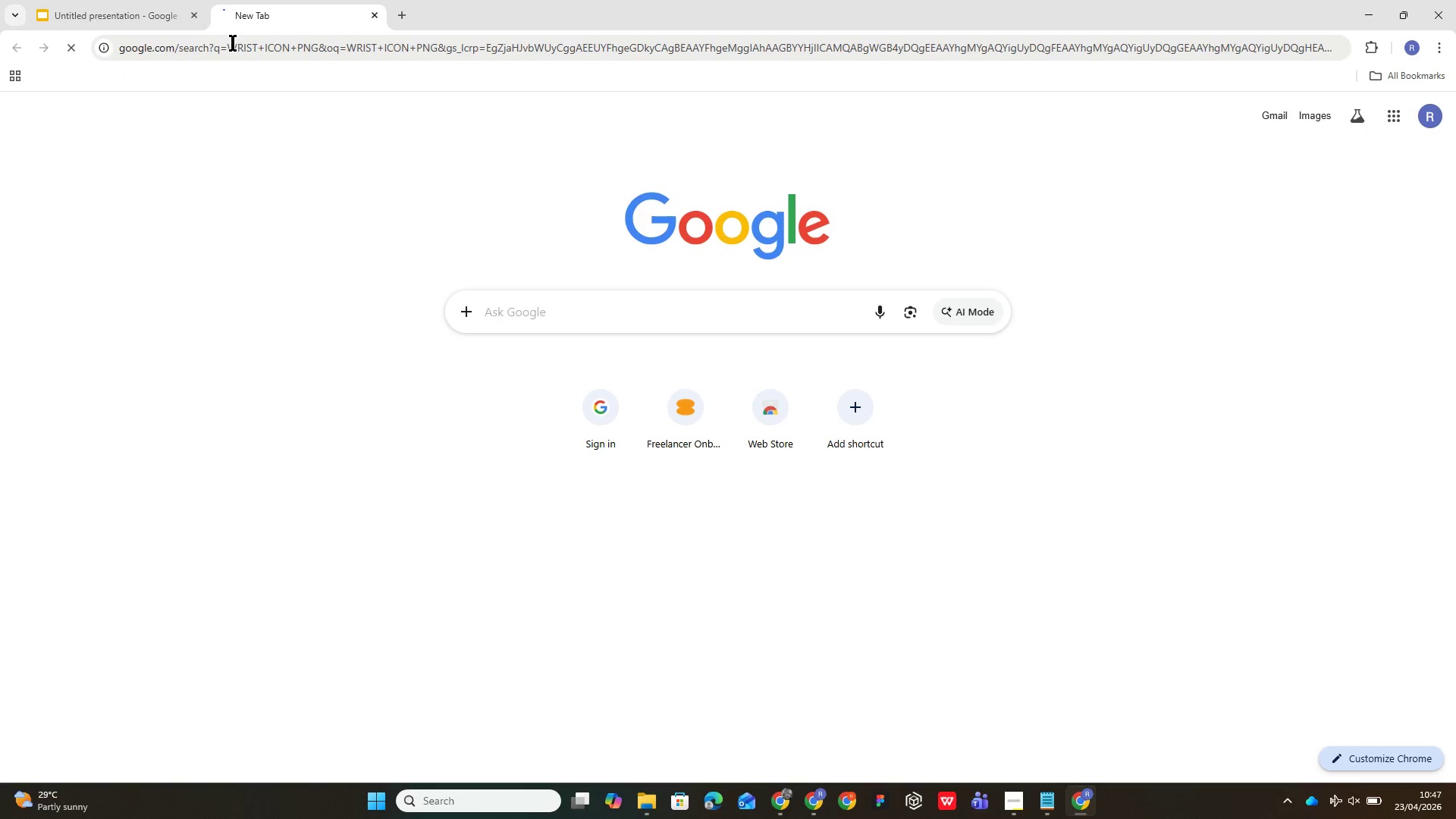 
hold_key(key=N, duration=11.8)
 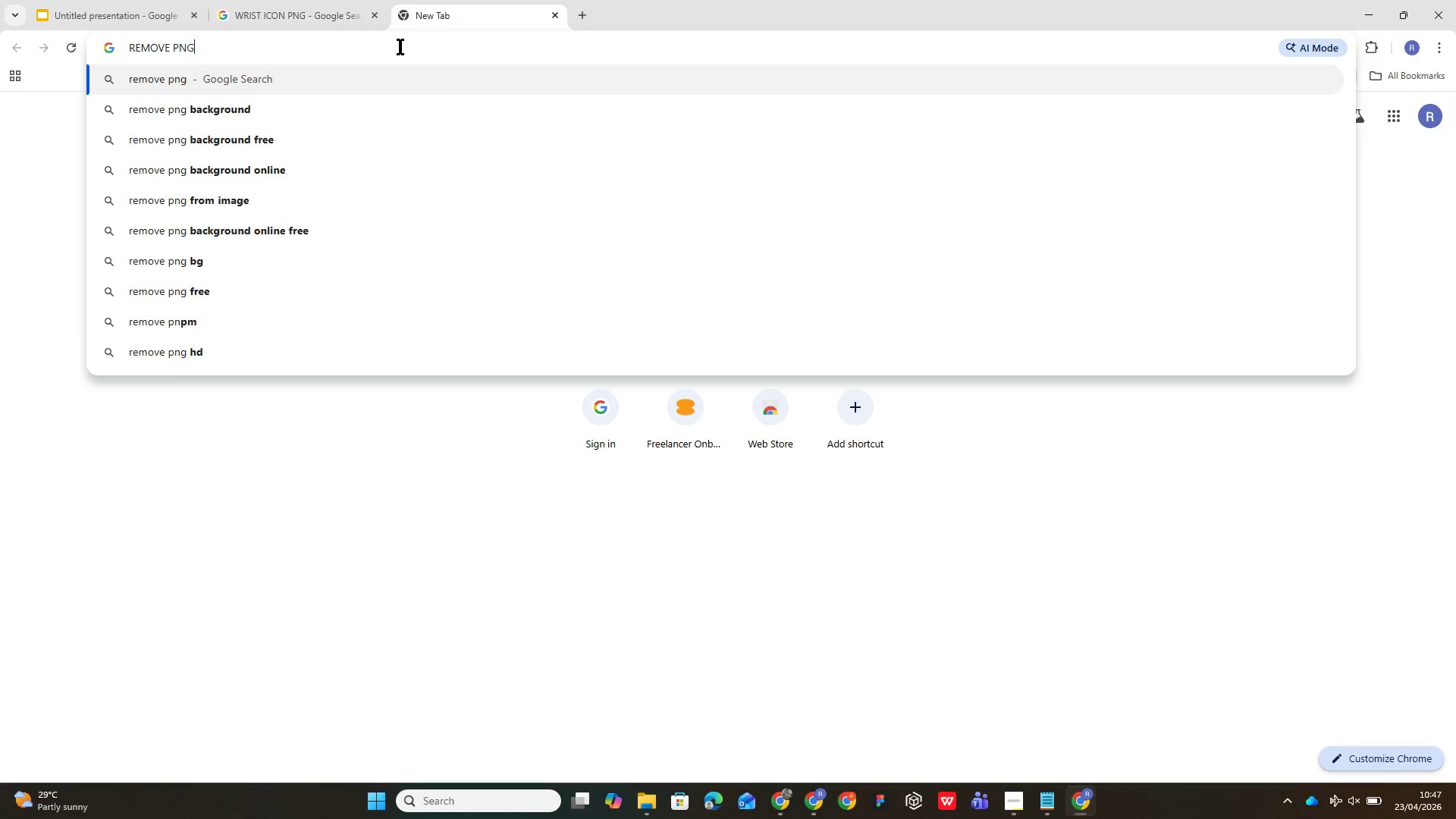 
key(Enter)
 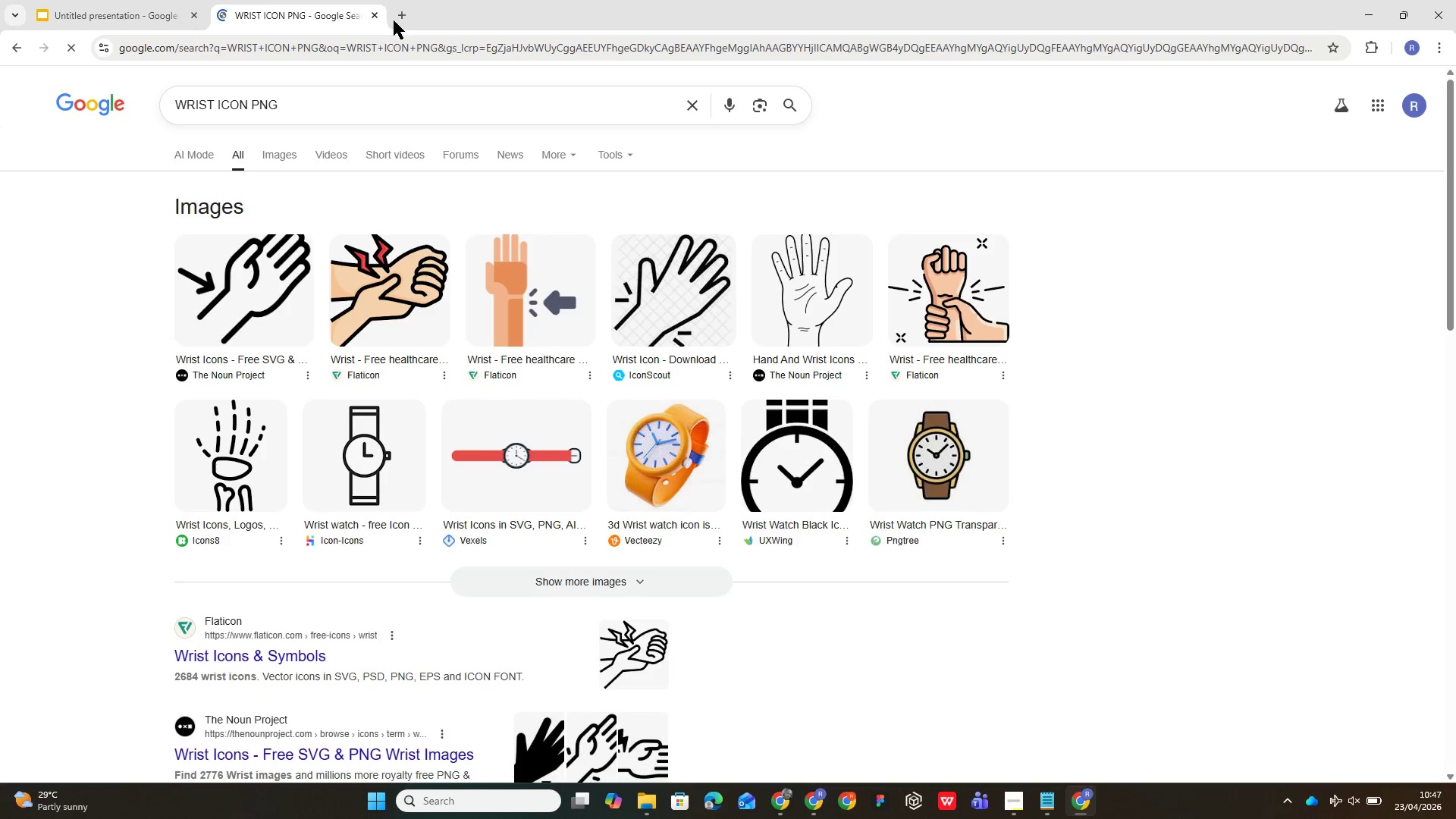 
left_click([399, 13])
 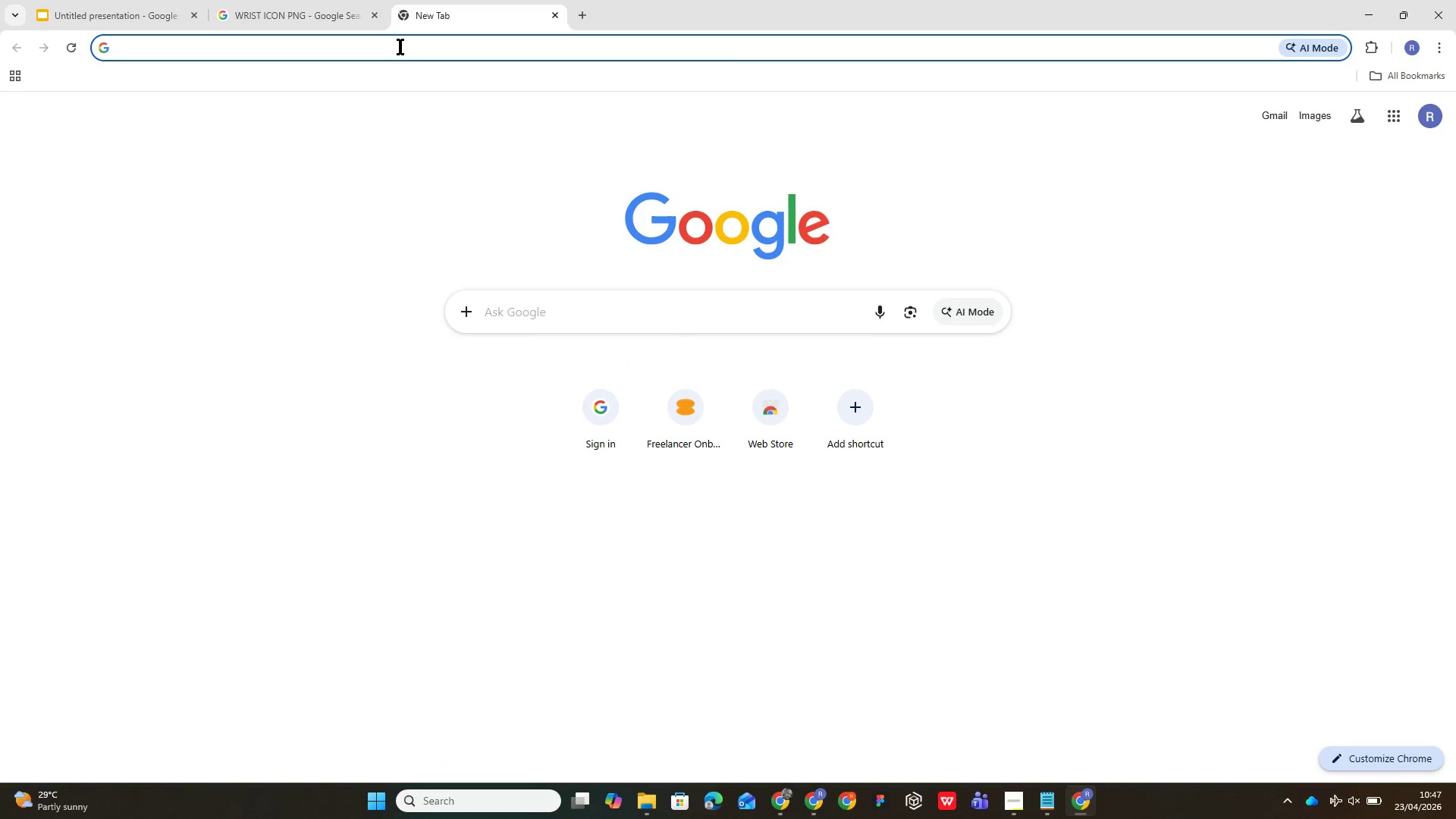 
type(remove pg)
 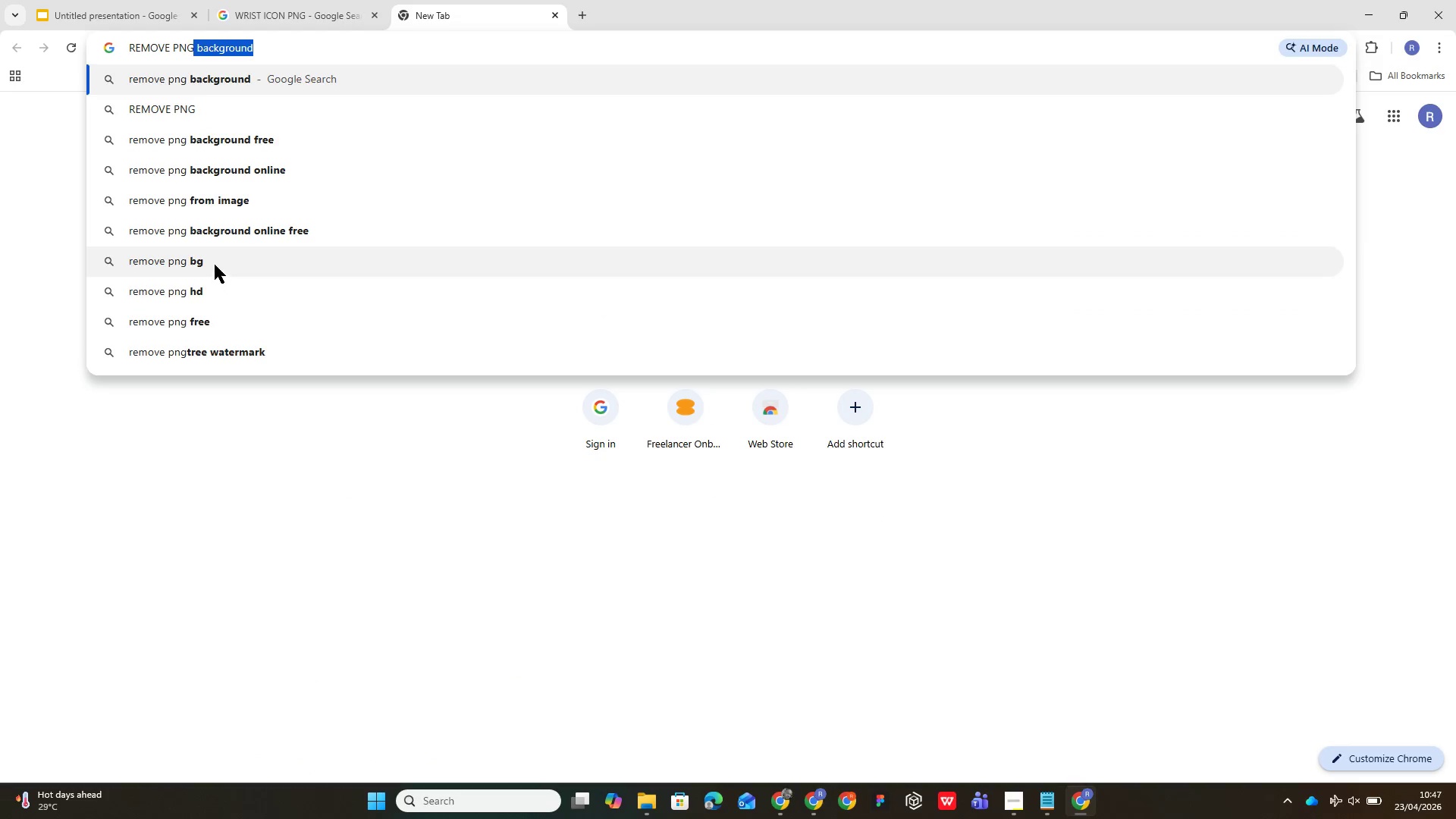 
key(Backspace)
key(Backspace)
key(Backspace)
key(Backspace)
key(Backspace)
type(bg)
 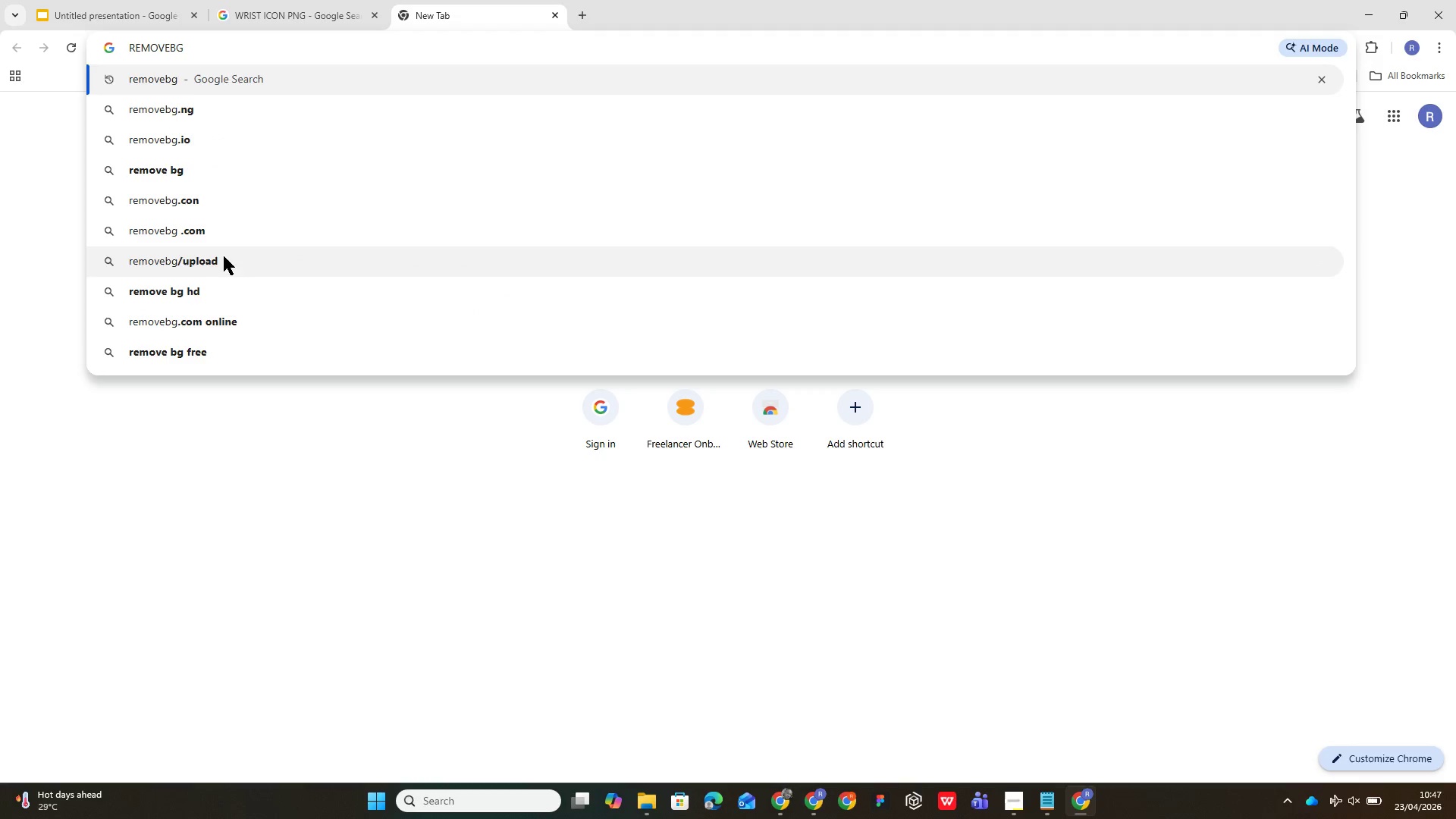 
key(Enter)
 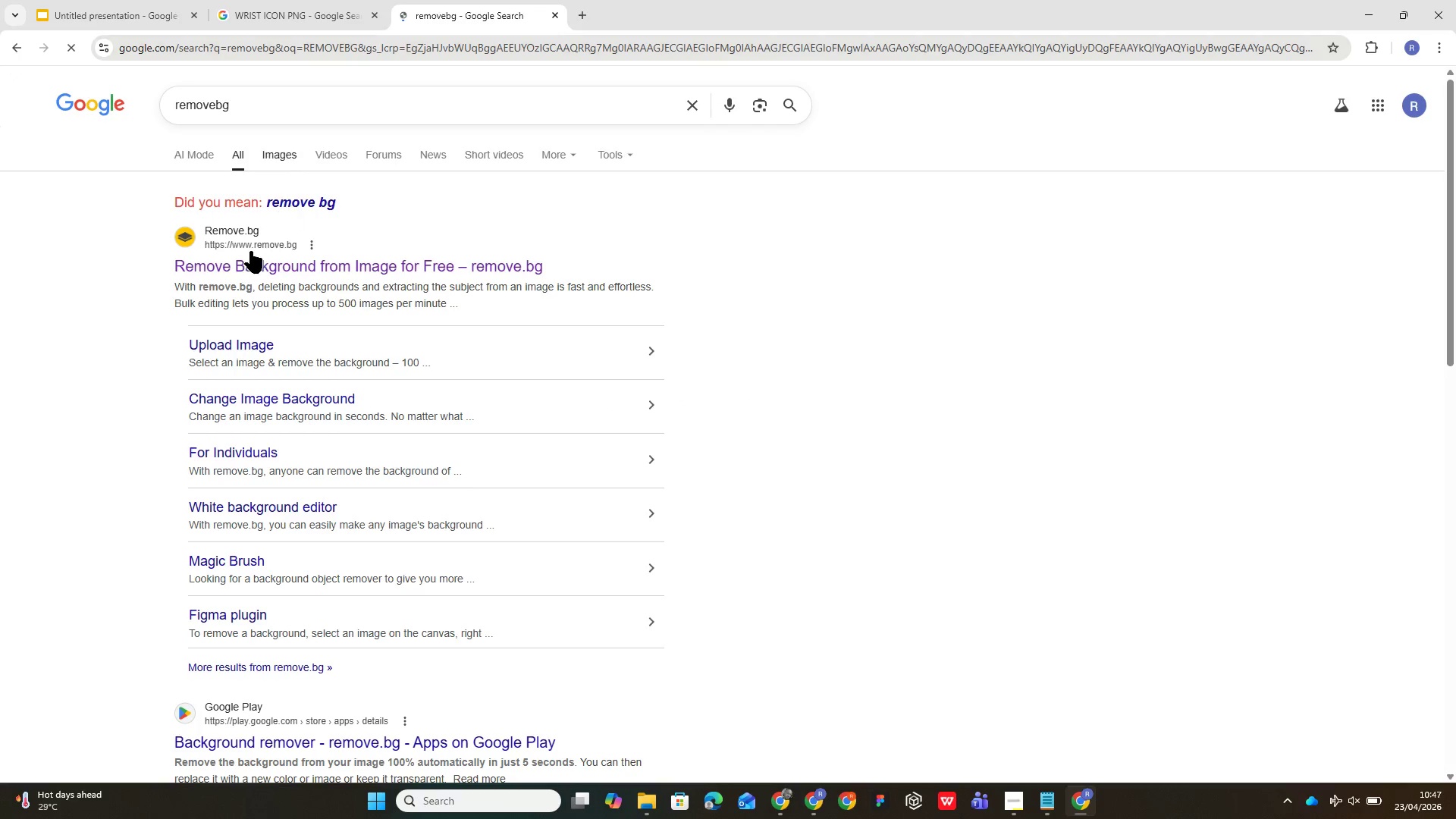 
left_click([265, 260])
 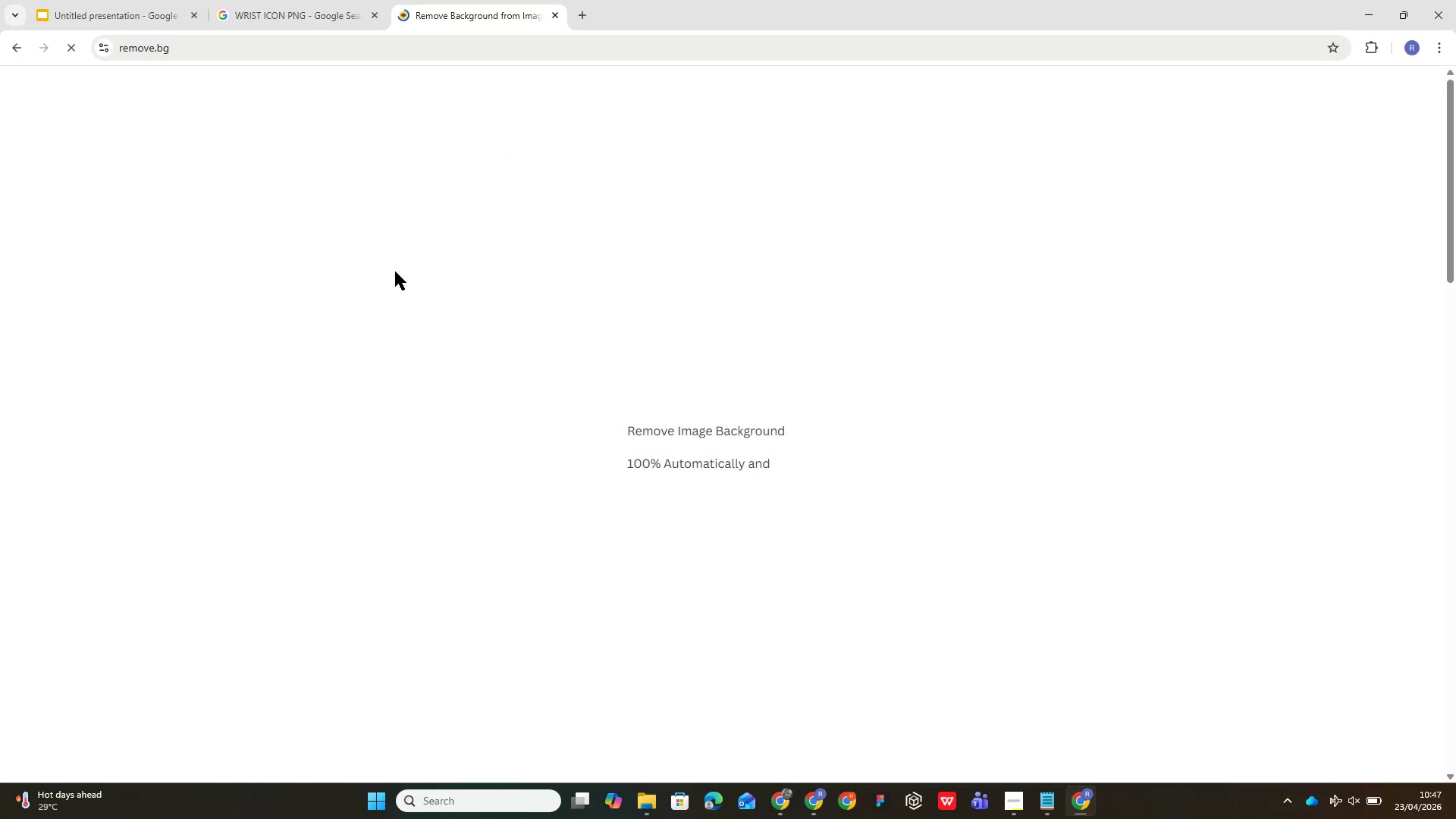 
left_click([306, 14])
 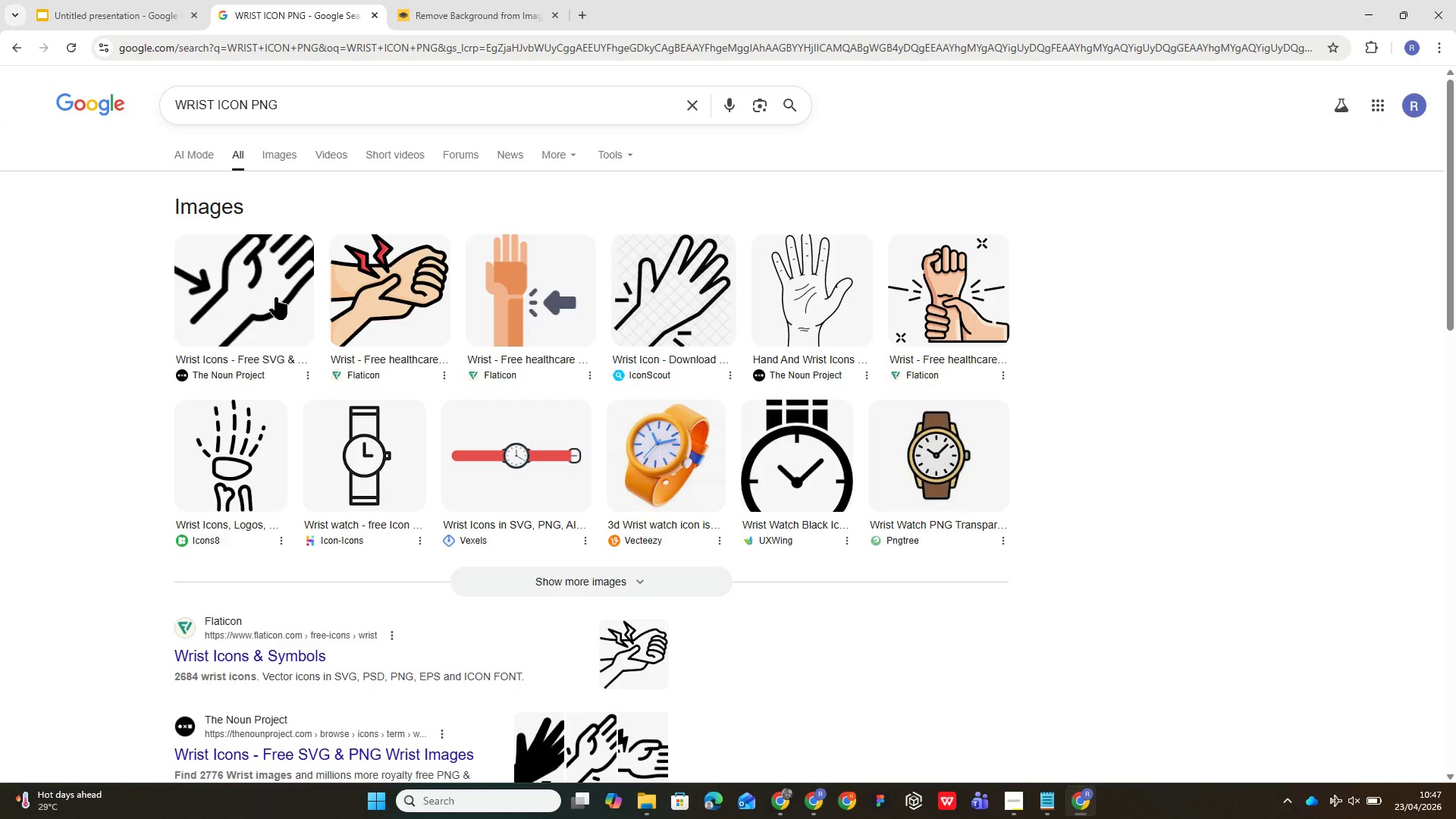 
left_click([275, 147])
 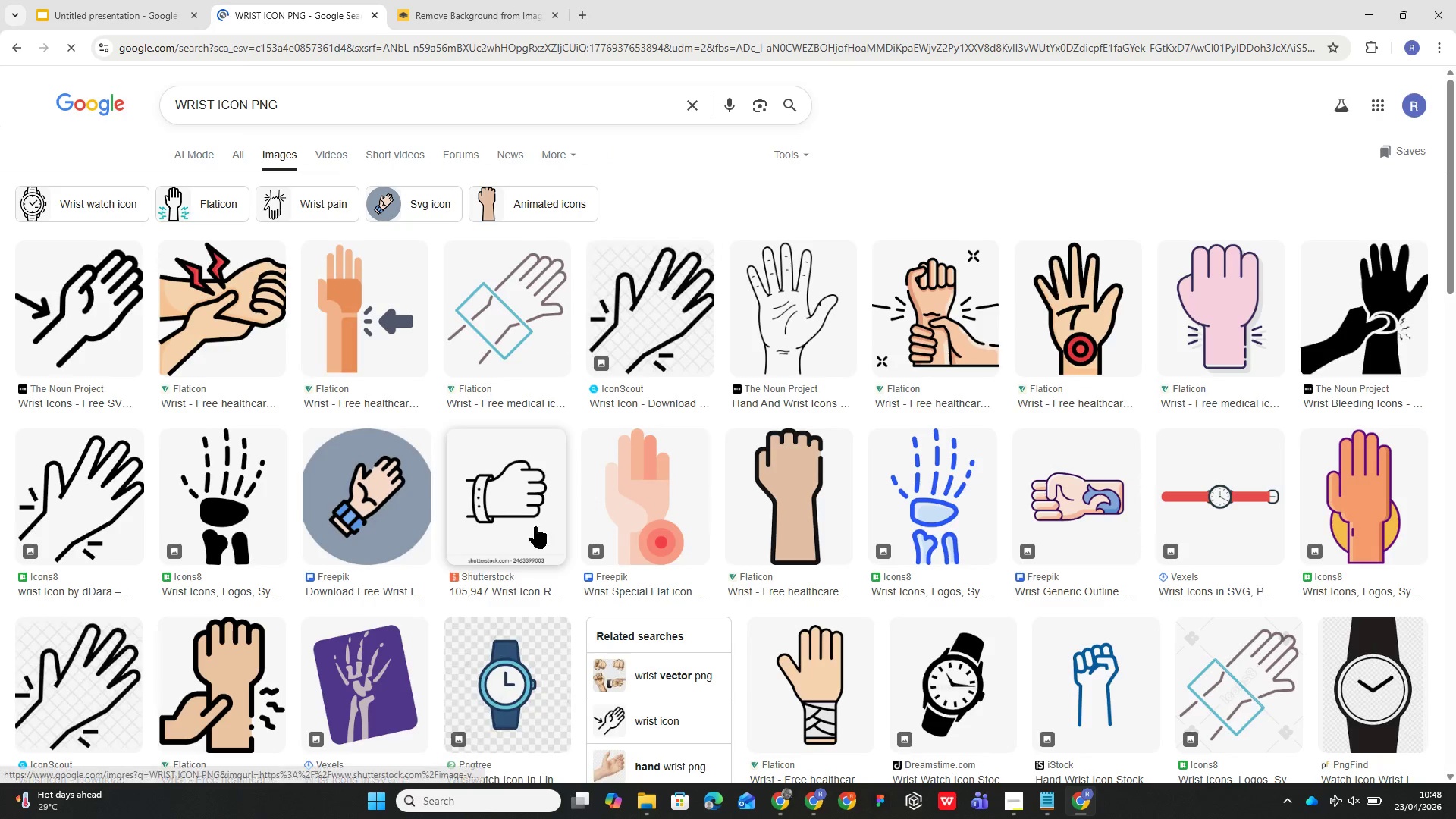 
left_click_drag(start_coordinate=[1201, 338], to_coordinate=[595, 455])
 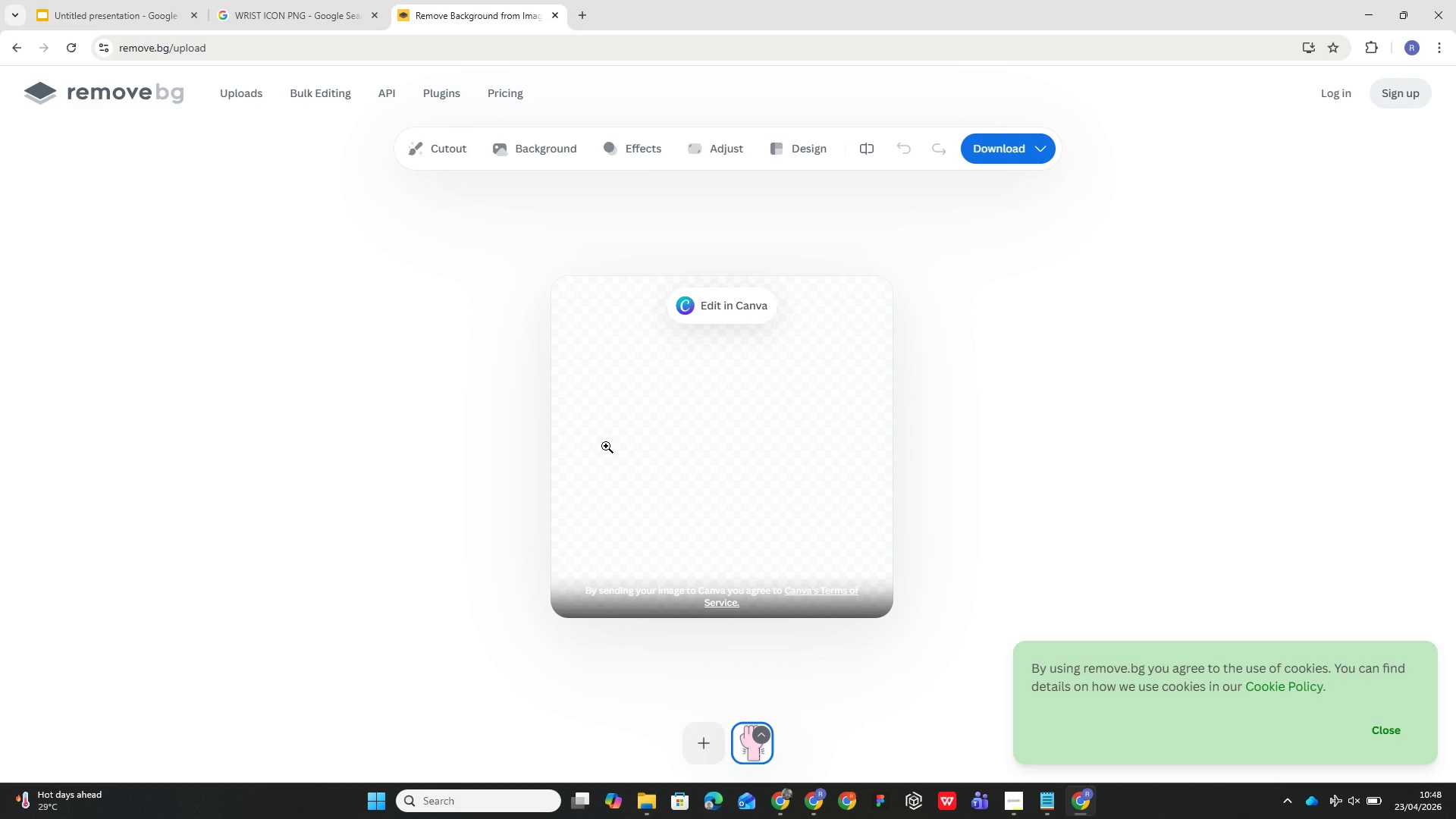 
wait(7.94)
 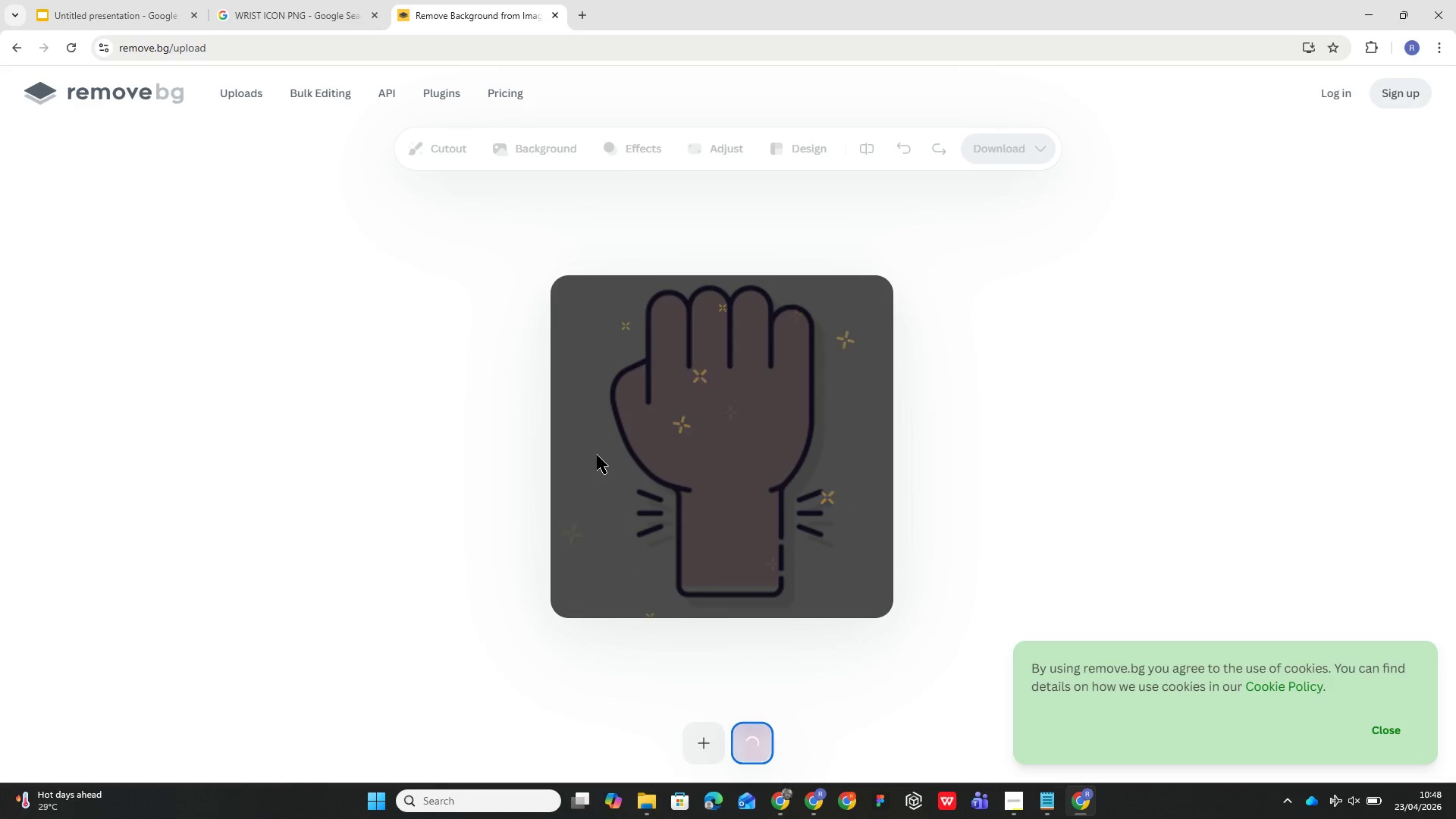 
left_click([314, 7])
 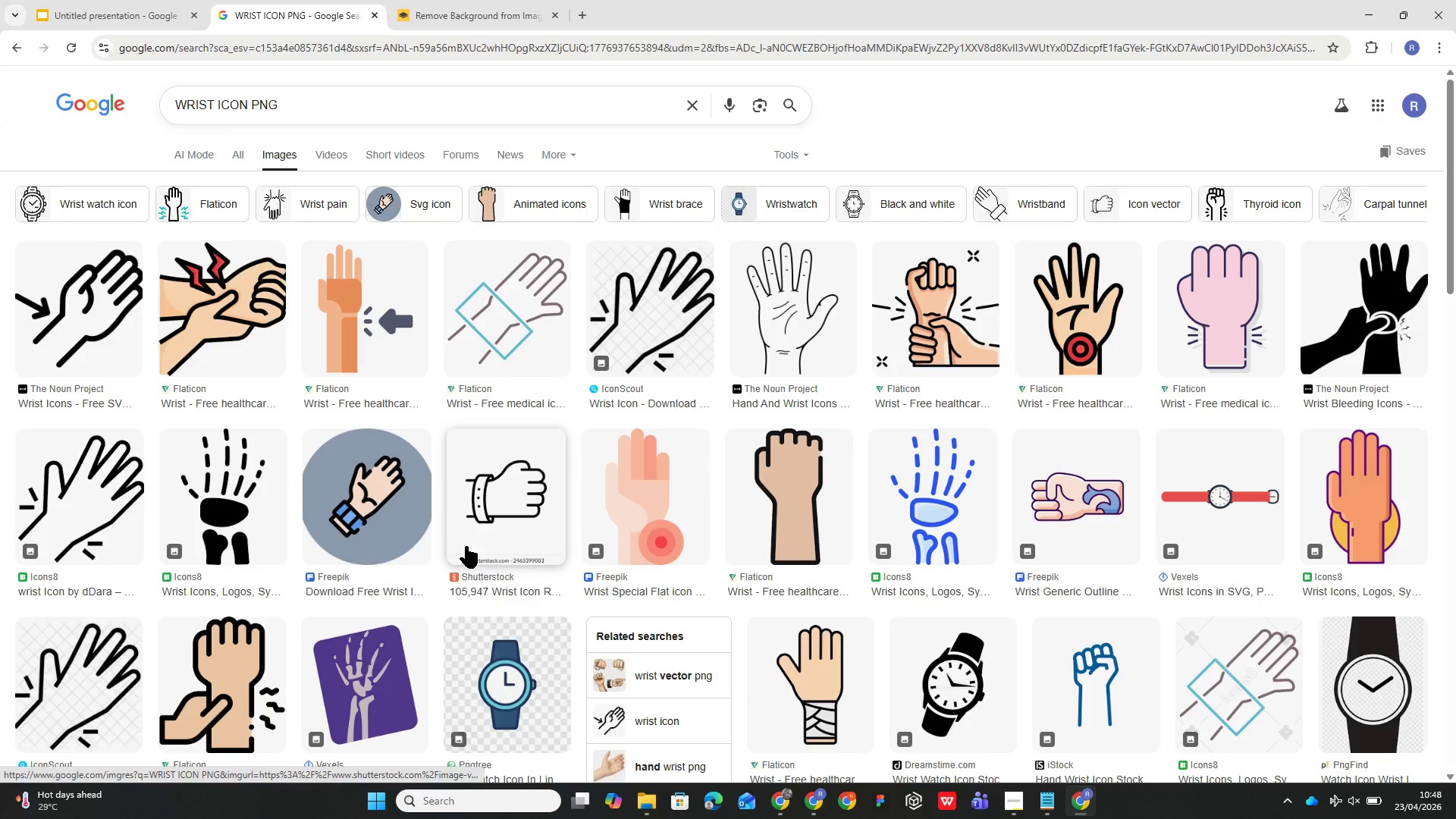 
scroll: coordinate [526, 454], scroll_direction: down, amount: 3.0
 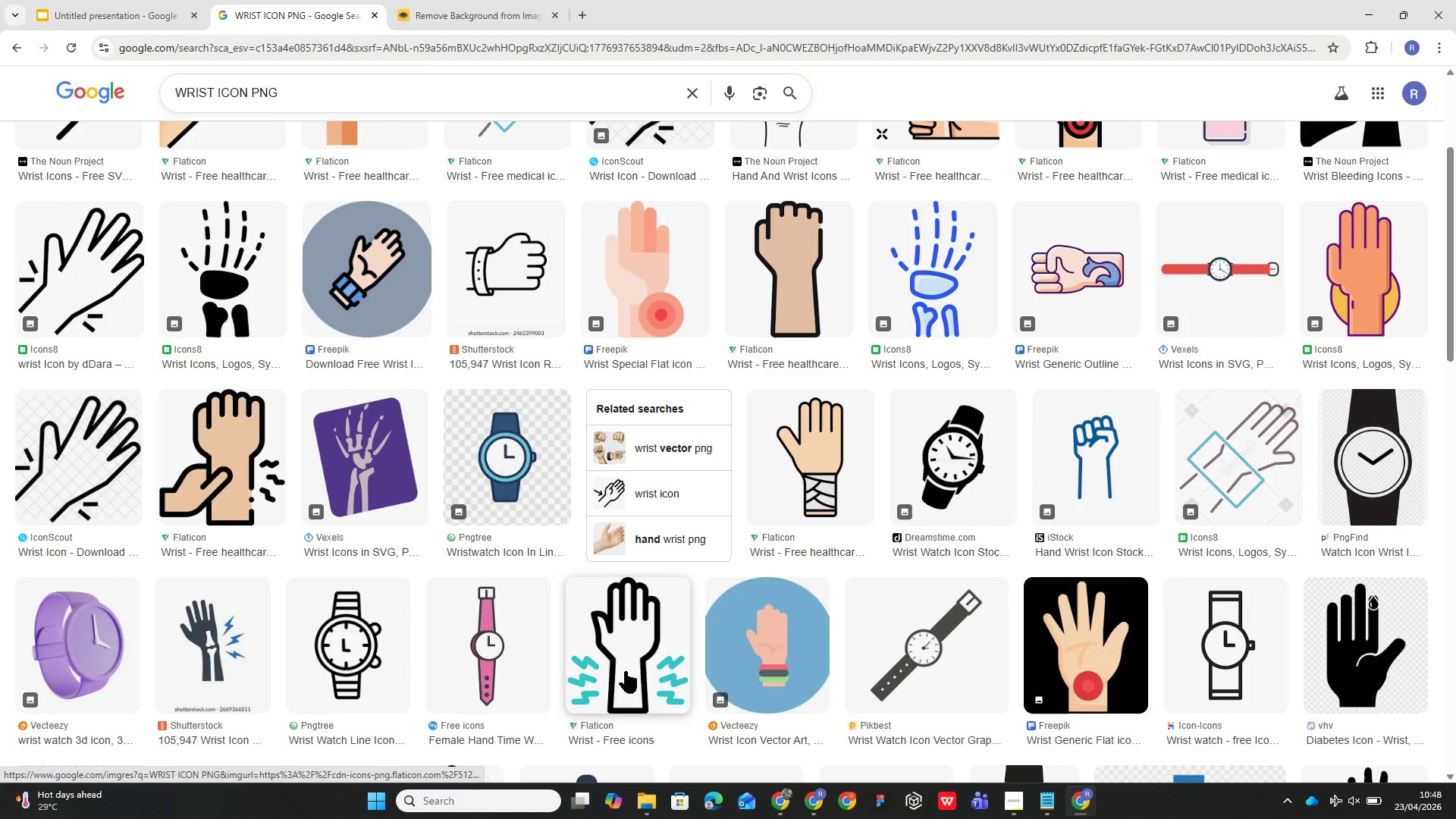 
left_click_drag(start_coordinate=[625, 671], to_coordinate=[662, 388])
 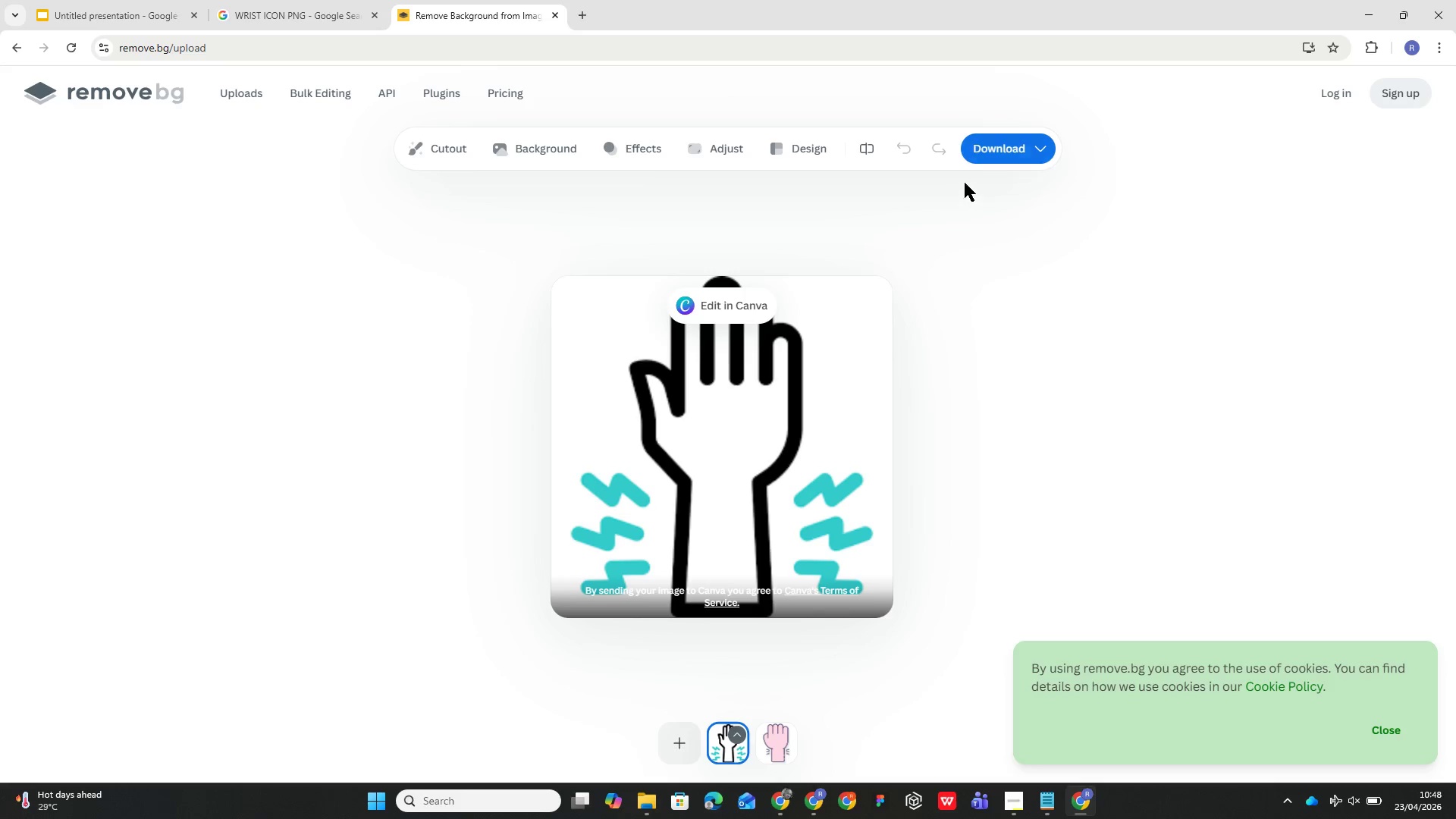 
wait(6.94)
 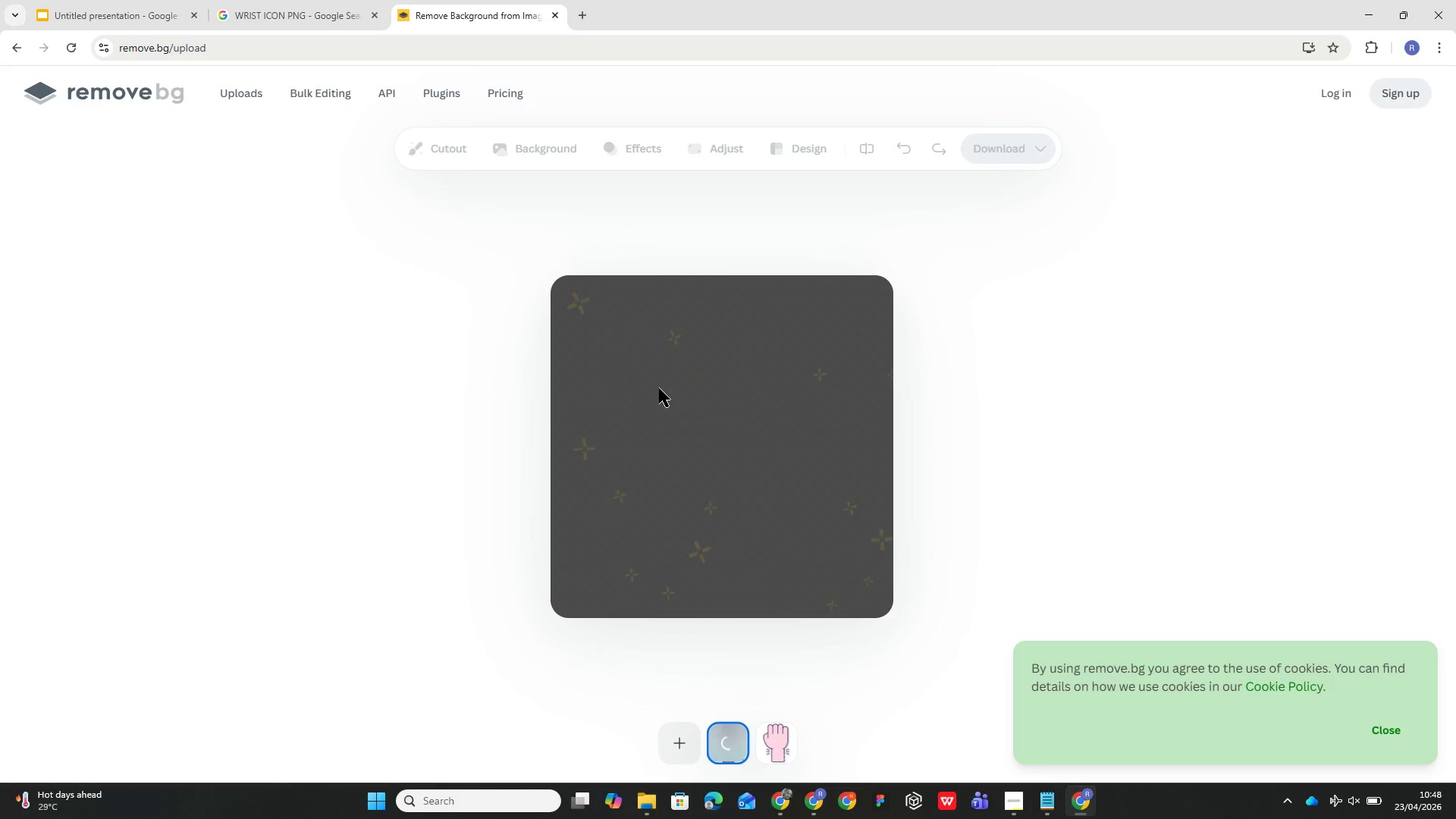 
left_click([1003, 189])
 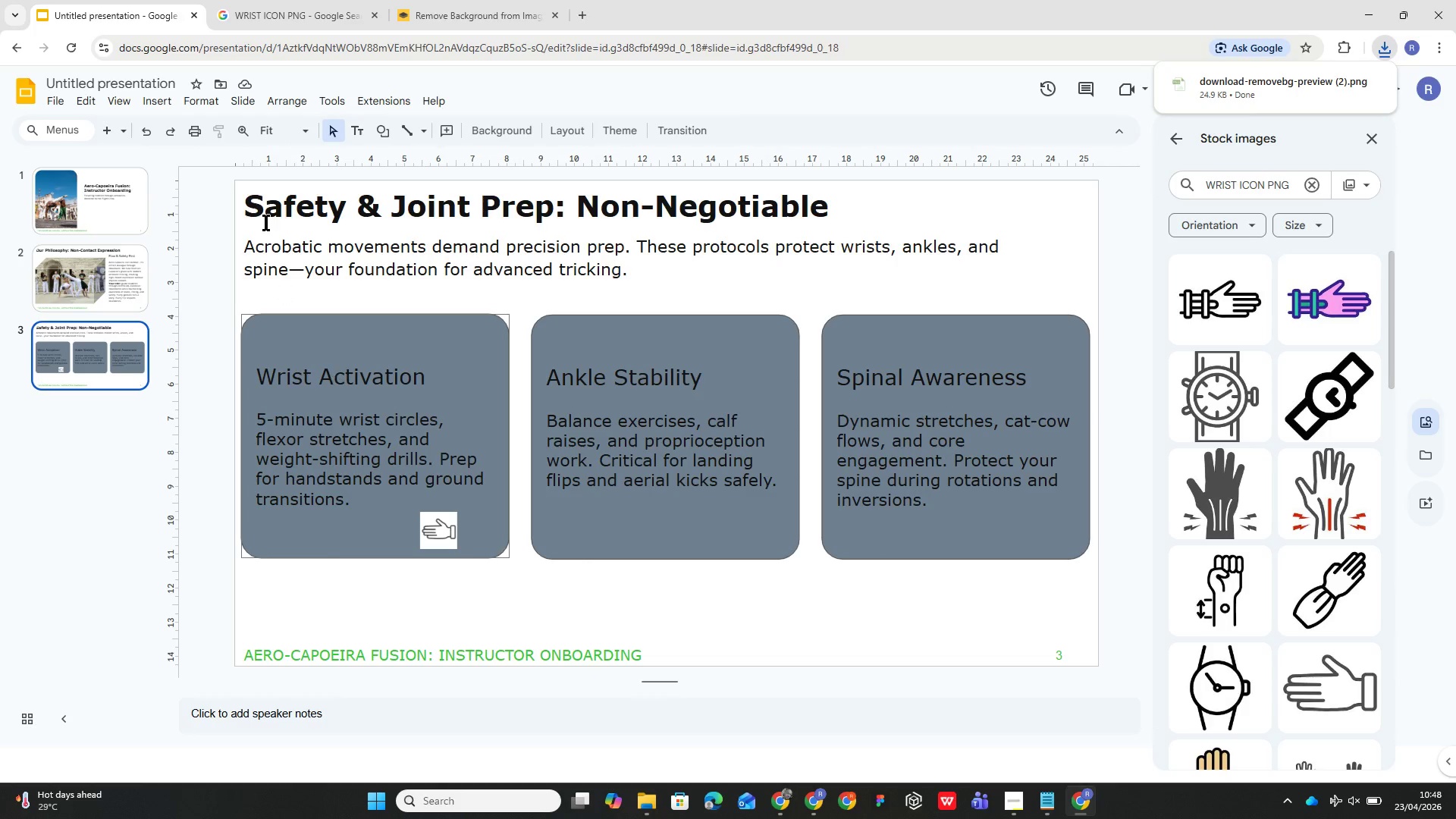 
wait(5.16)
 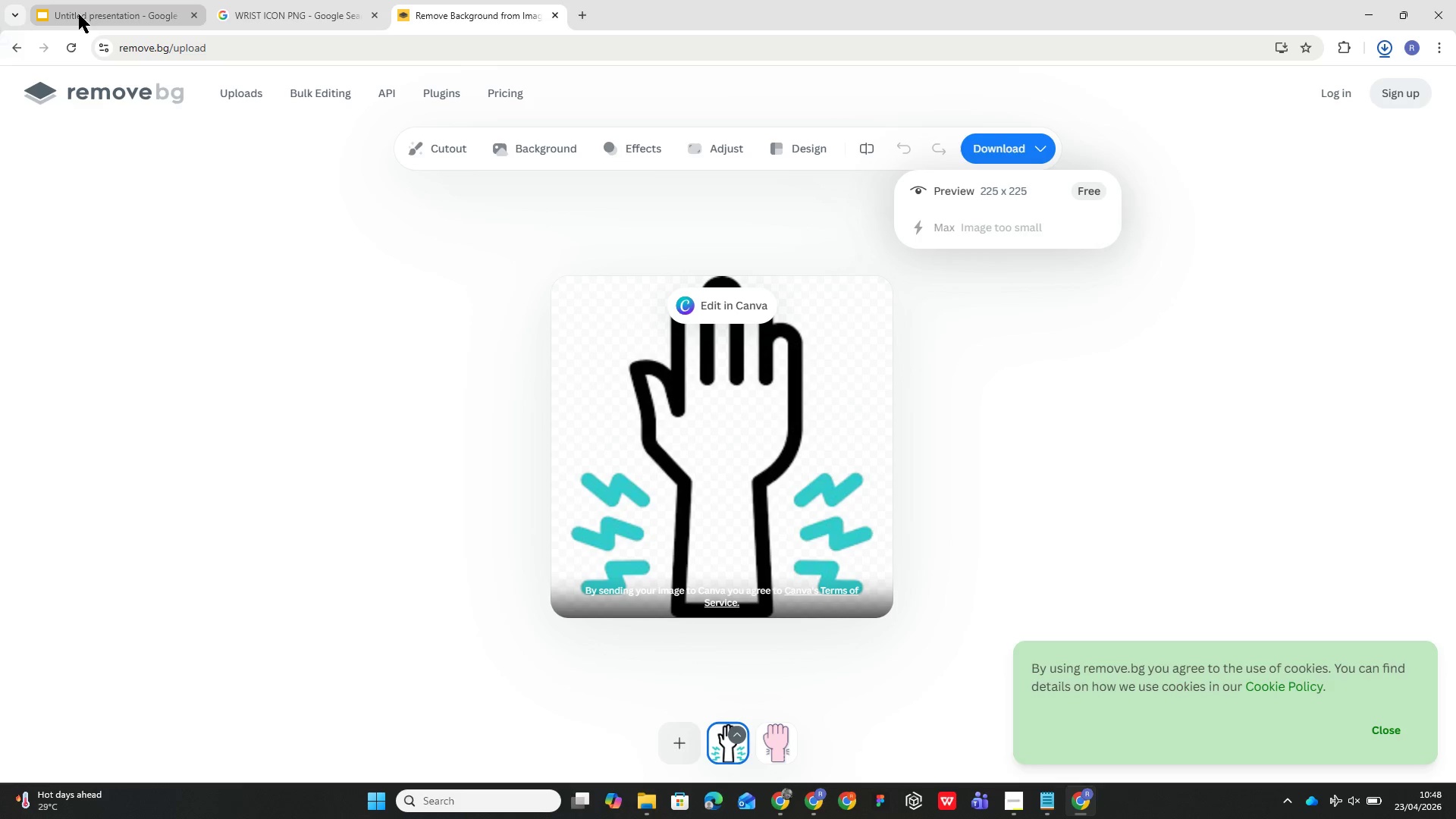 
left_click([162, 100])
 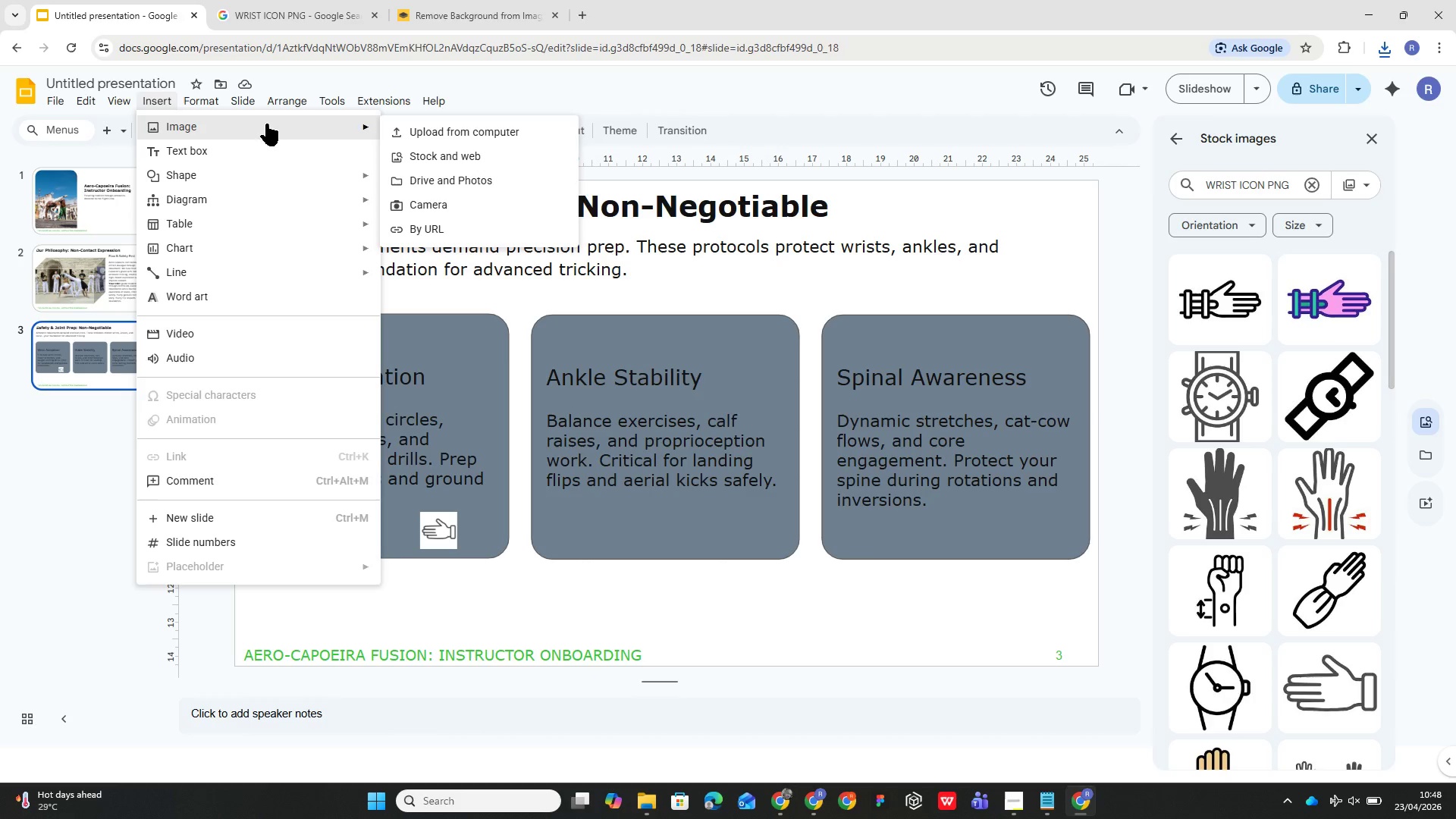 
left_click([407, 124])
 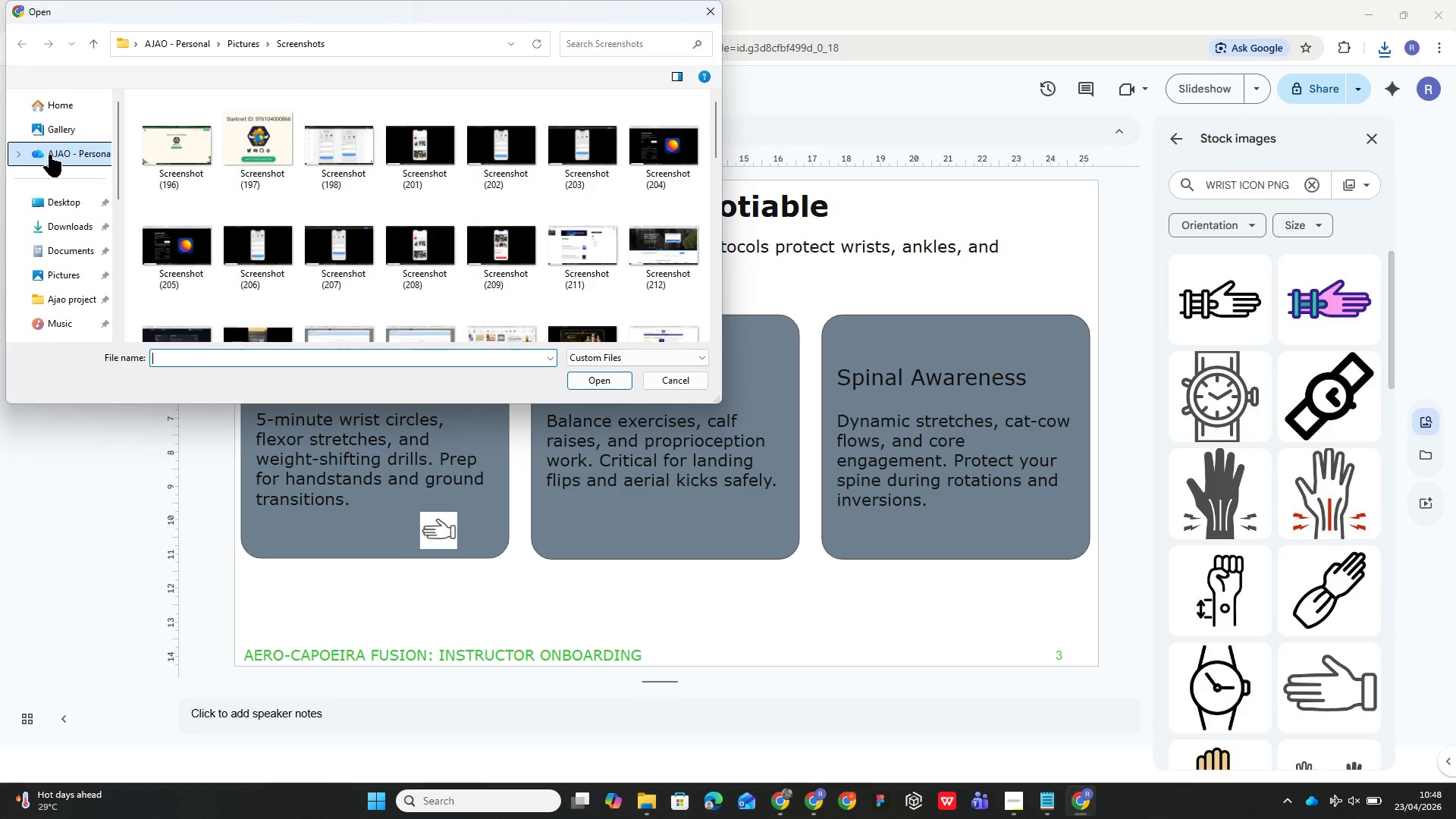 
left_click([58, 222])
 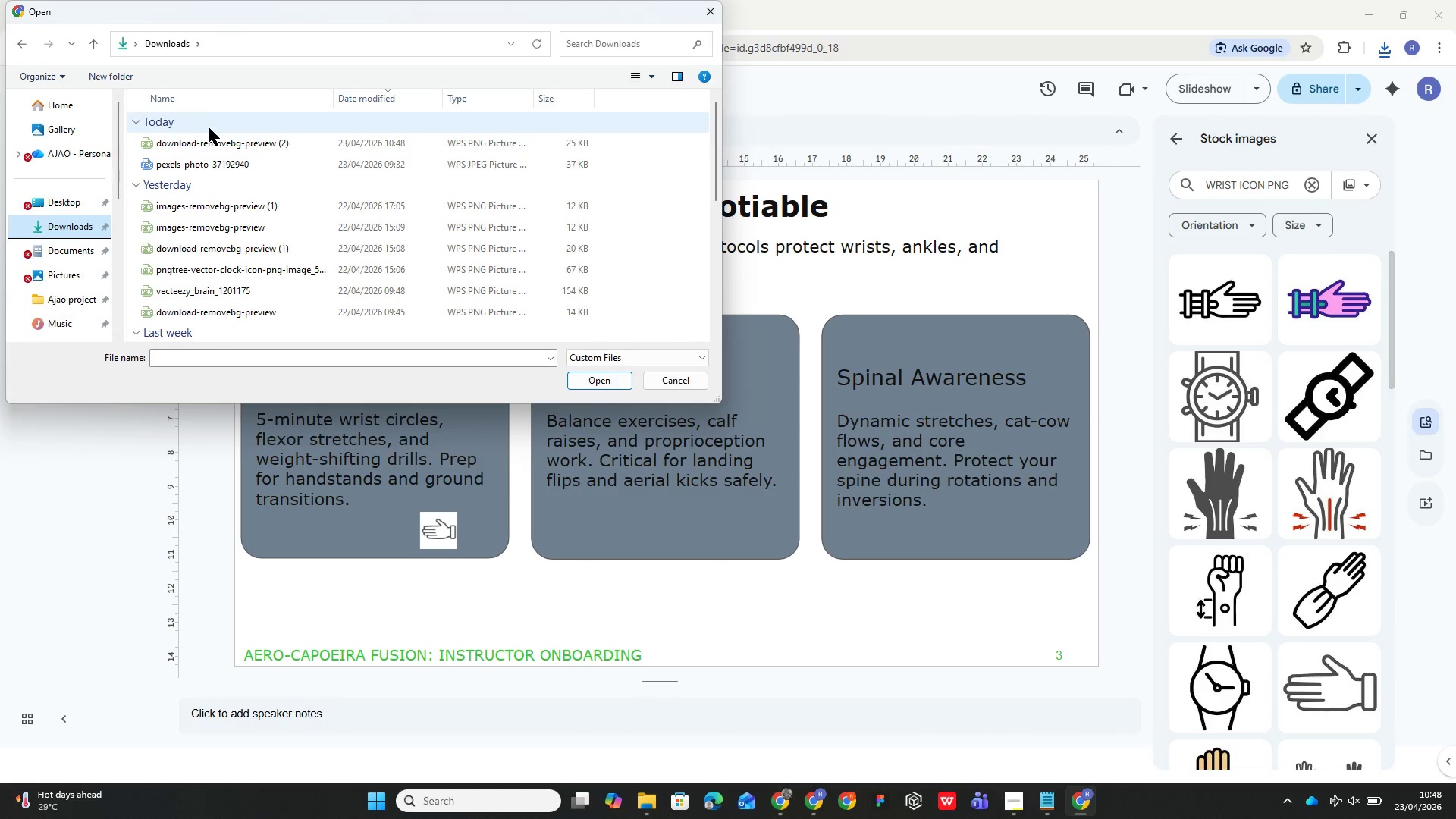 
left_click([212, 143])
 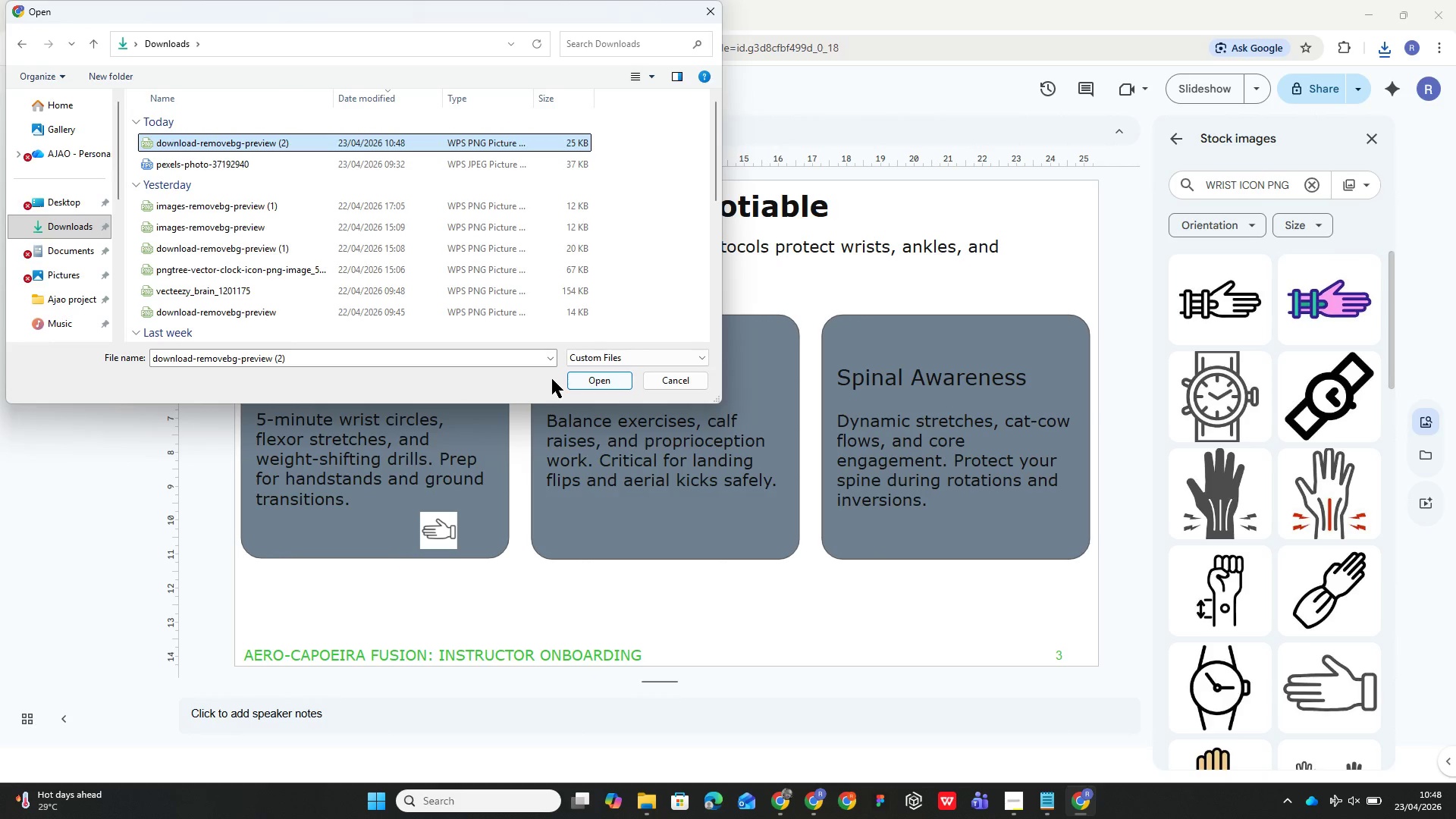 
left_click([585, 390])
 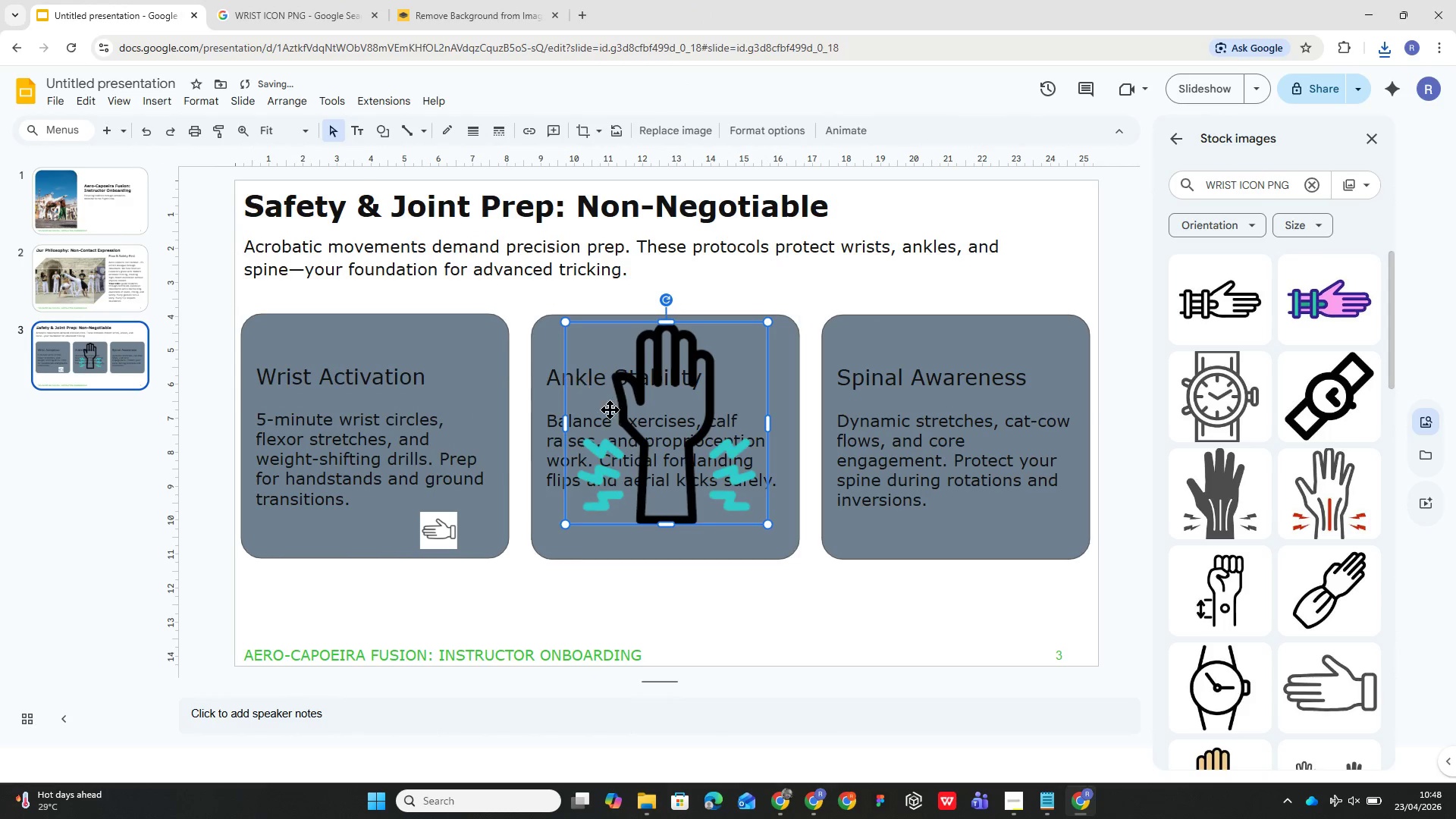 
left_click_drag(start_coordinate=[654, 422], to_coordinate=[710, 602])
 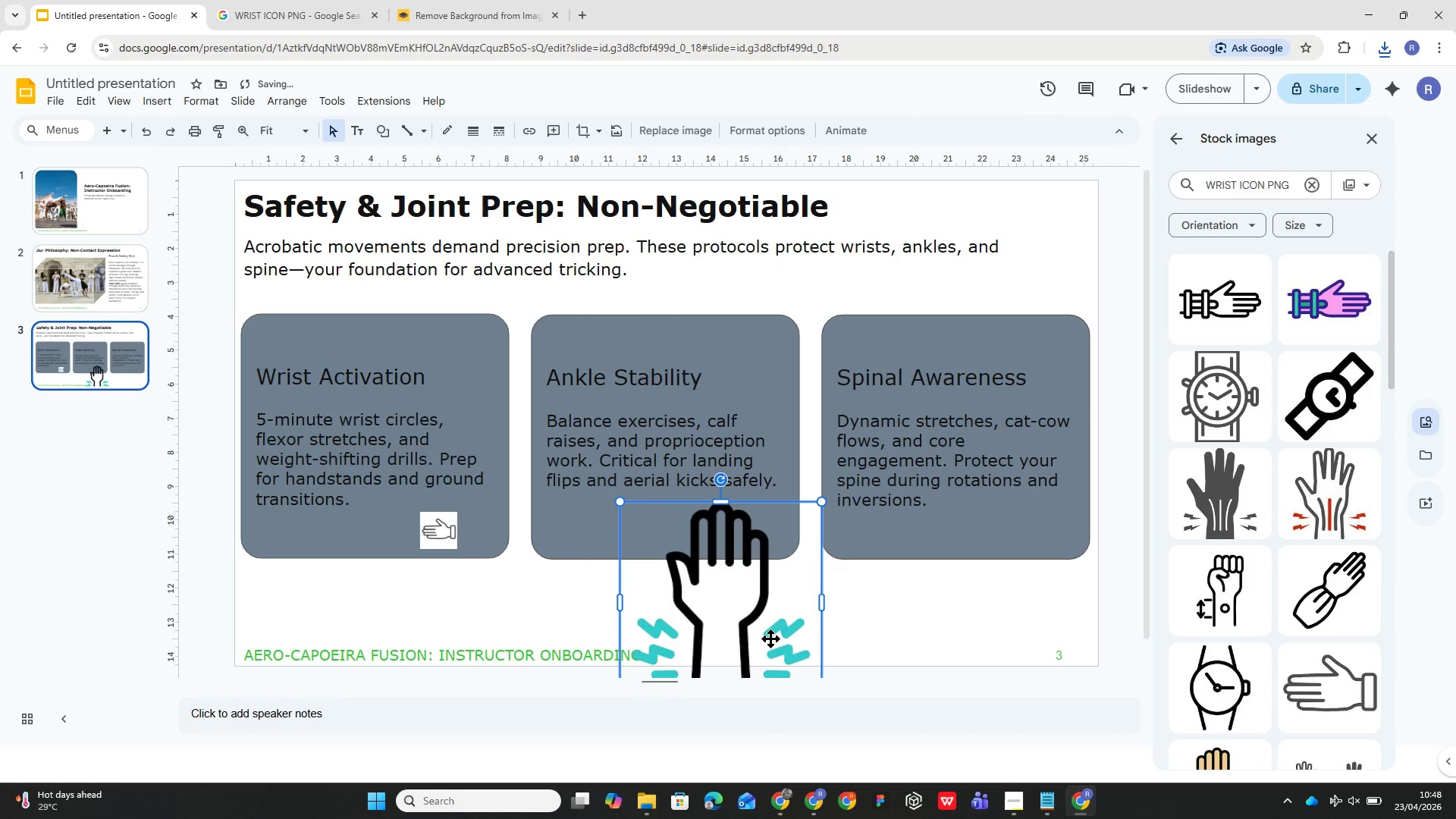 
double_click([770, 639])
 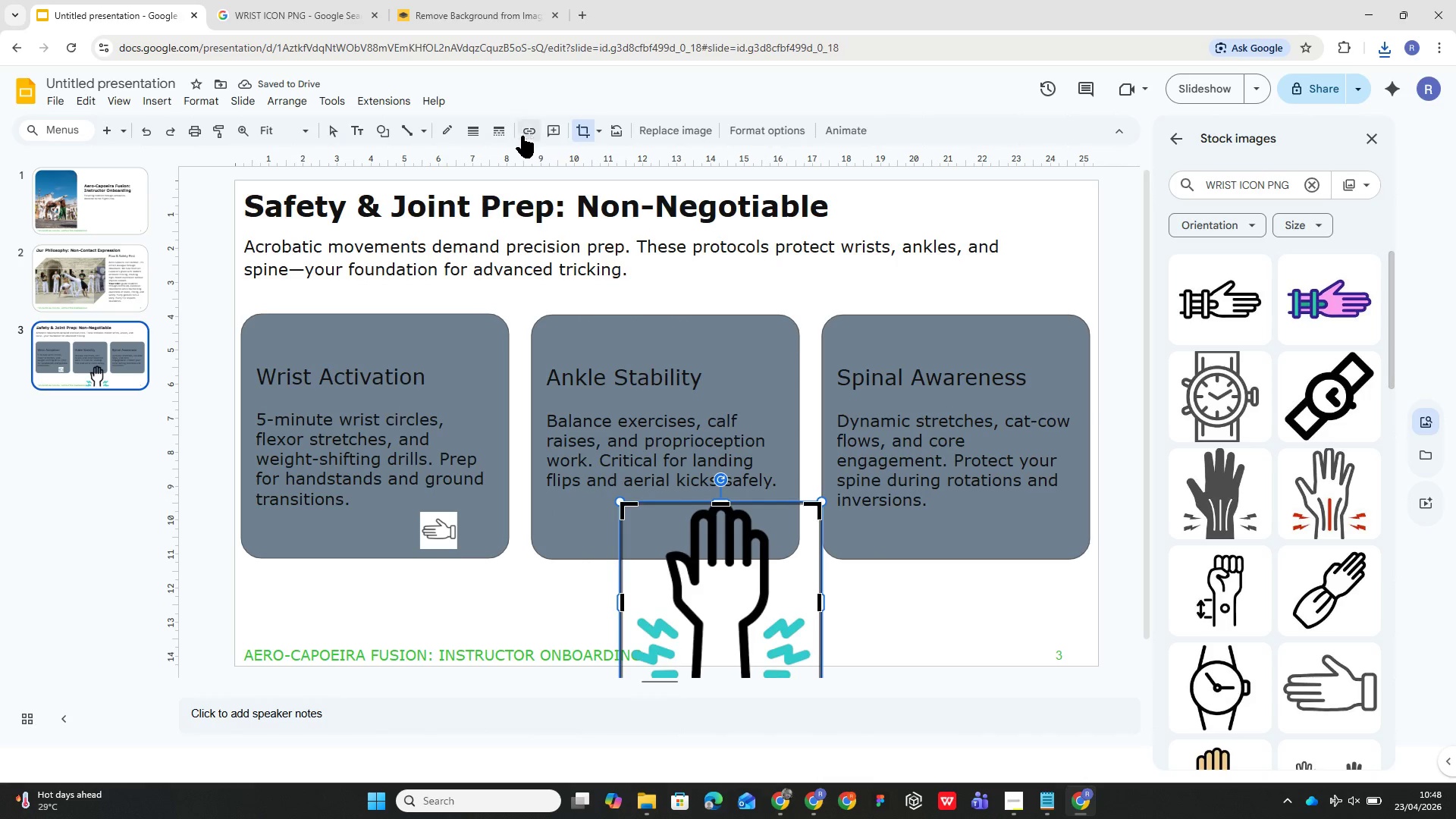 
left_click([756, 130])
 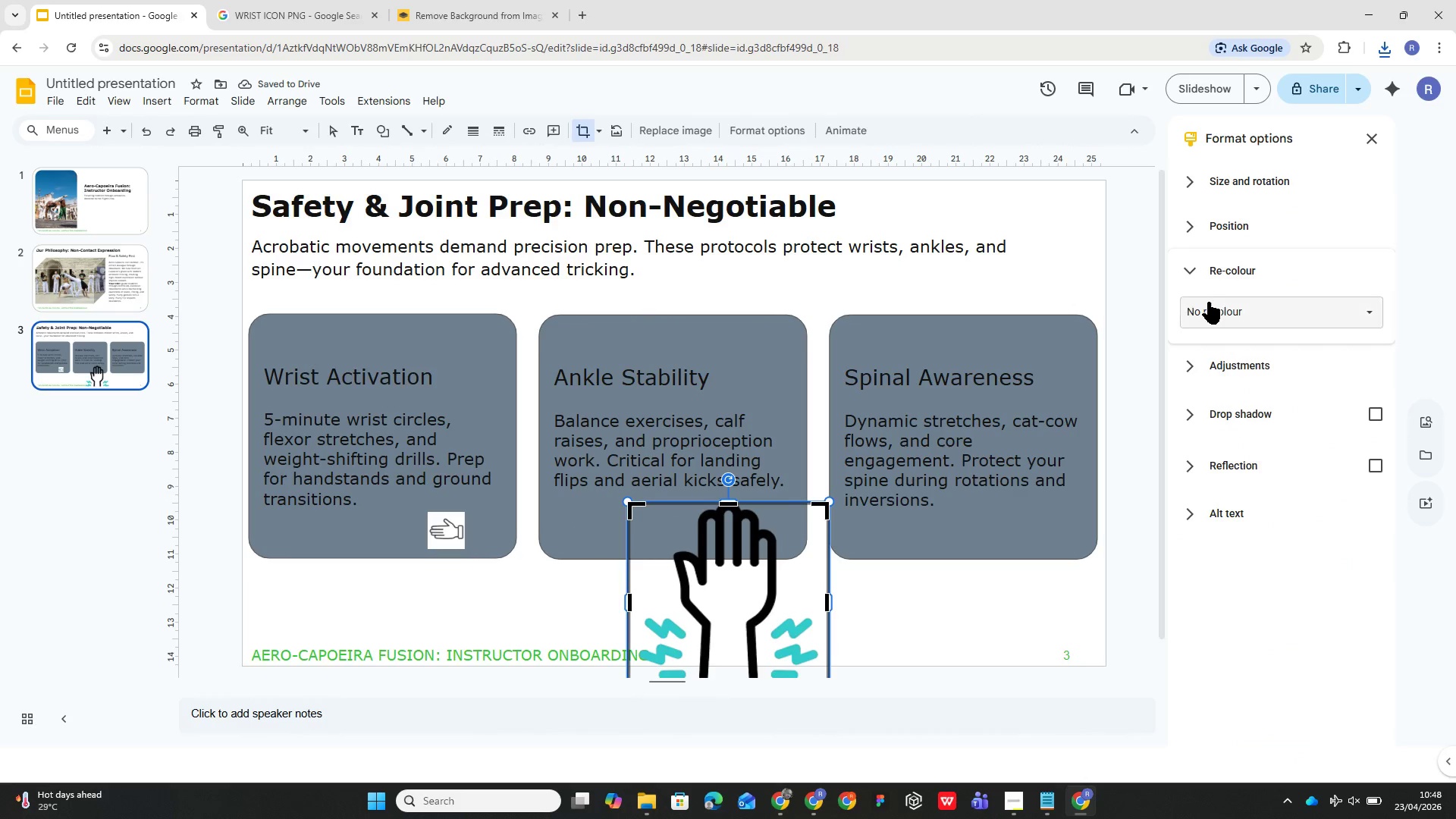 
left_click([1209, 300])
 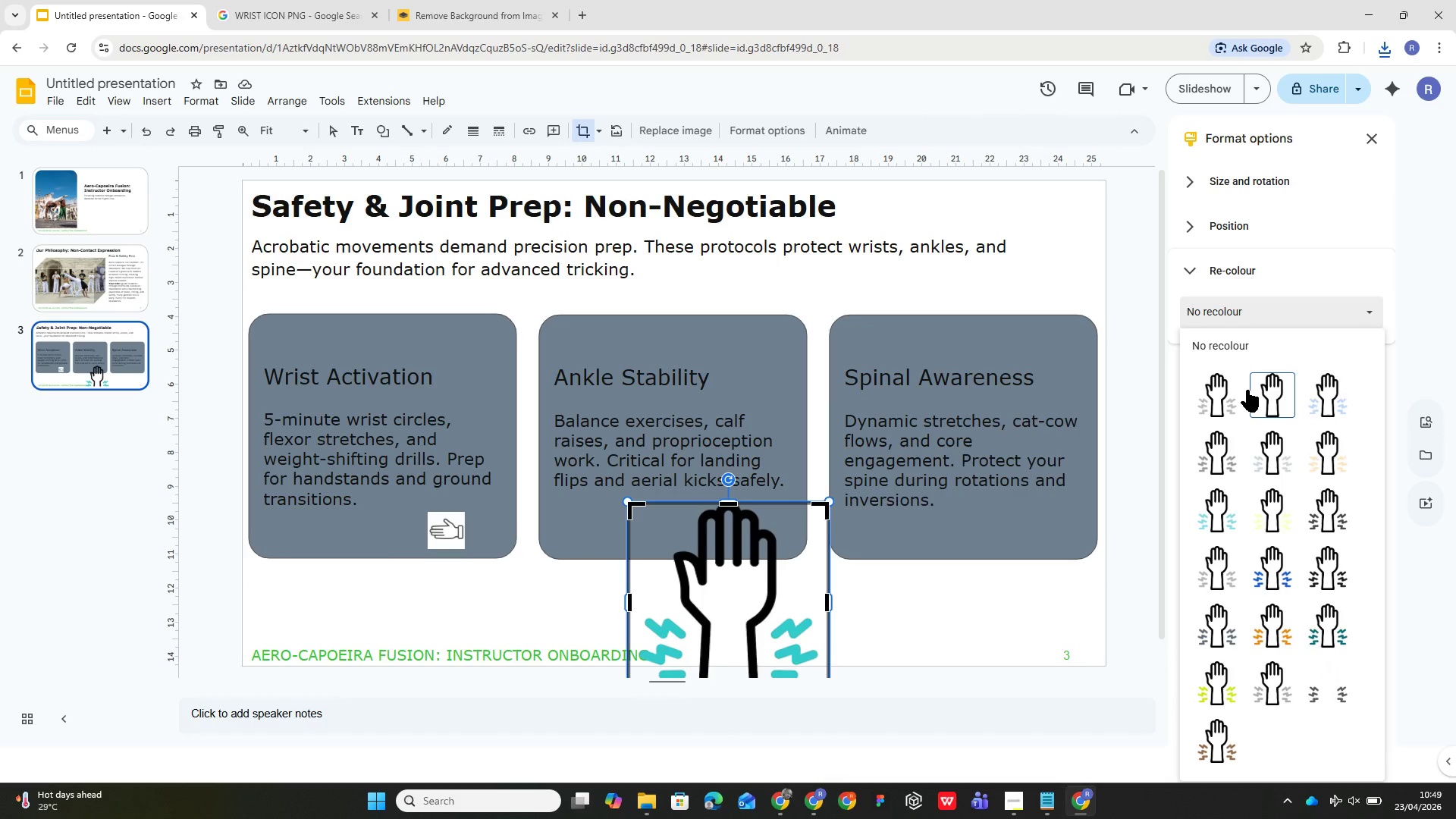 
wait(10.31)
 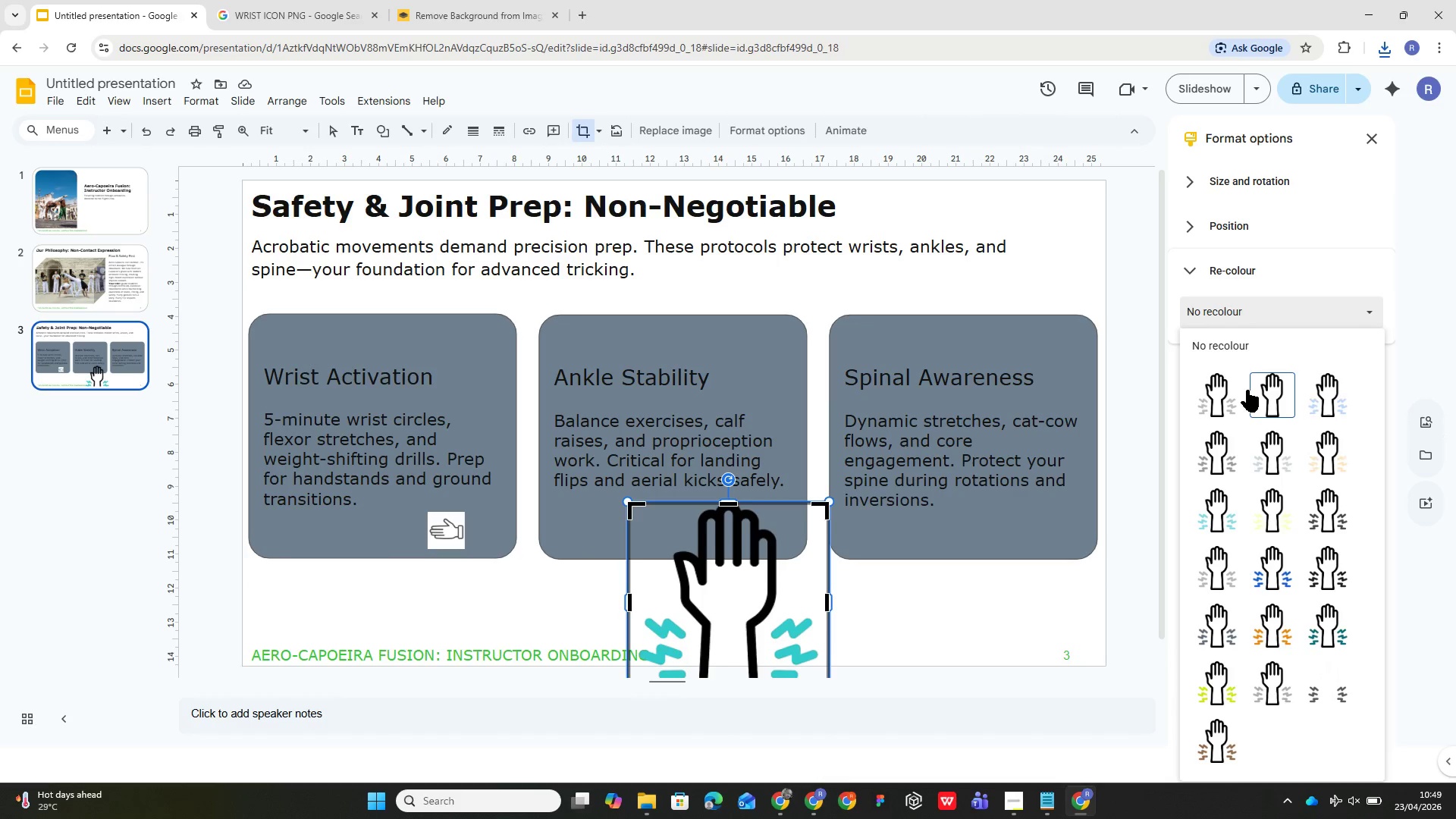 
left_click([918, 638])
 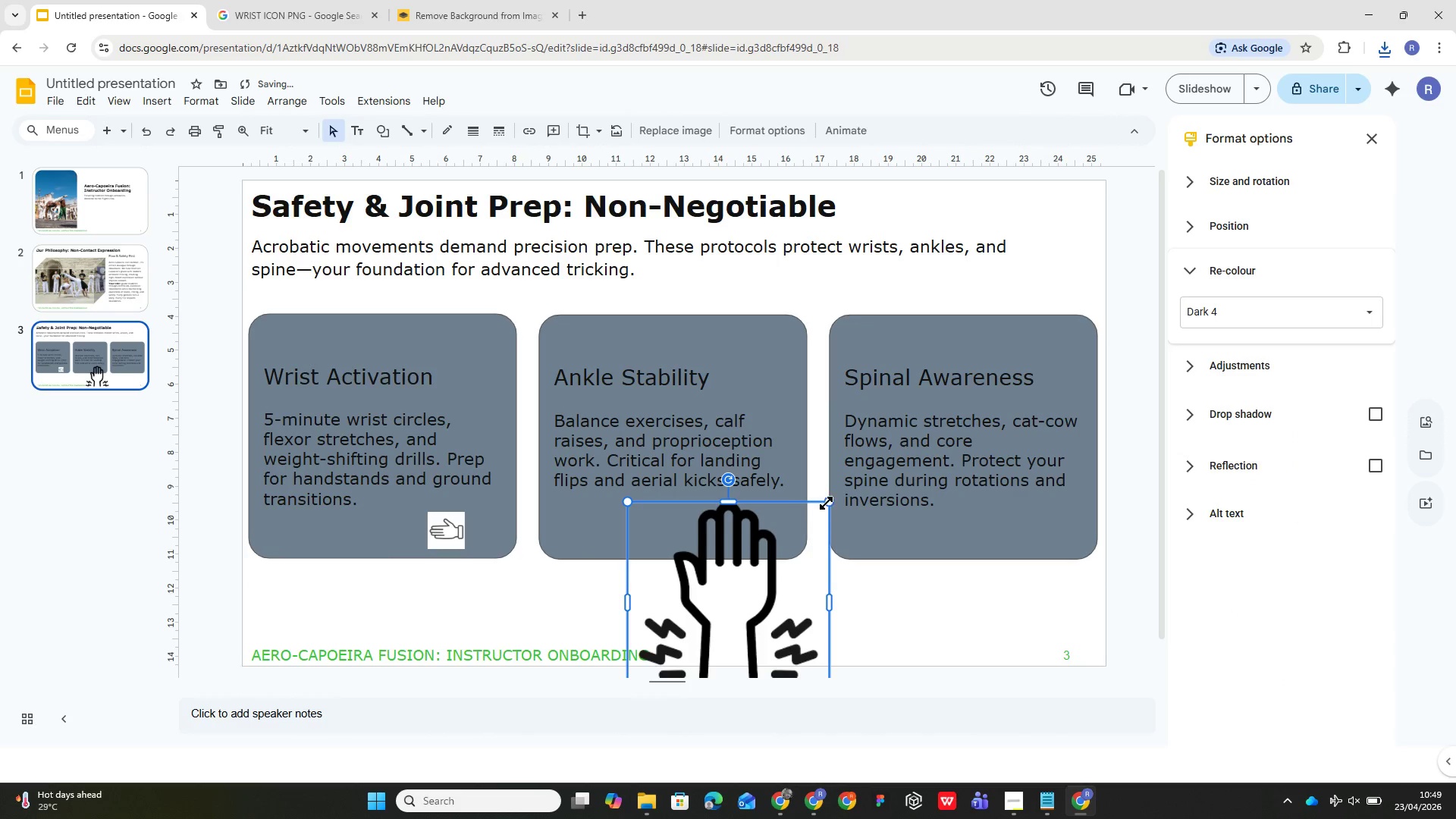 
left_click_drag(start_coordinate=[826, 503], to_coordinate=[723, 606])
 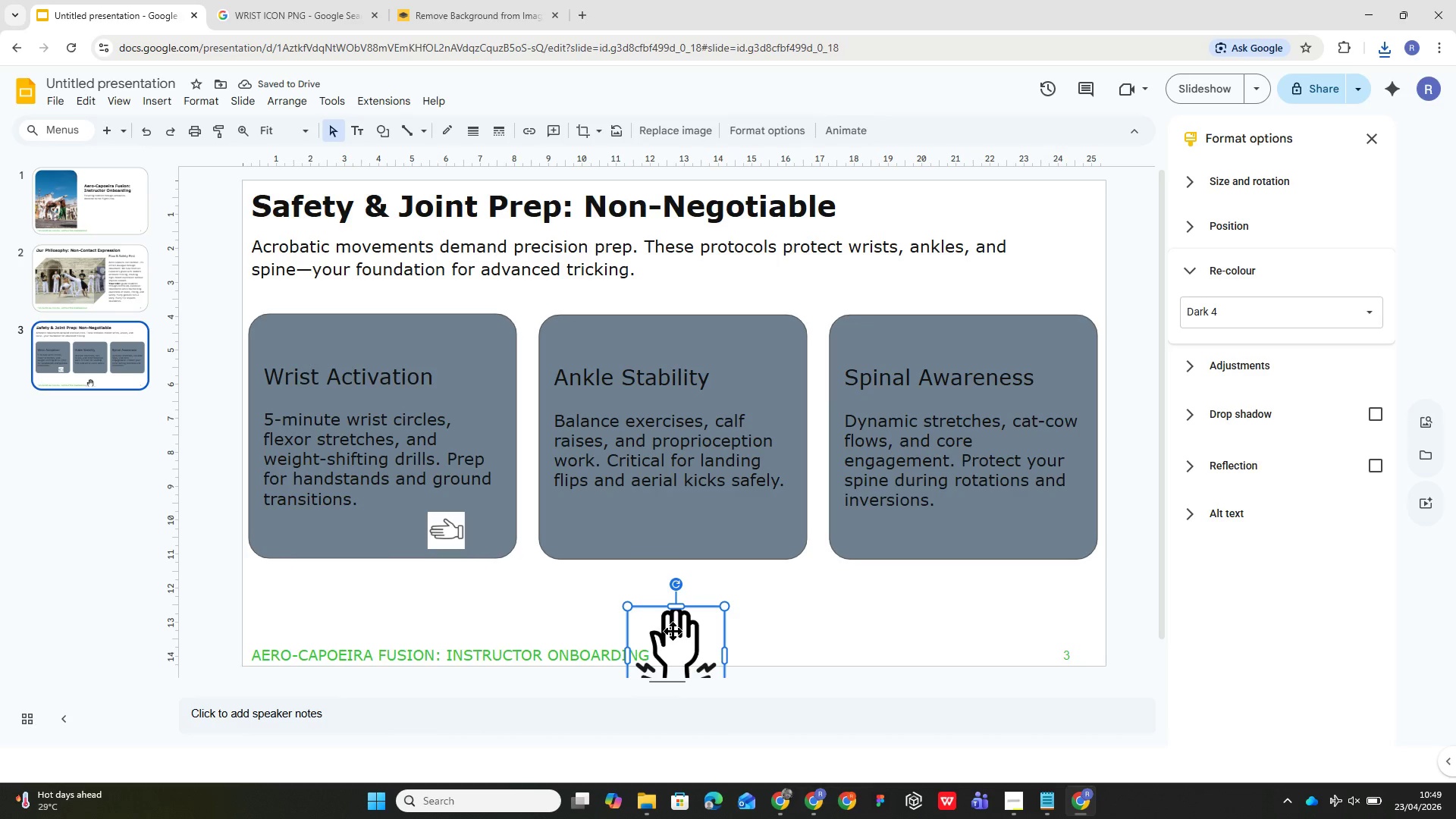 
left_click_drag(start_coordinate=[664, 609], to_coordinate=[306, 319])
 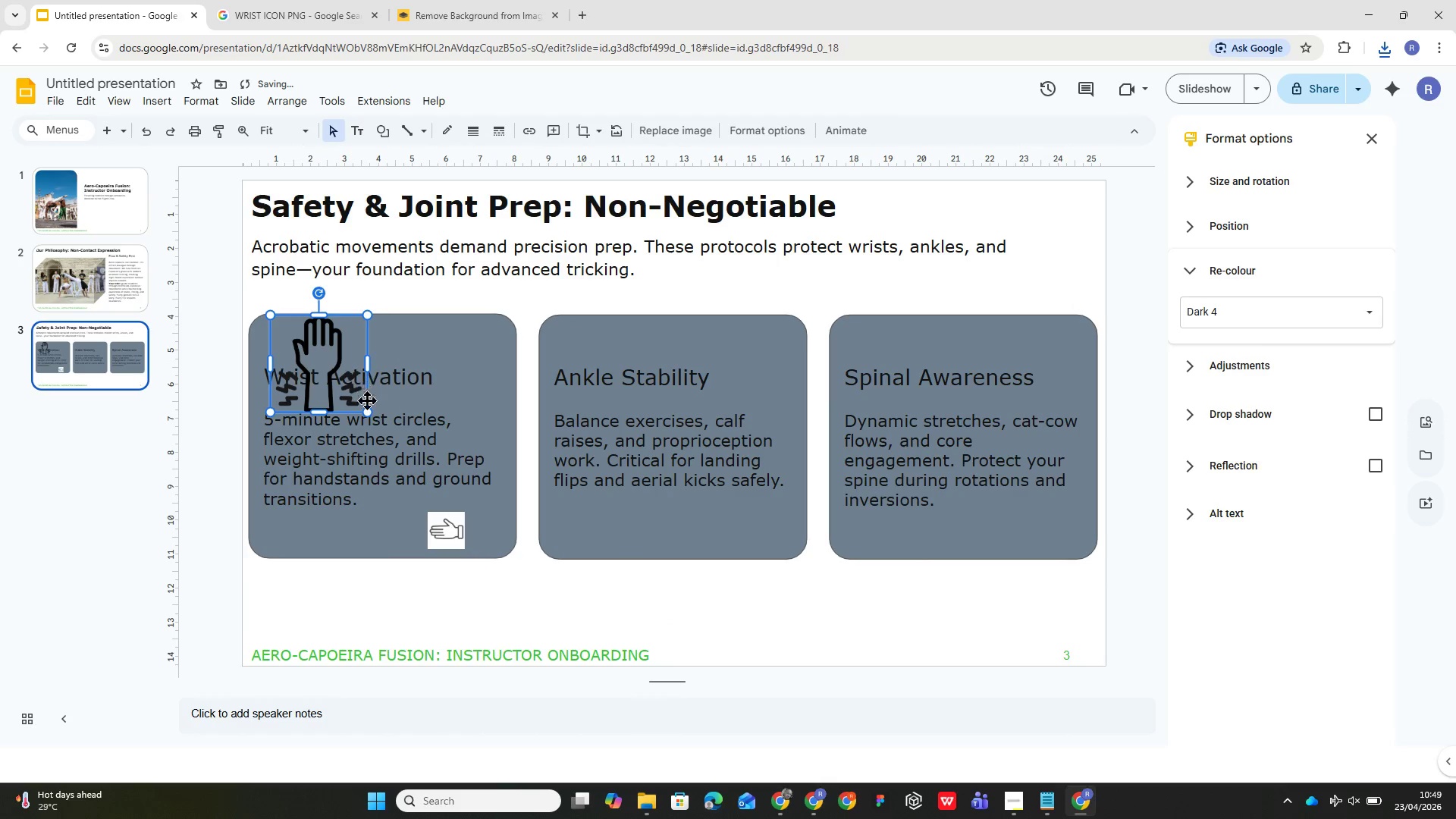 
left_click_drag(start_coordinate=[369, 413], to_coordinate=[335, 324])
 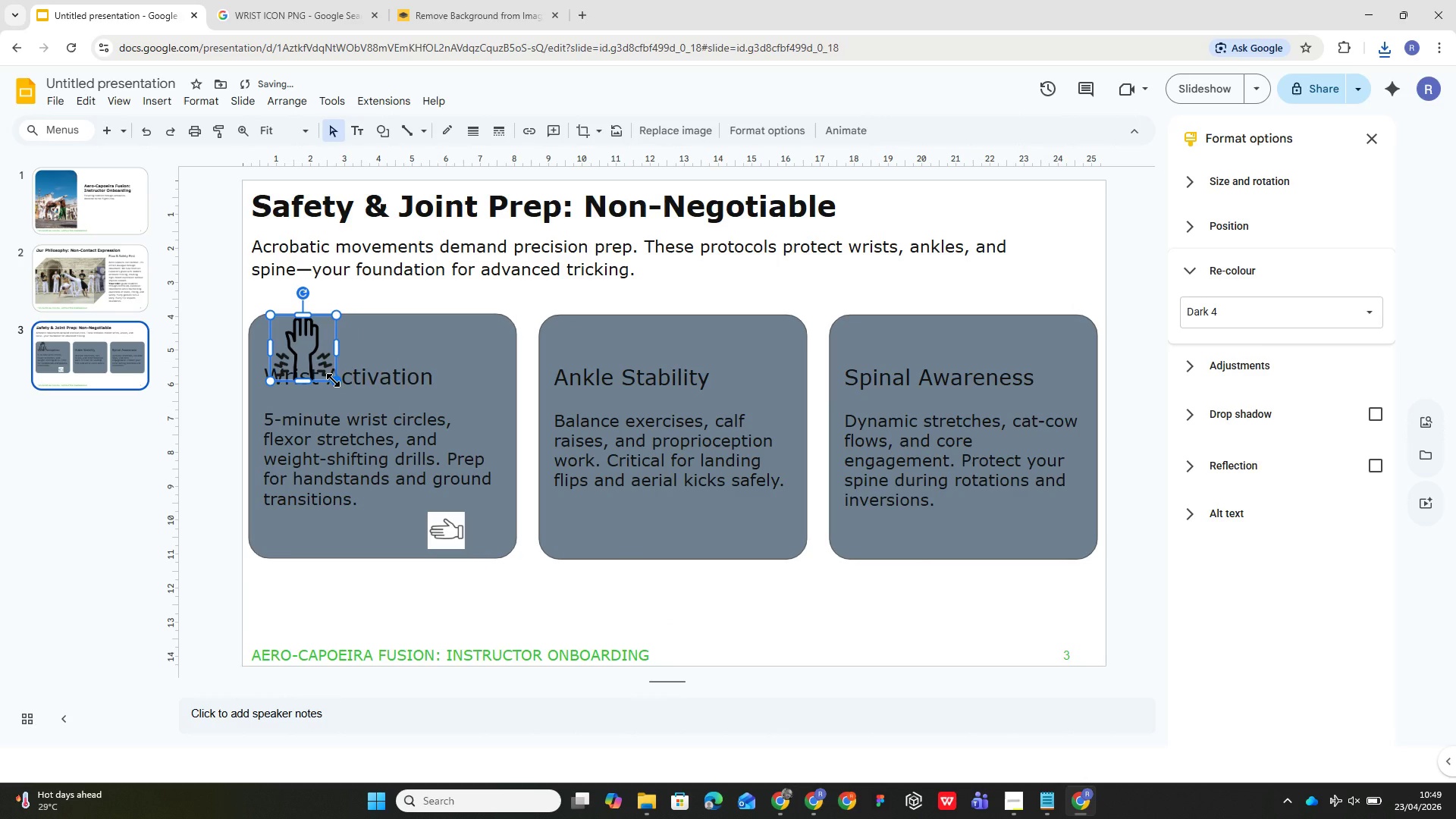 
left_click_drag(start_coordinate=[333, 380], to_coordinate=[323, 351])
 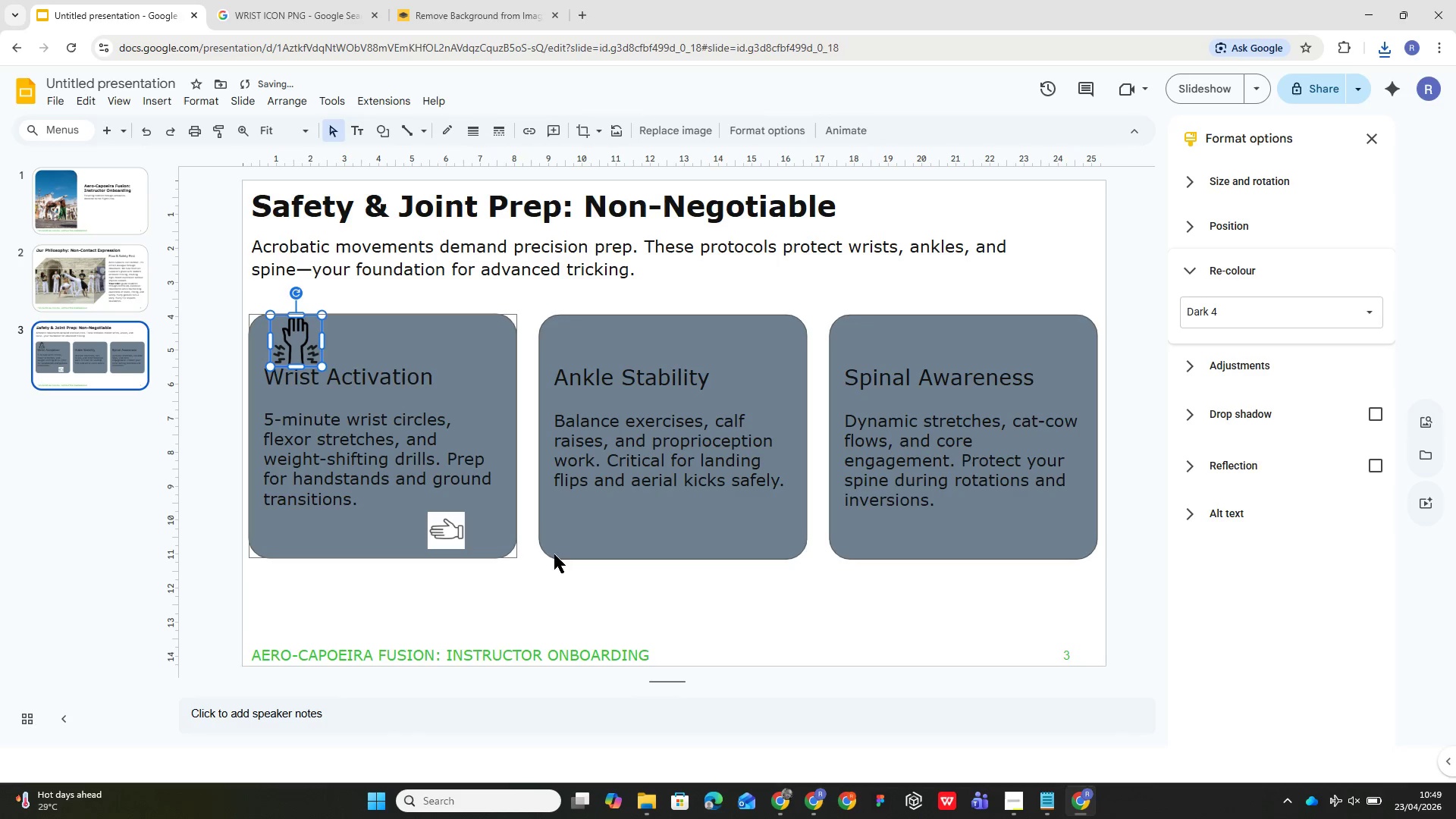 
left_click([632, 604])
 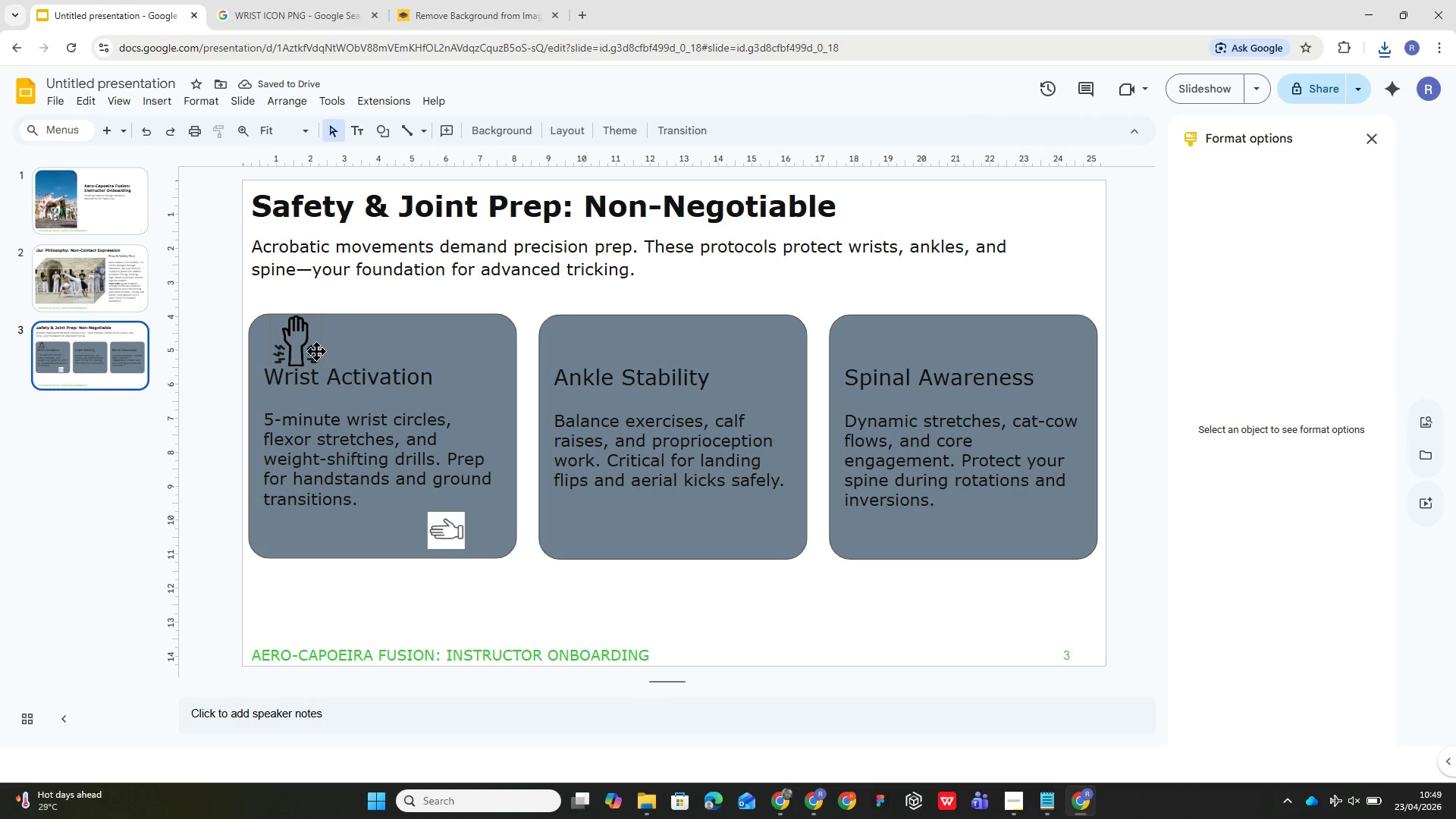 
left_click([309, 350])
 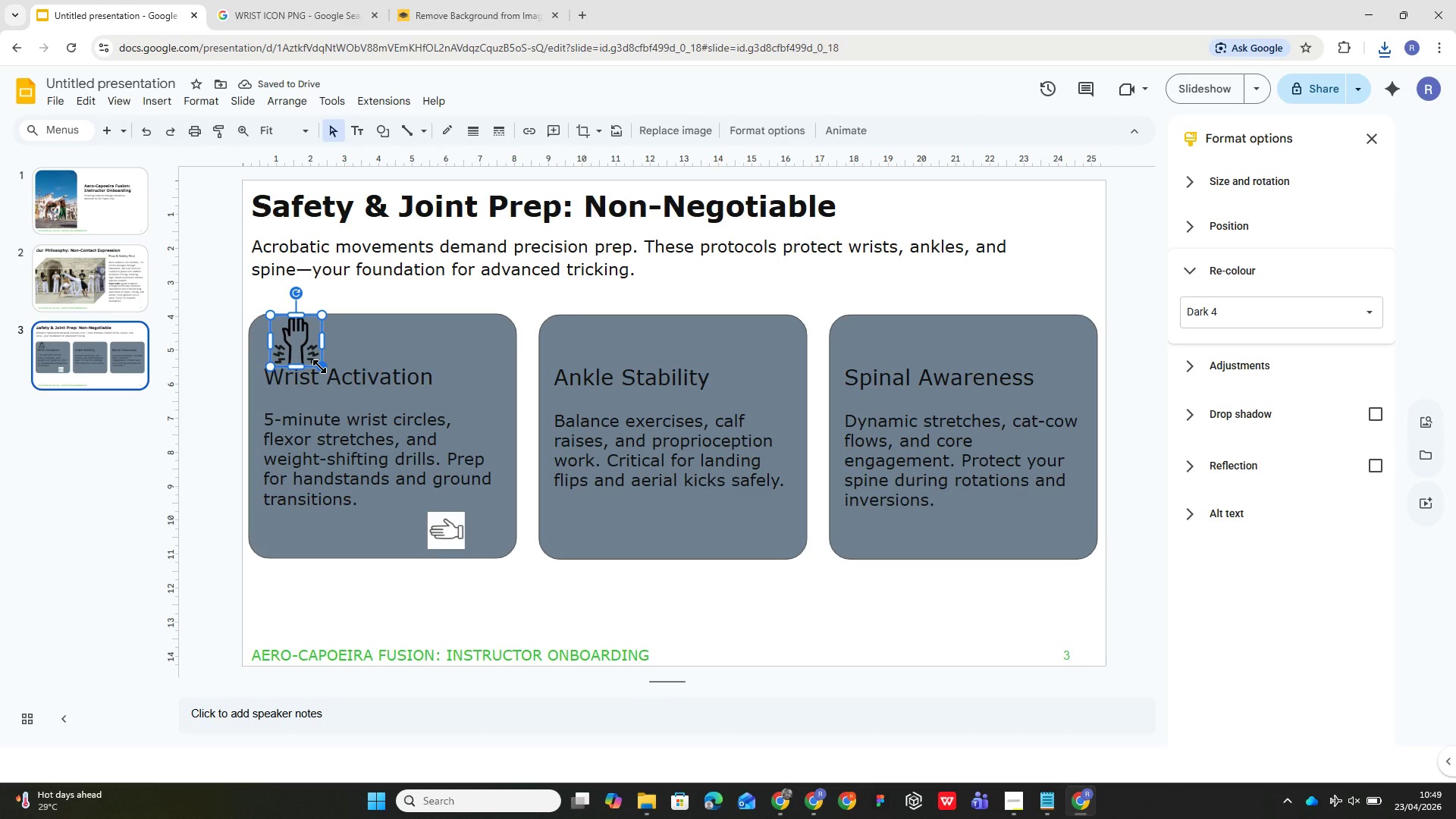 
left_click_drag(start_coordinate=[319, 366], to_coordinate=[310, 359])
 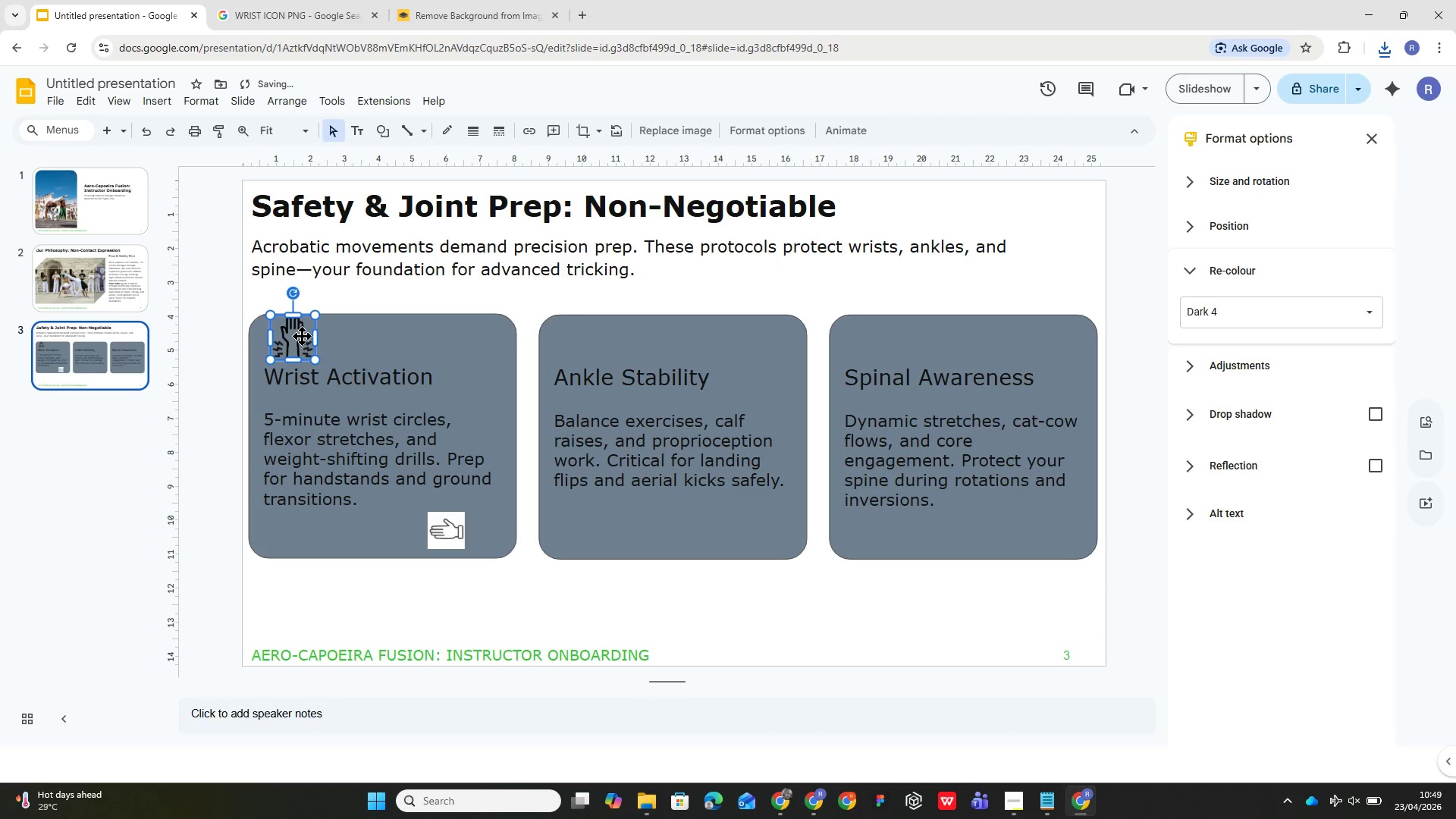 
left_click_drag(start_coordinate=[300, 337], to_coordinate=[296, 340])
 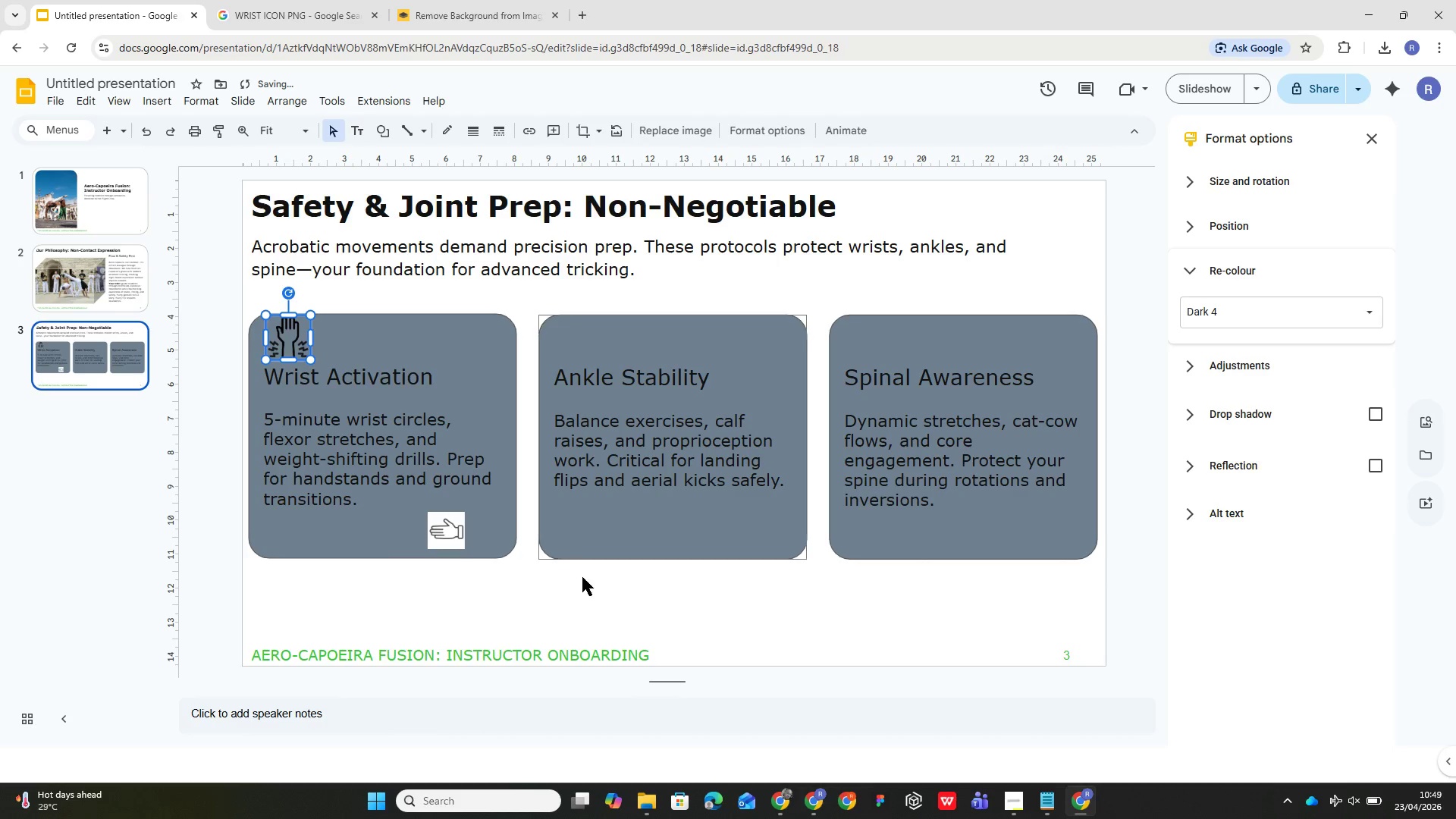 
left_click([607, 582])
 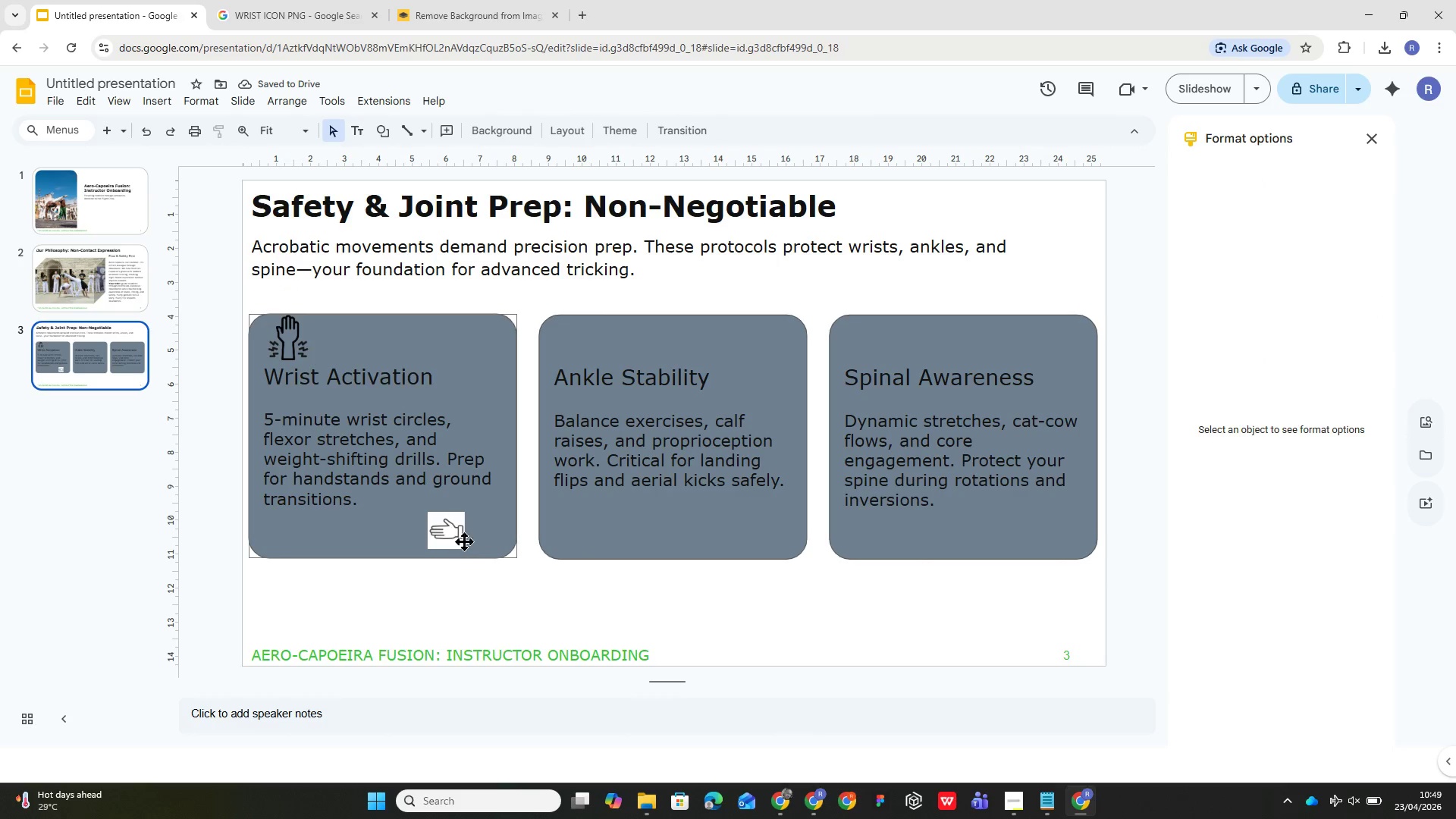 
left_click([463, 526])
 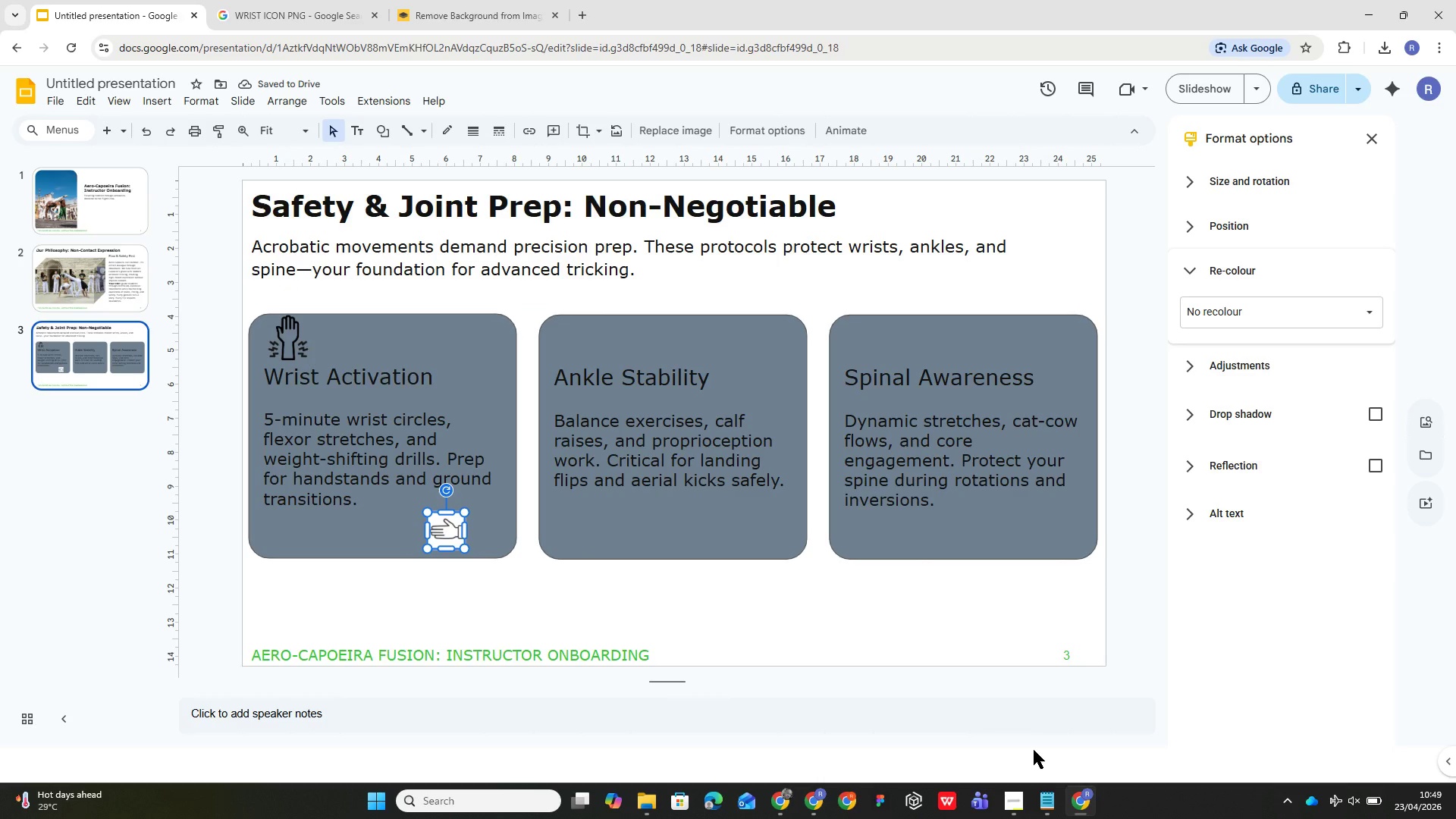 
key(Delete)
 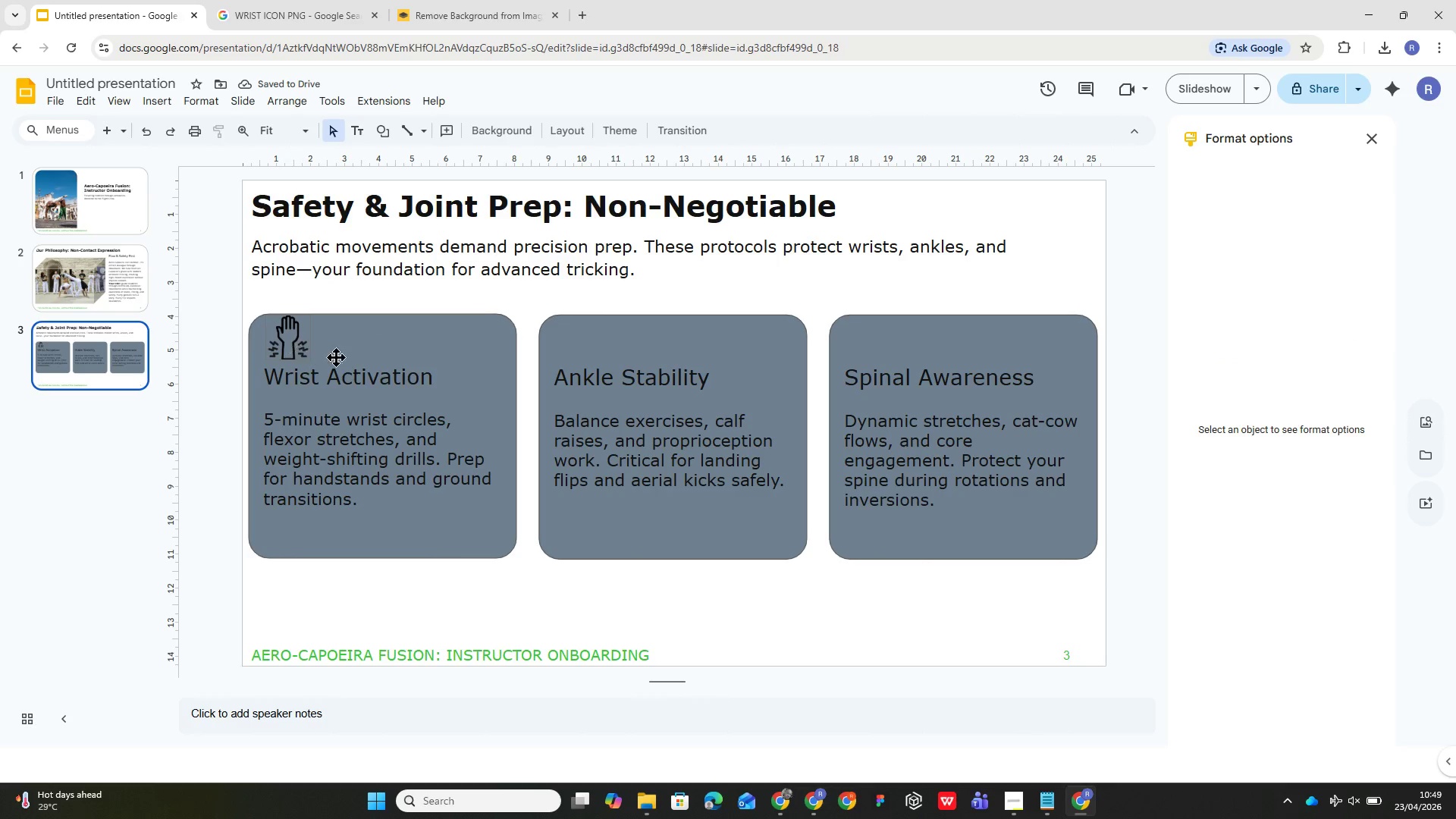 
left_click([297, 353])
 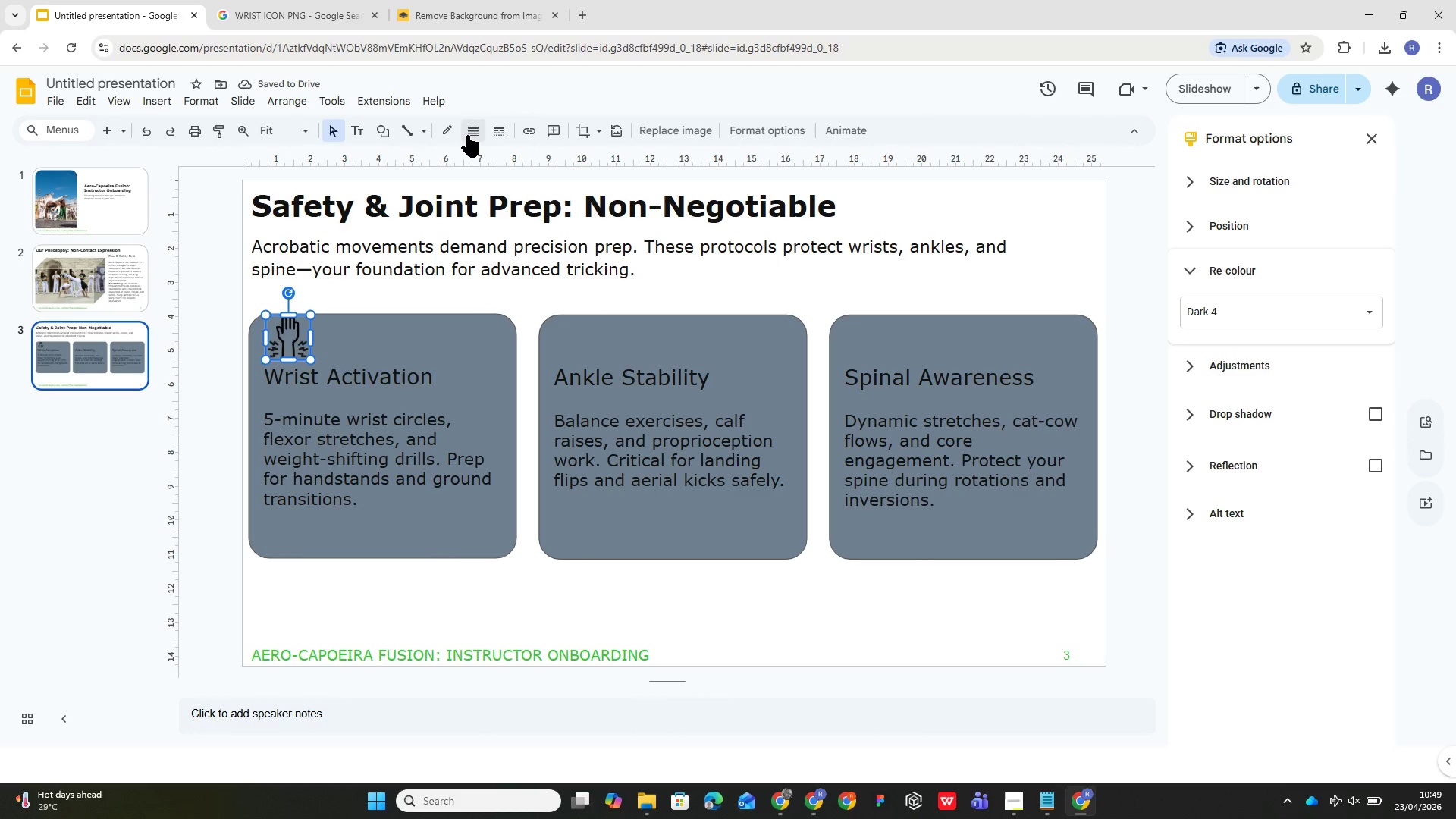 
left_click([451, 133])
 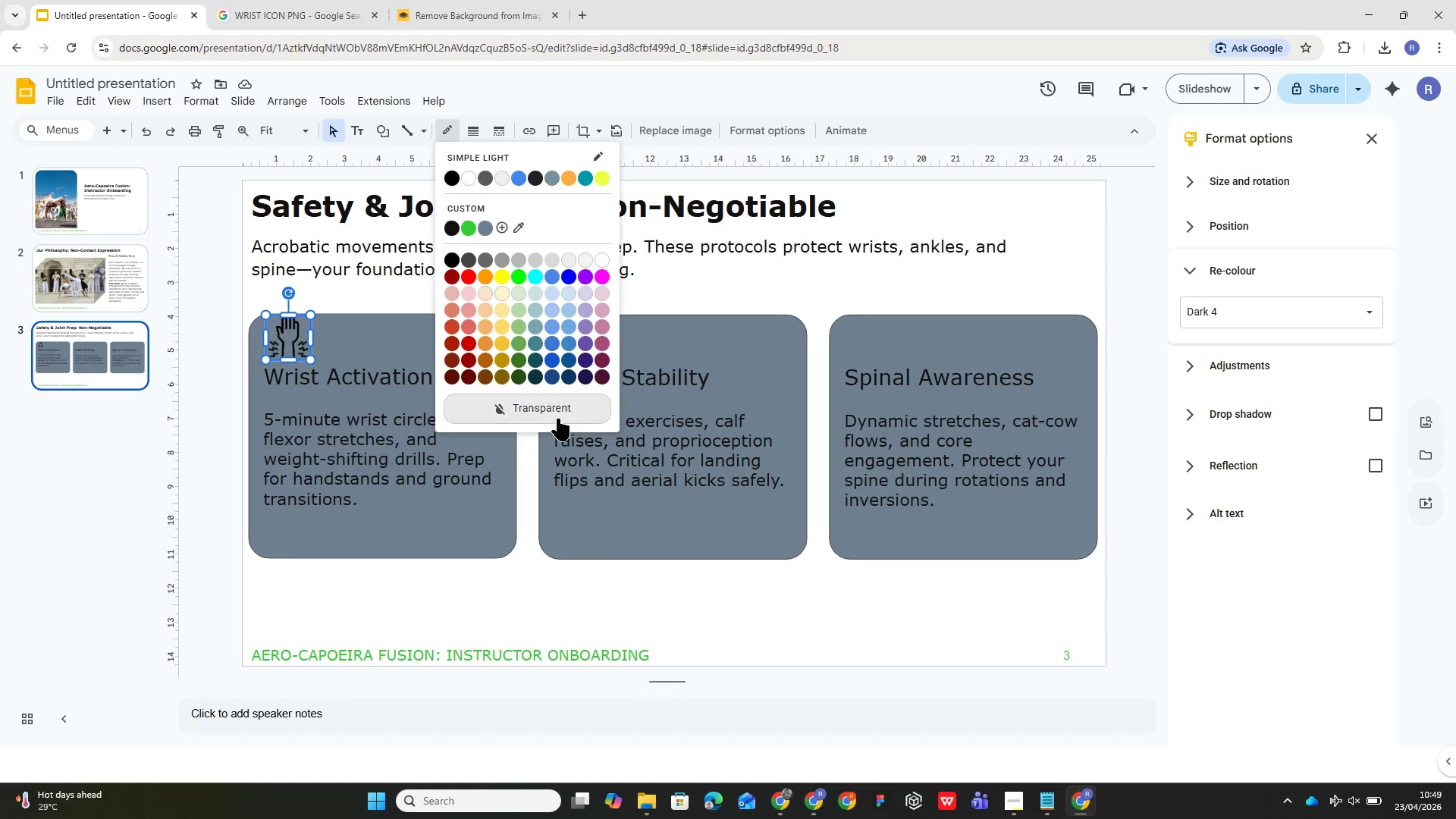 
left_click([562, 411])
 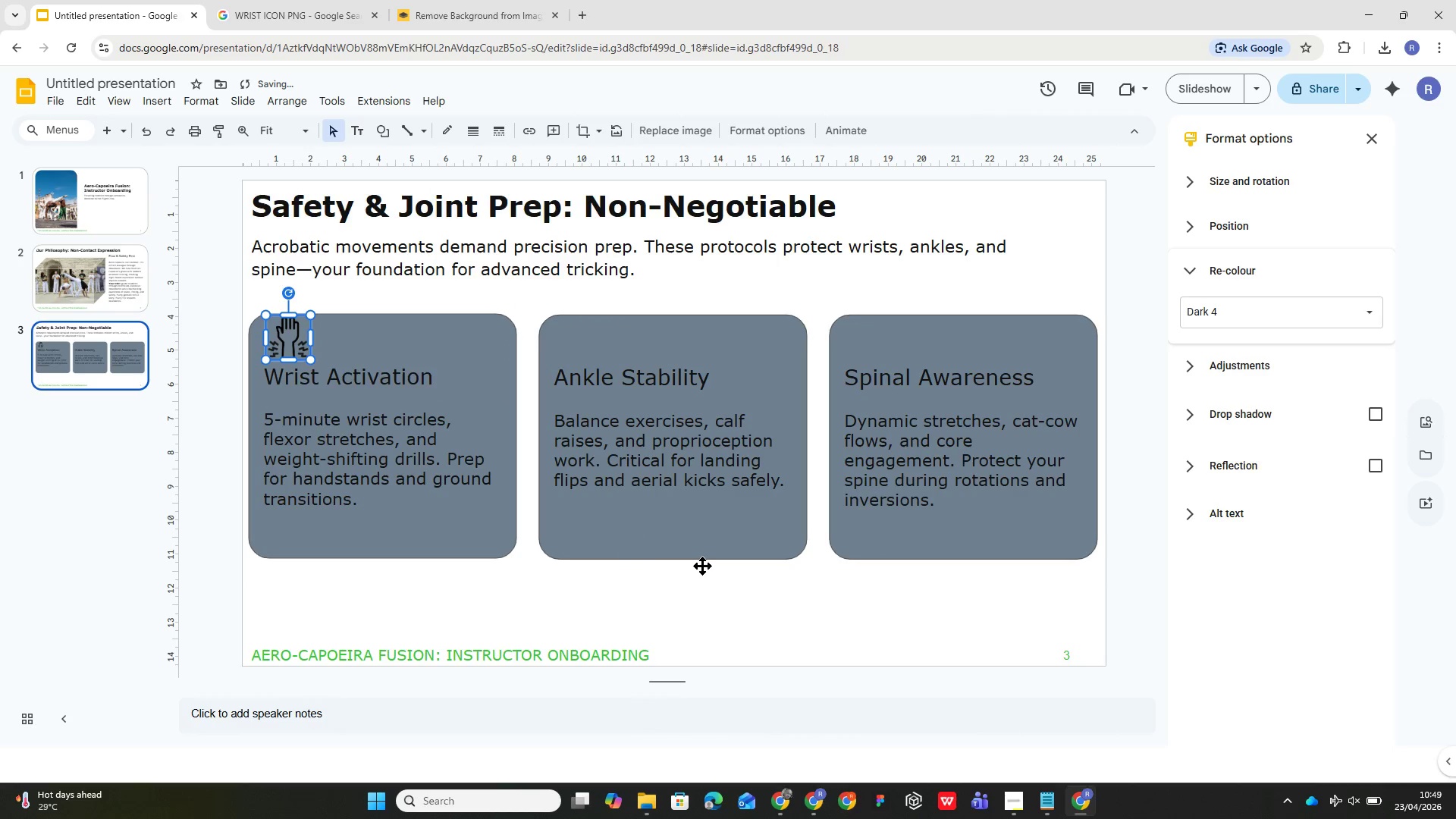 
left_click([703, 594])
 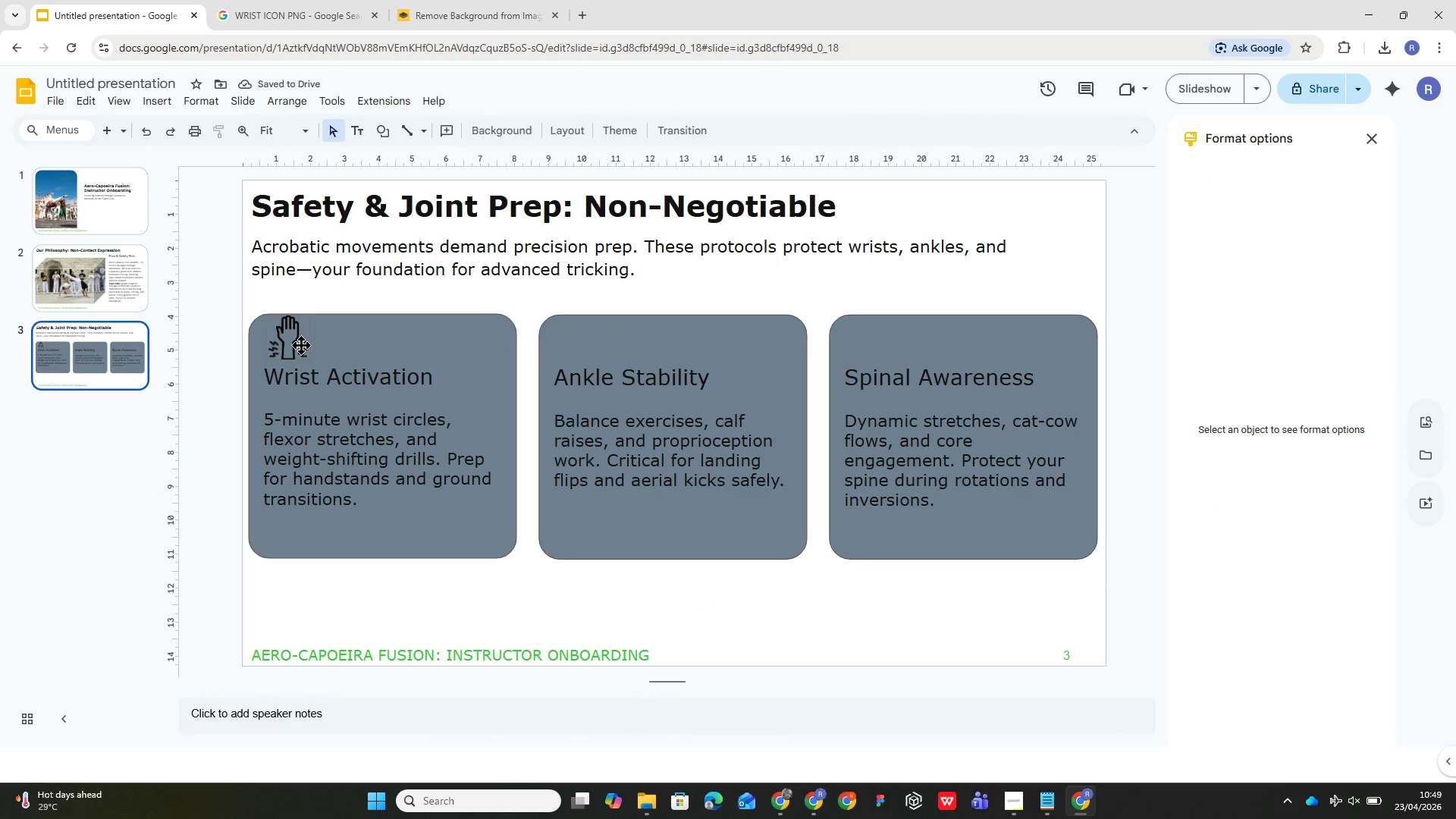 
left_click([301, 345])
 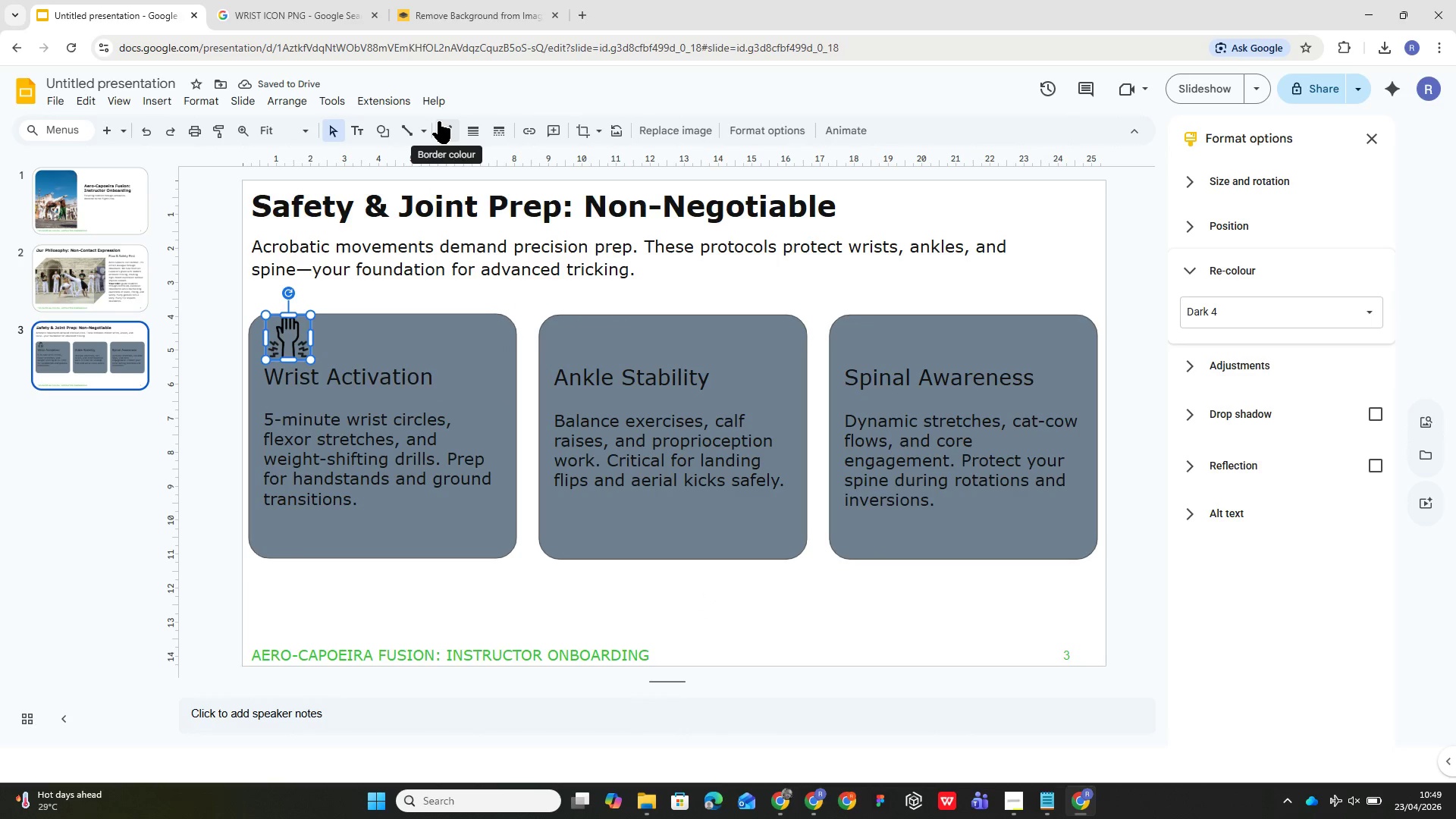 
left_click([438, 121])
 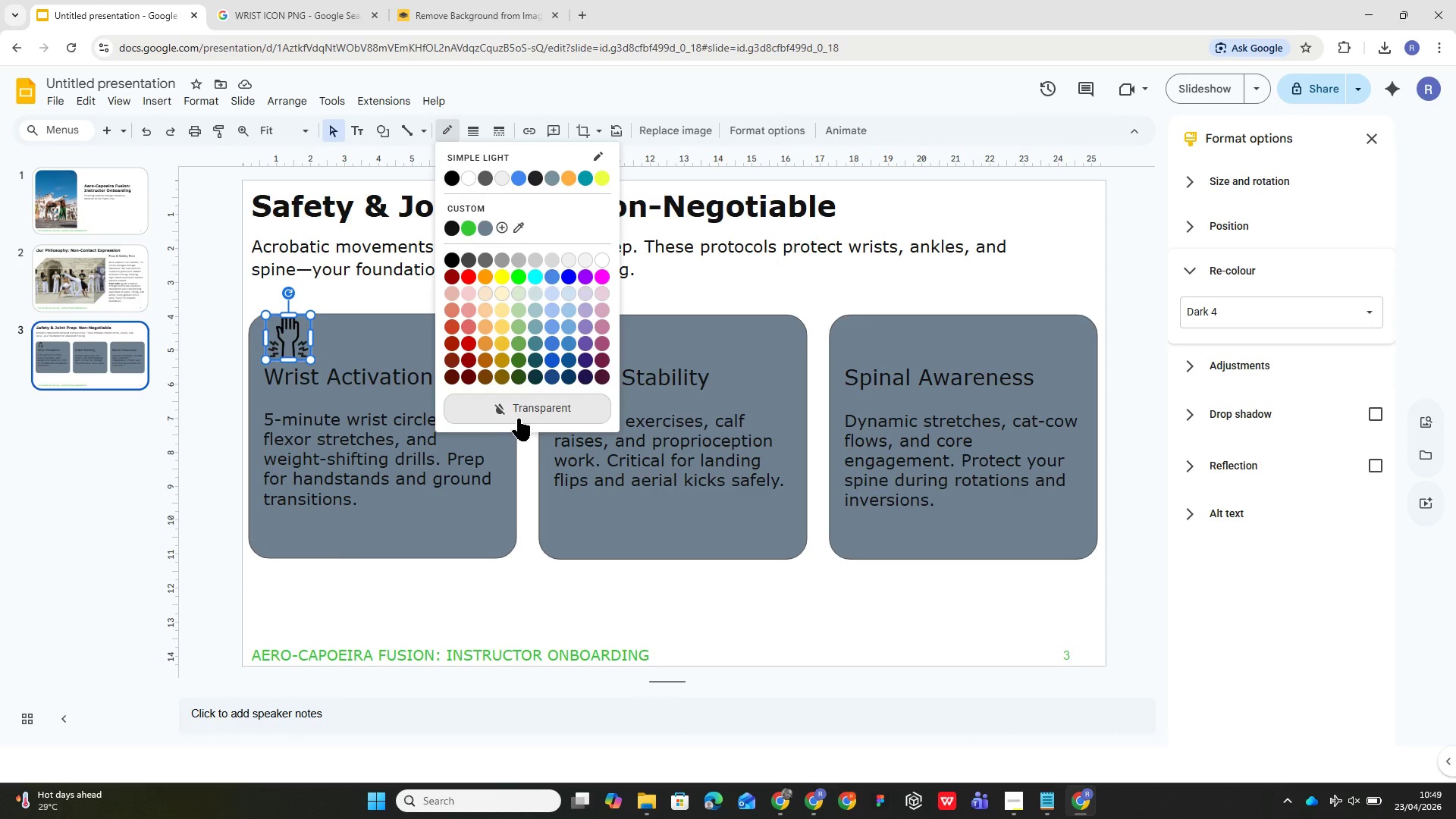 
left_click([520, 411])
 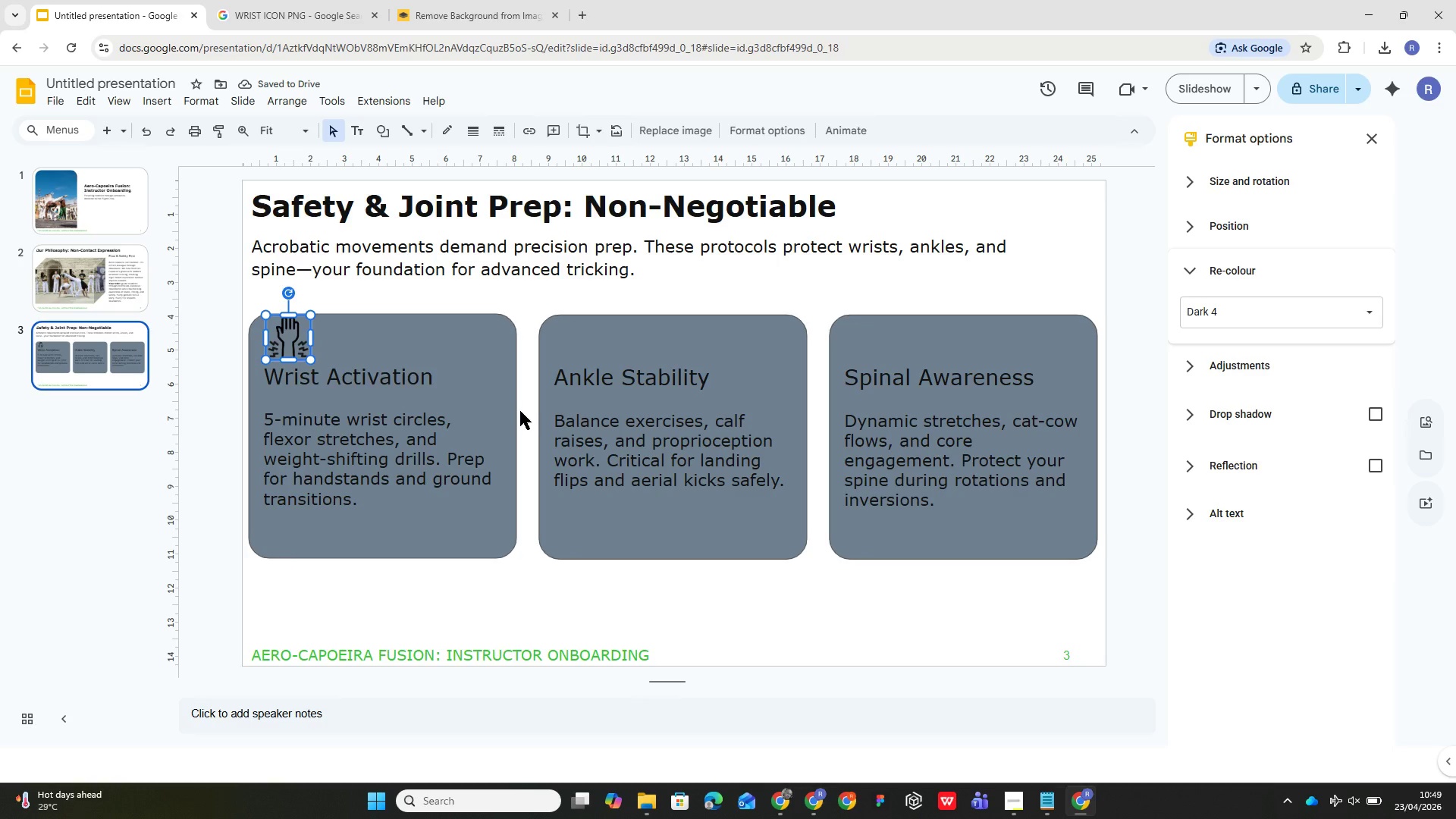 
wait(6.2)
 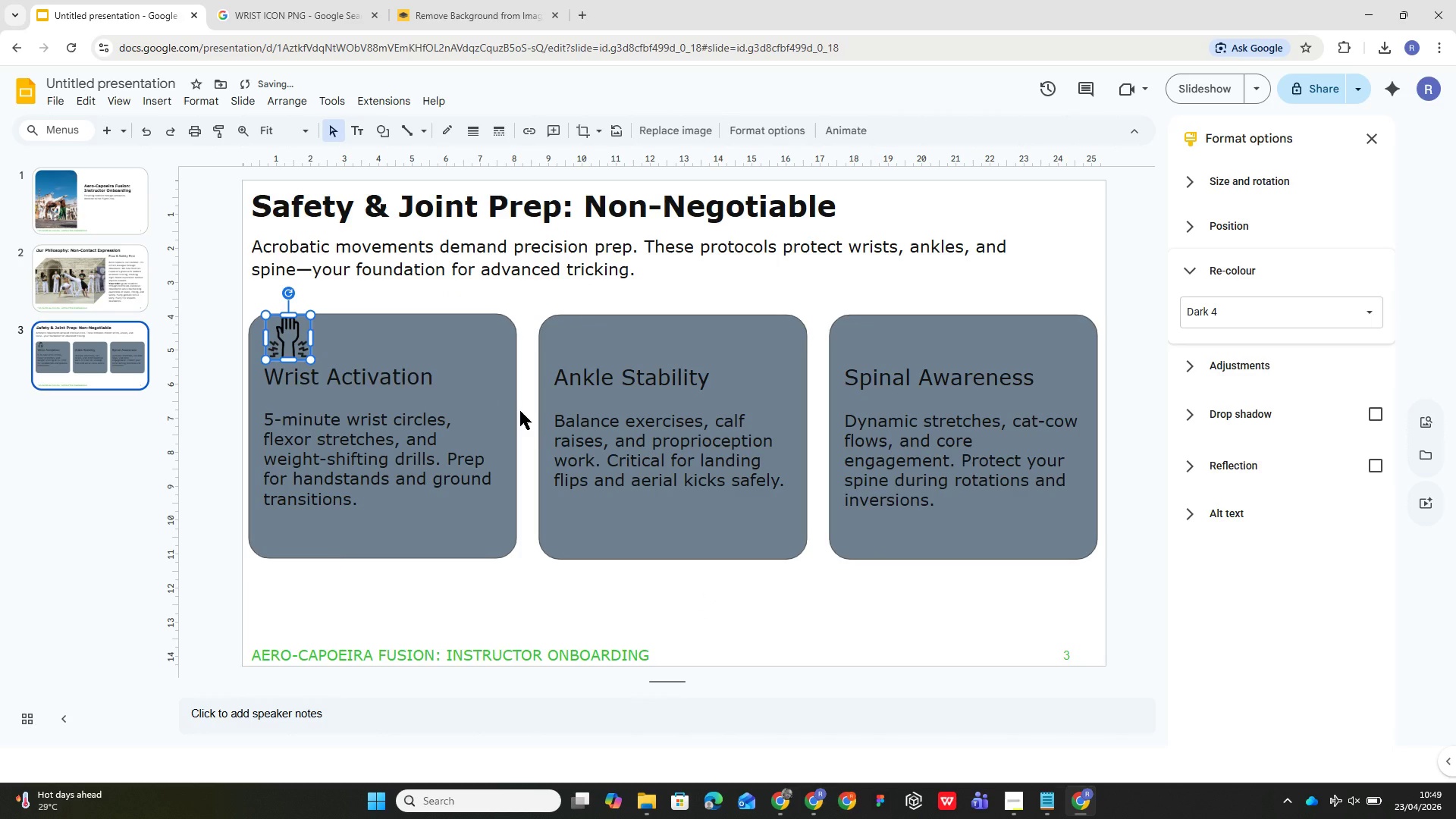 
left_click([373, 617])
 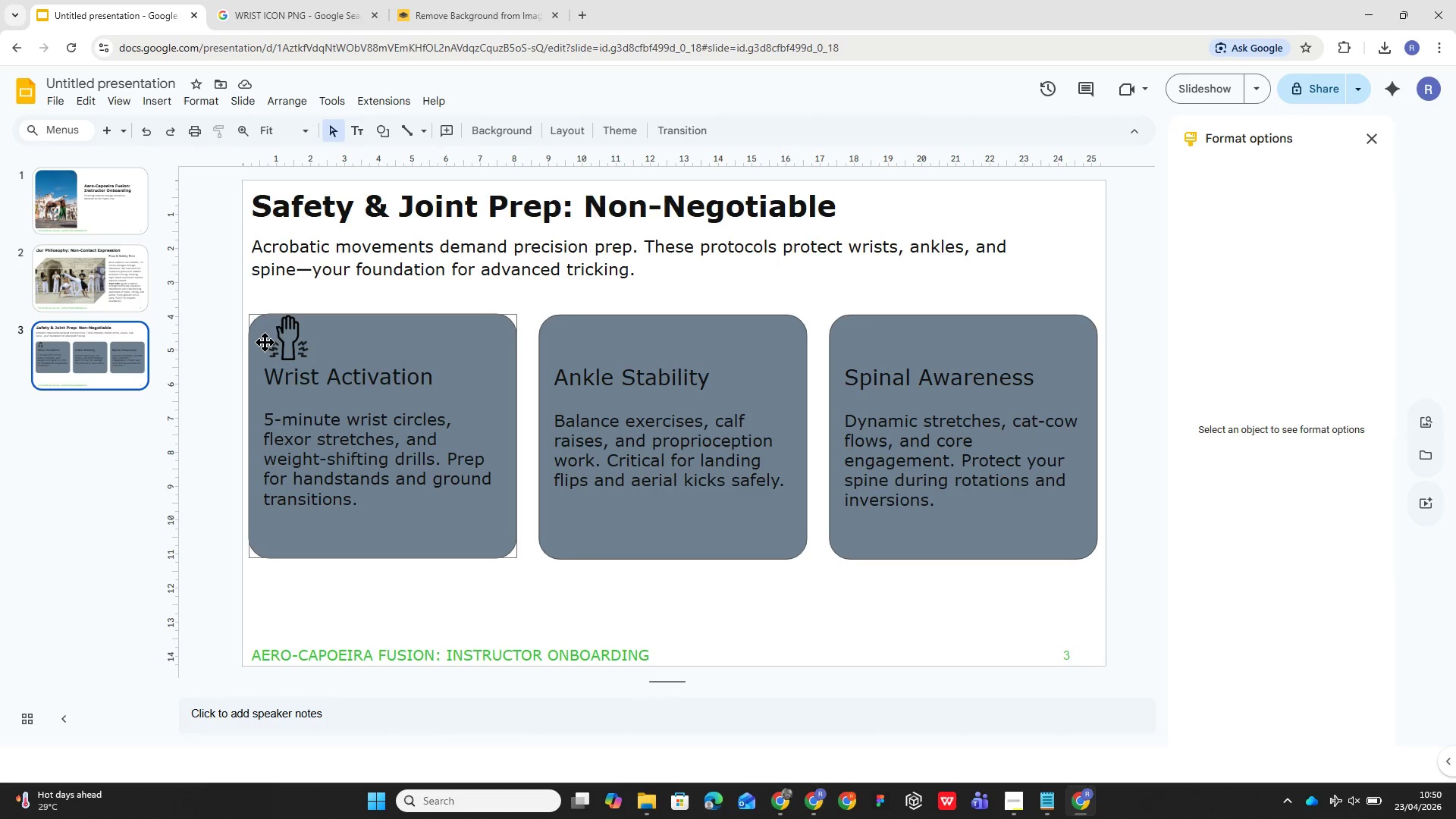 
left_click([287, 347])
 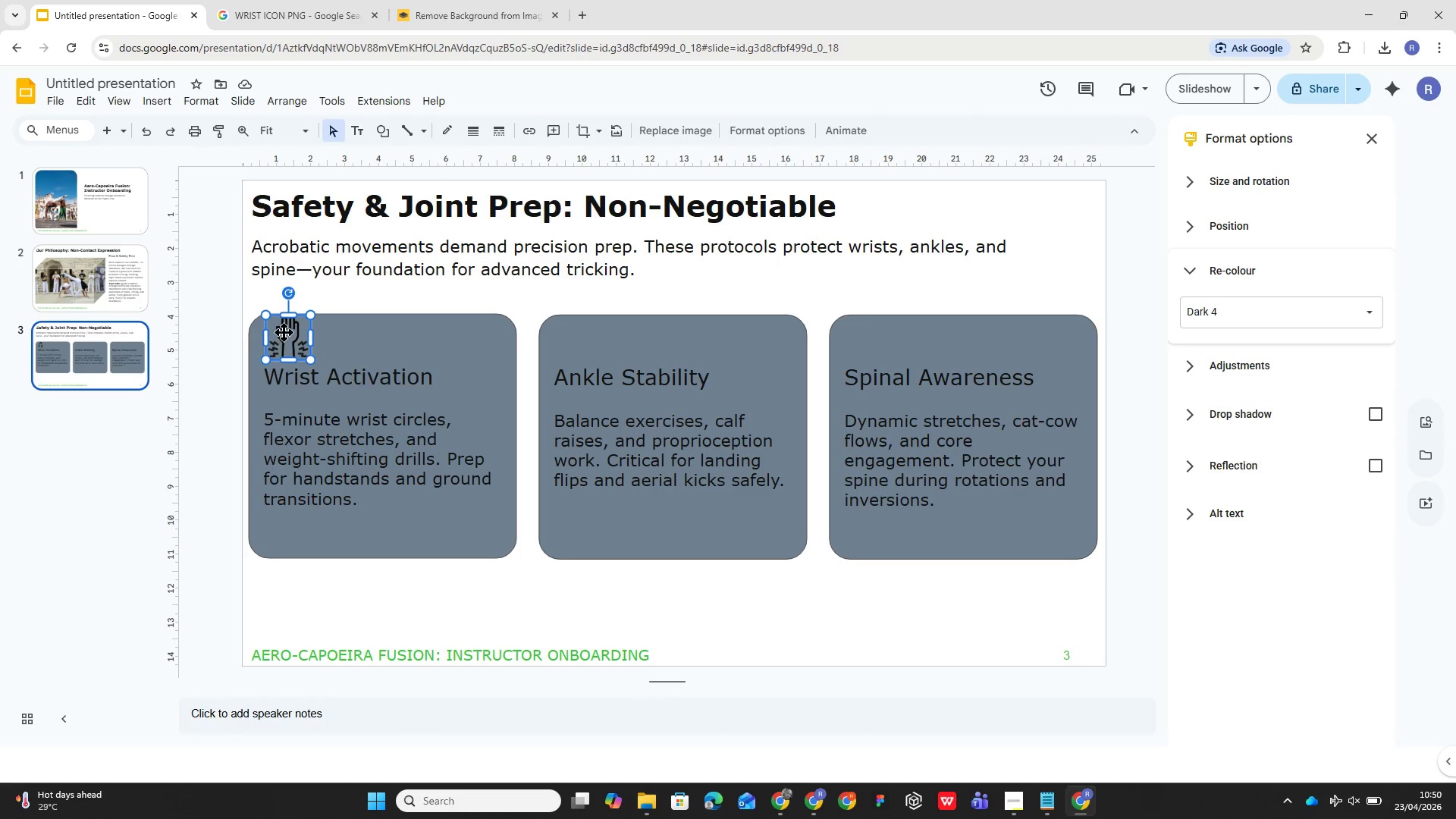 
left_click_drag(start_coordinate=[286, 328], to_coordinate=[276, 328])
 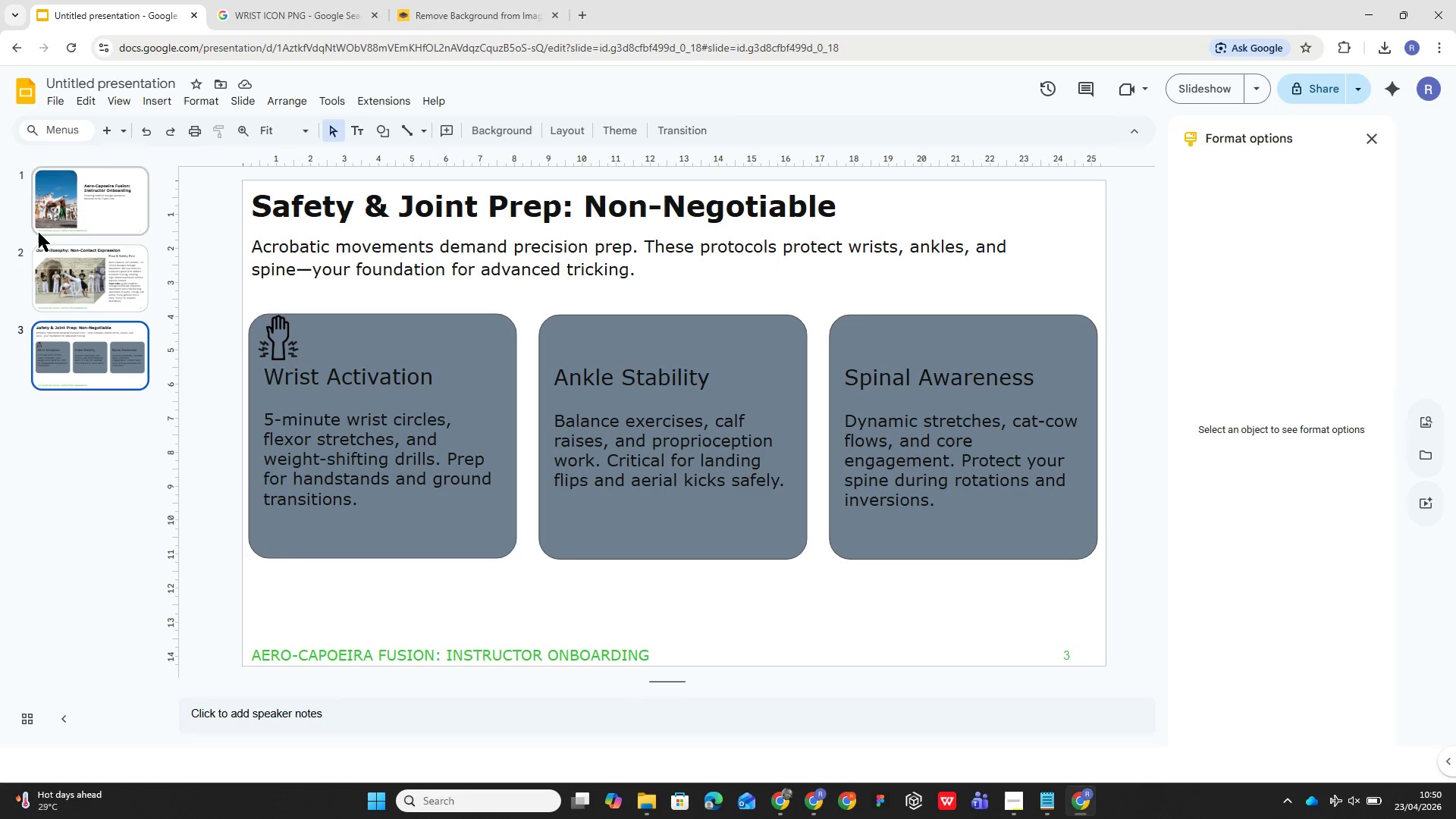 
wait(16.12)
 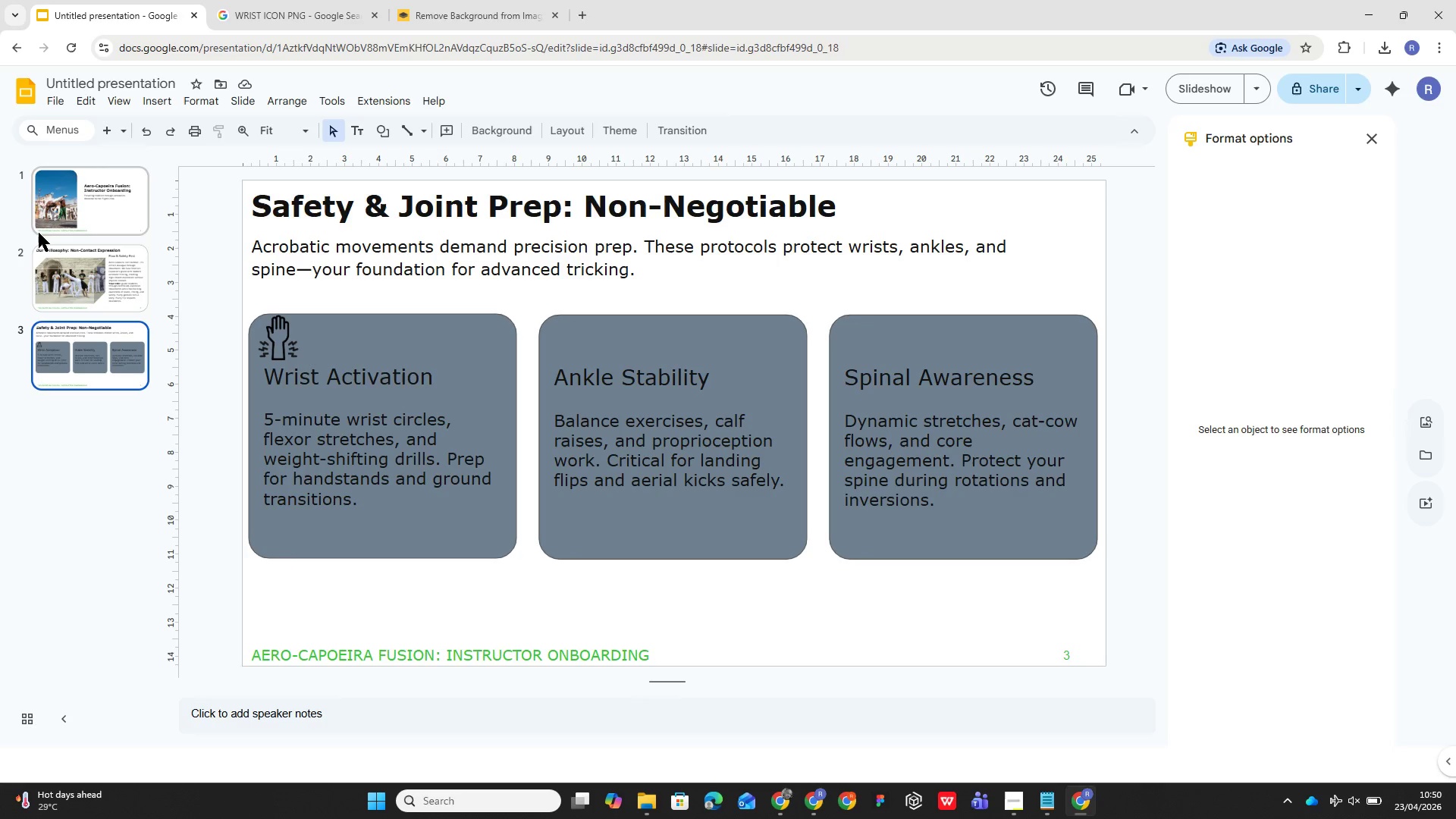 
left_click([277, 337])
 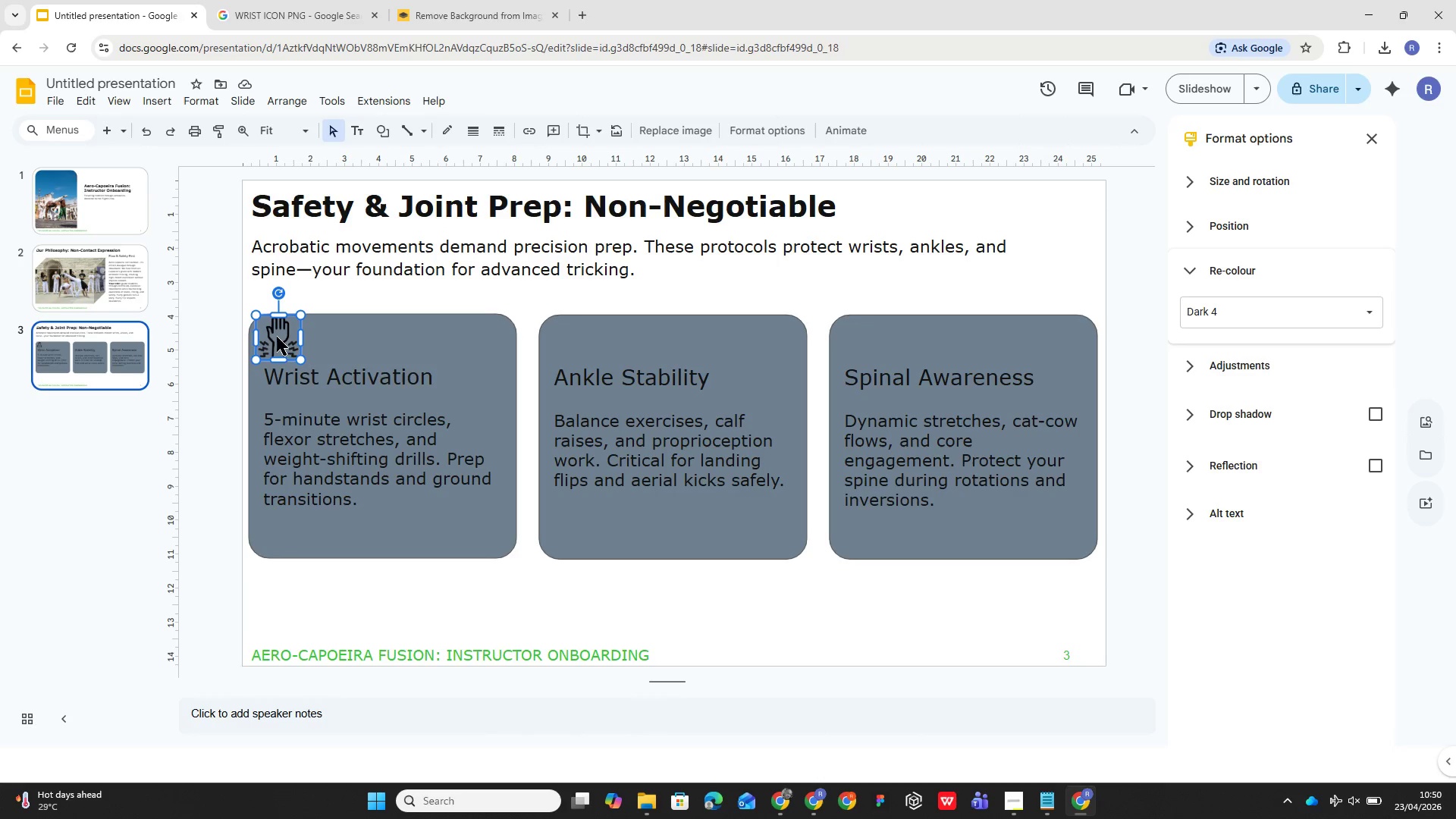 
left_click([425, 611])
 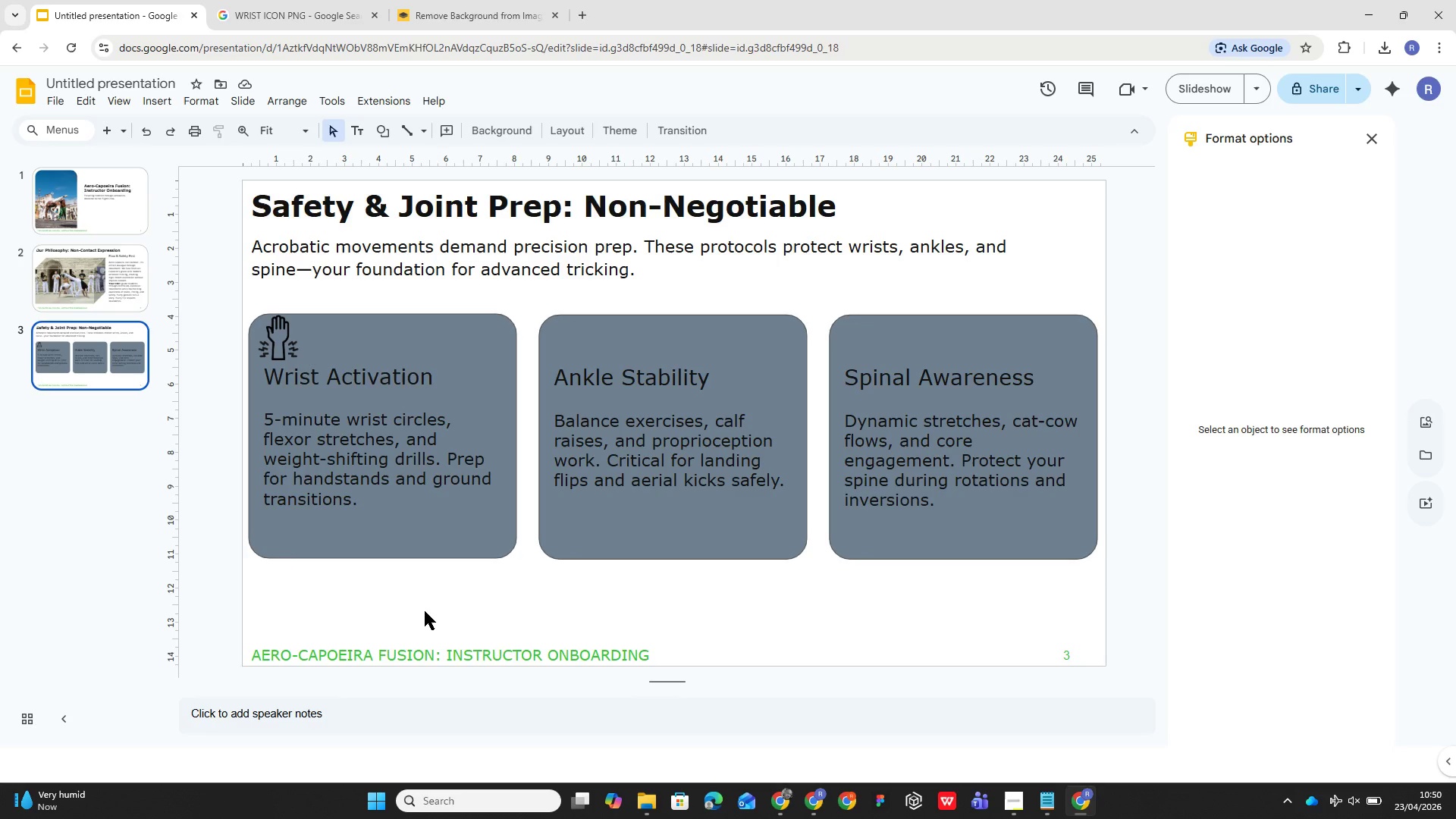 
wait(29.31)
 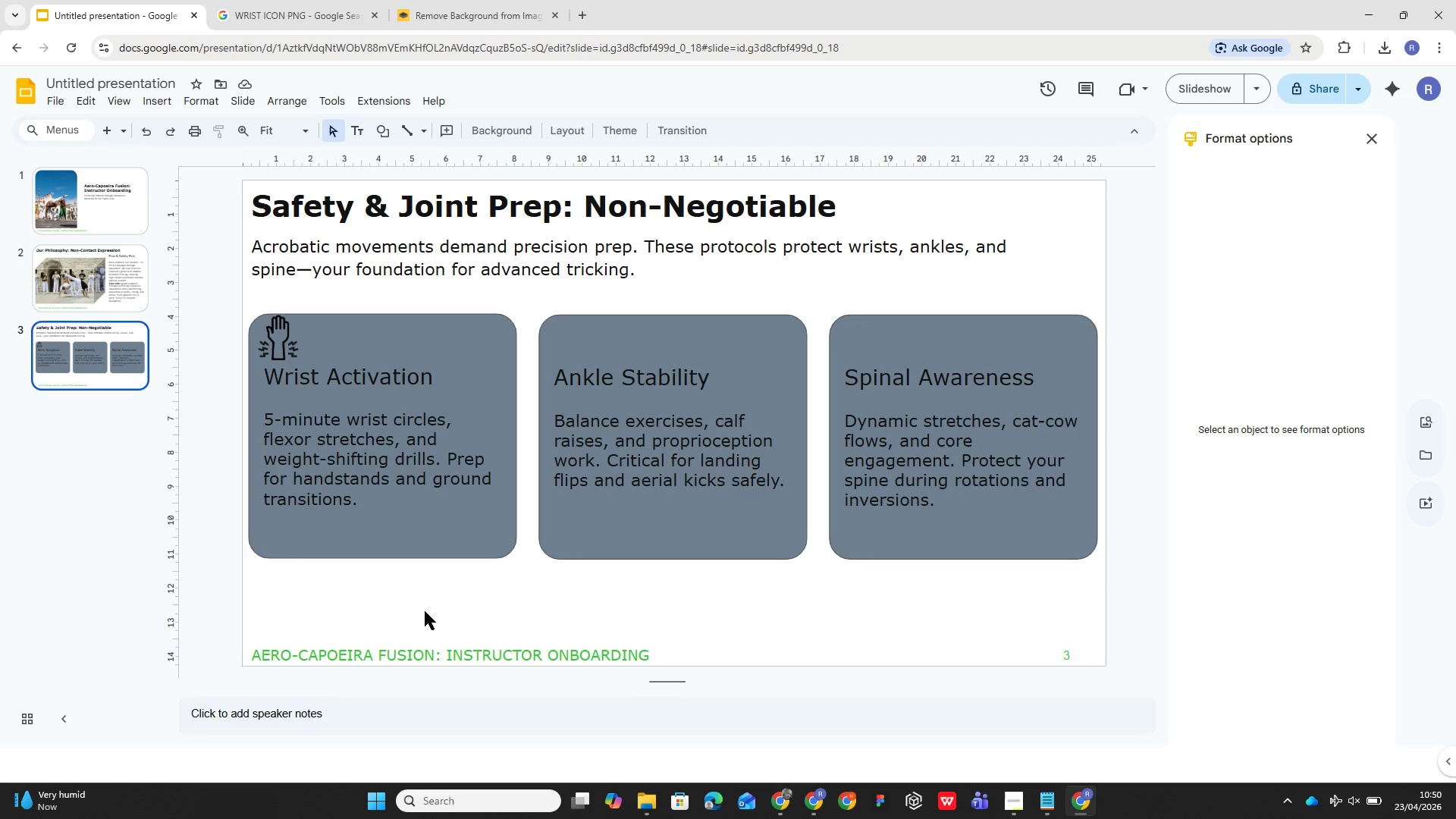 
left_click([272, 344])
 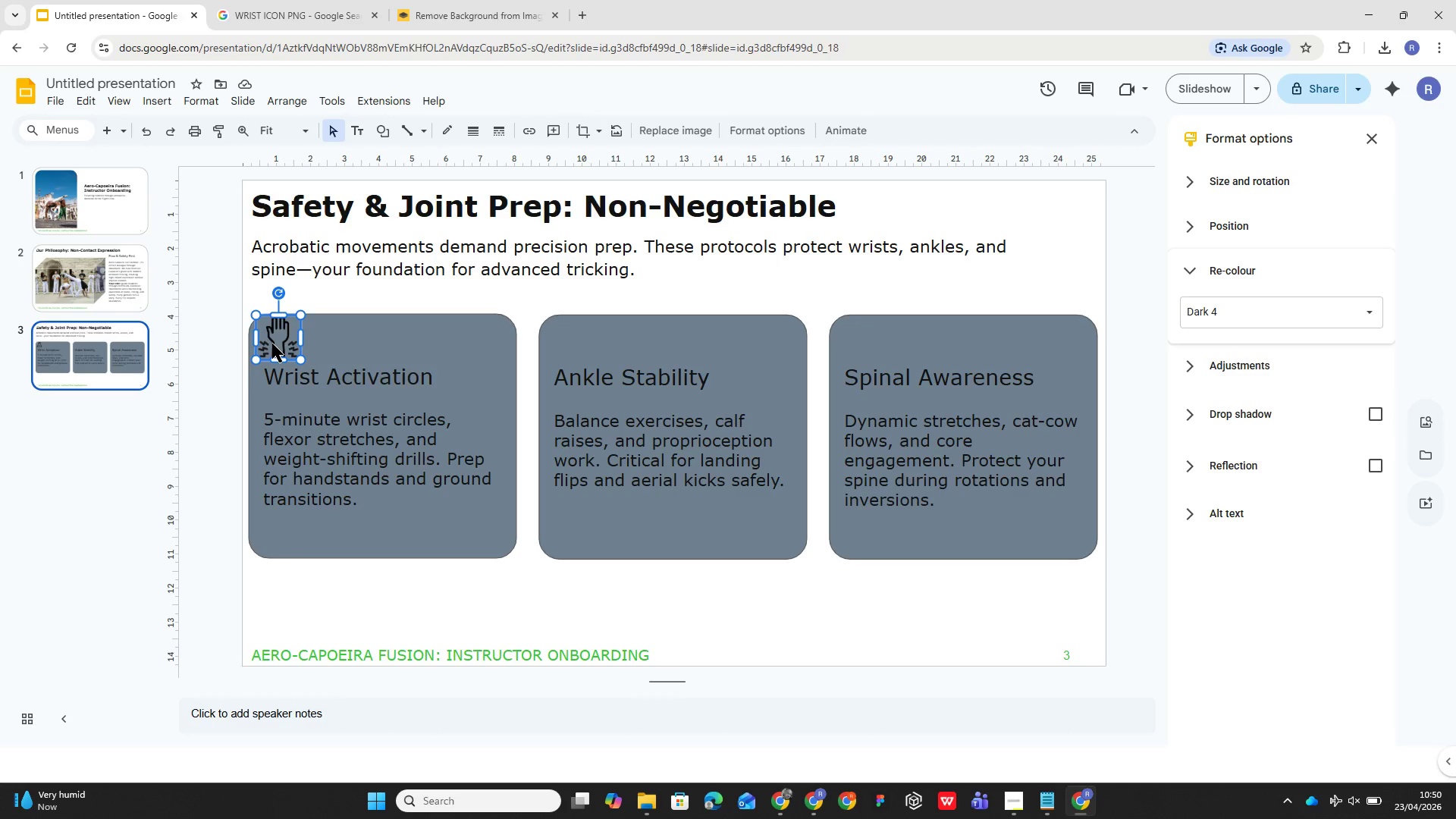 
left_click_drag(start_coordinate=[272, 344], to_coordinate=[541, 595])
 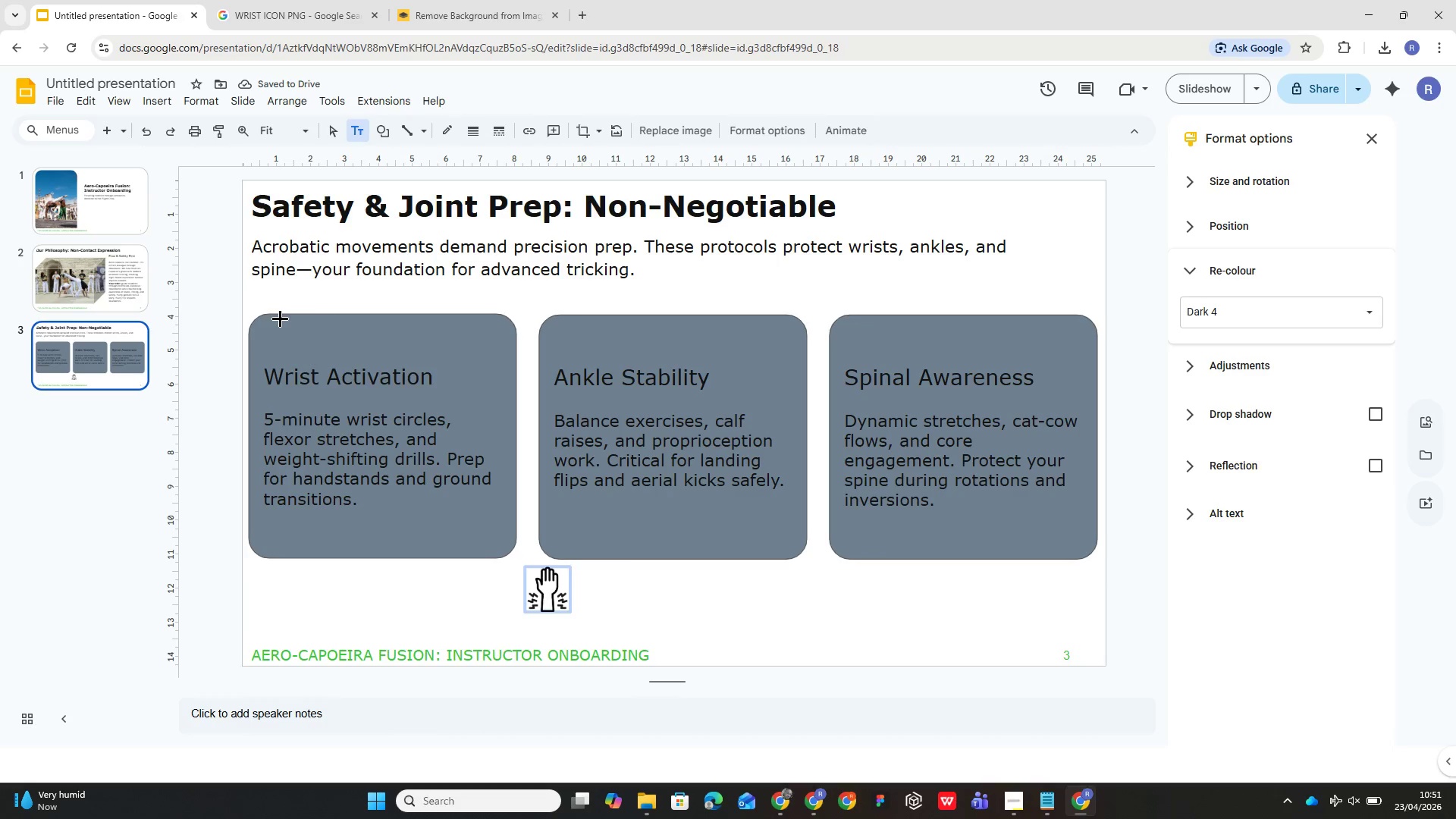 
left_click_drag(start_coordinate=[268, 319], to_coordinate=[317, 364])
 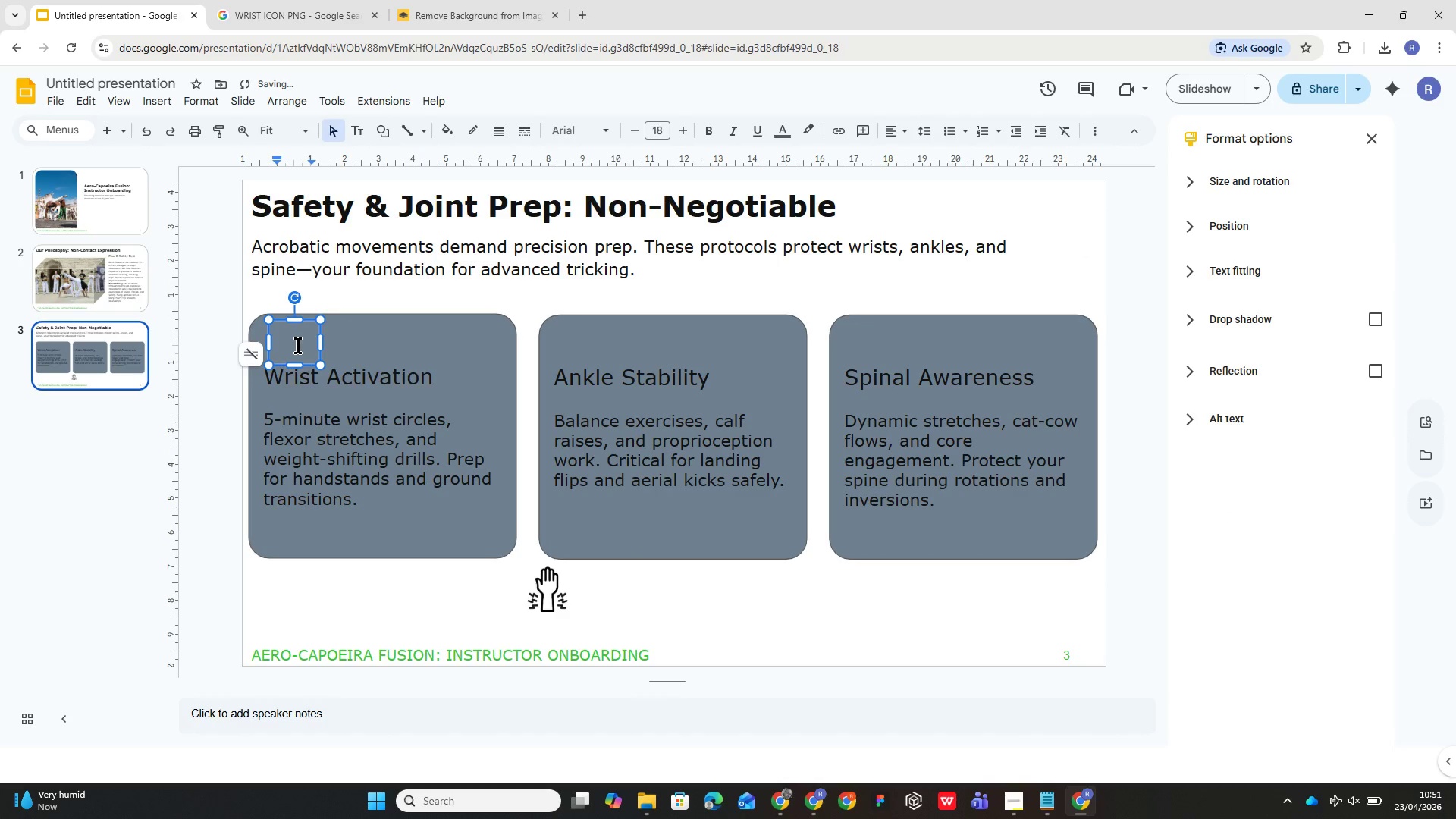 
left_click([298, 345])
 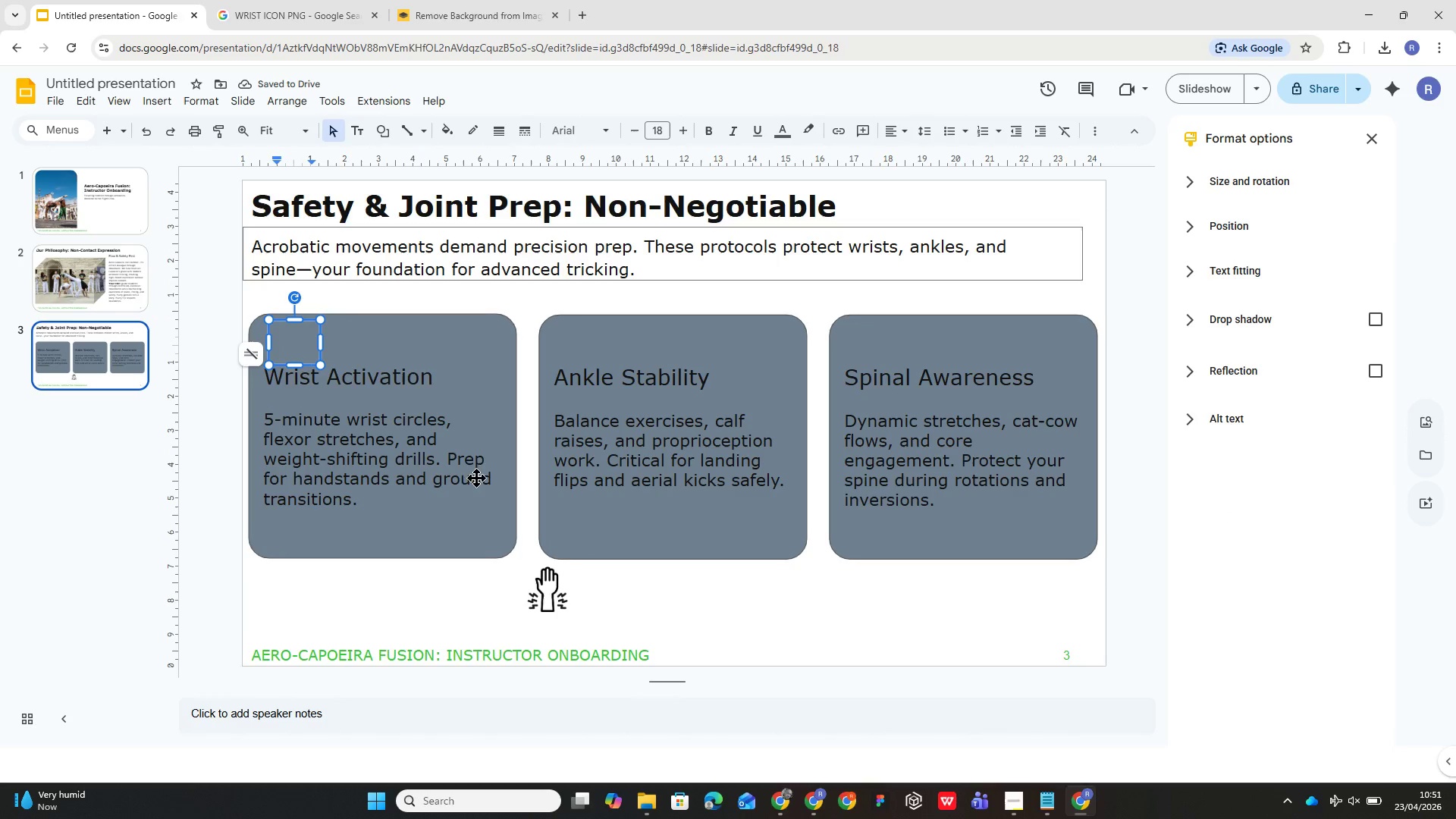 
left_click_drag(start_coordinate=[551, 604], to_coordinate=[539, 608])
 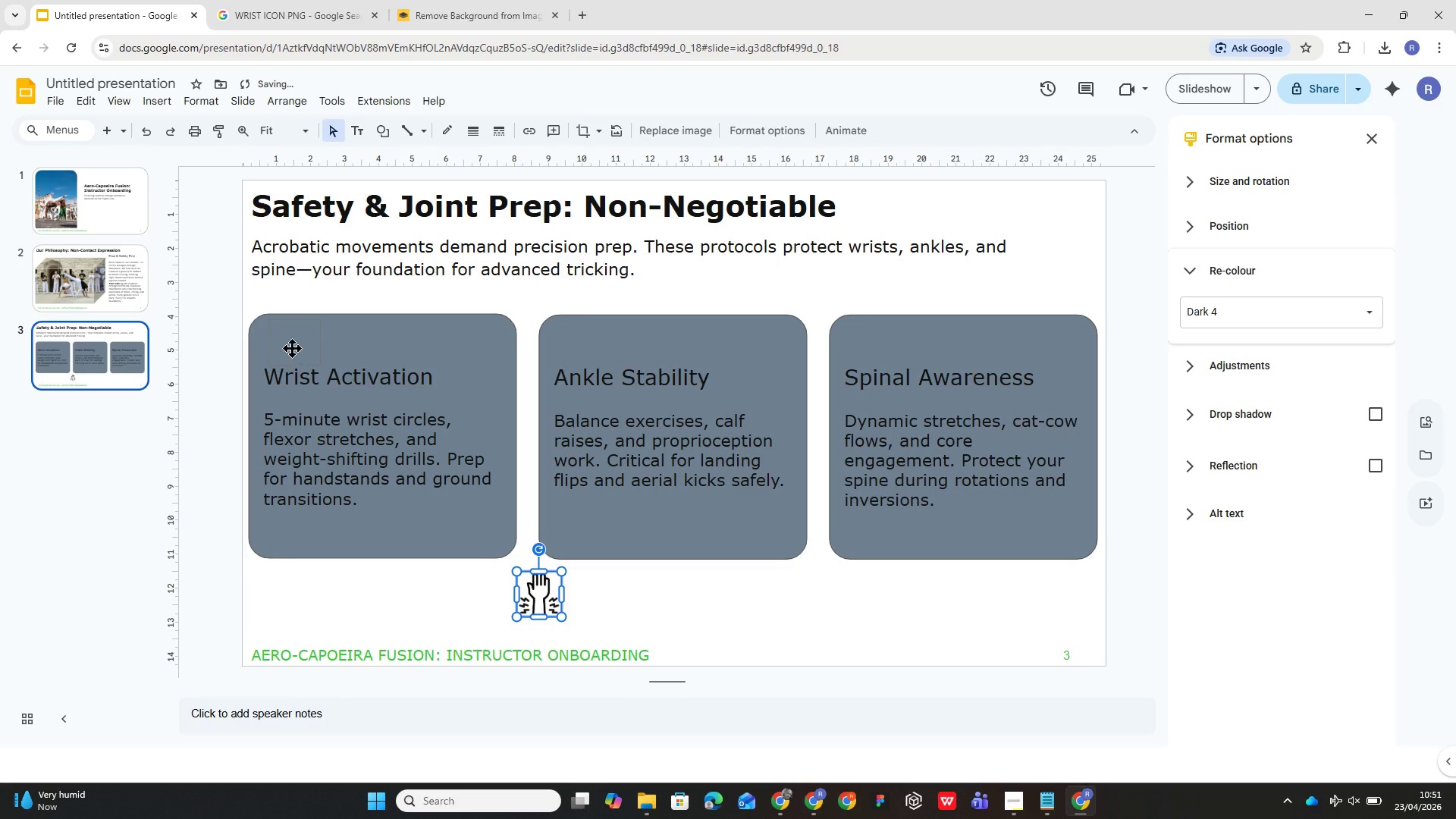 
left_click([291, 343])
 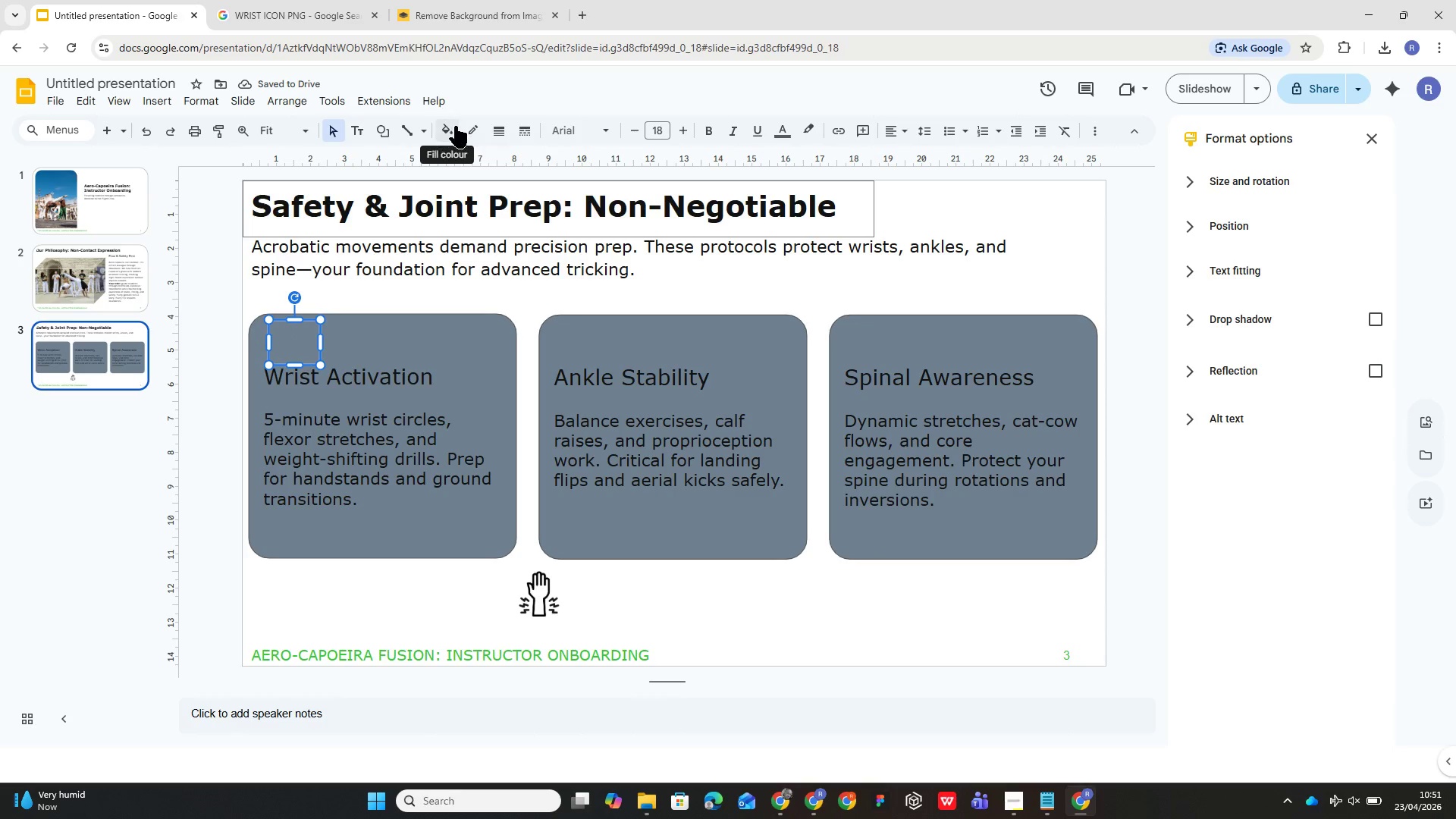 
left_click([453, 126])
 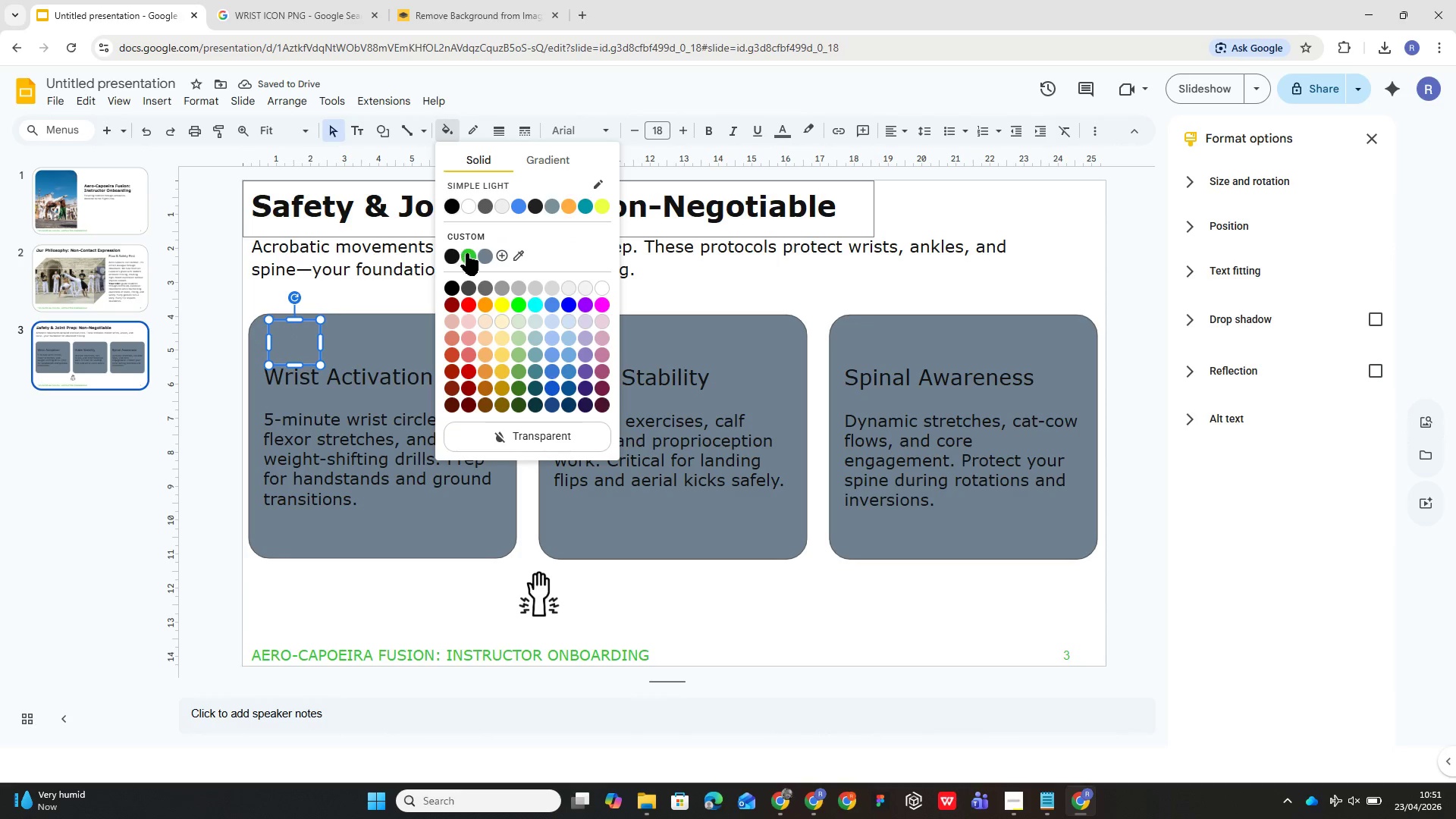 
left_click([468, 253])
 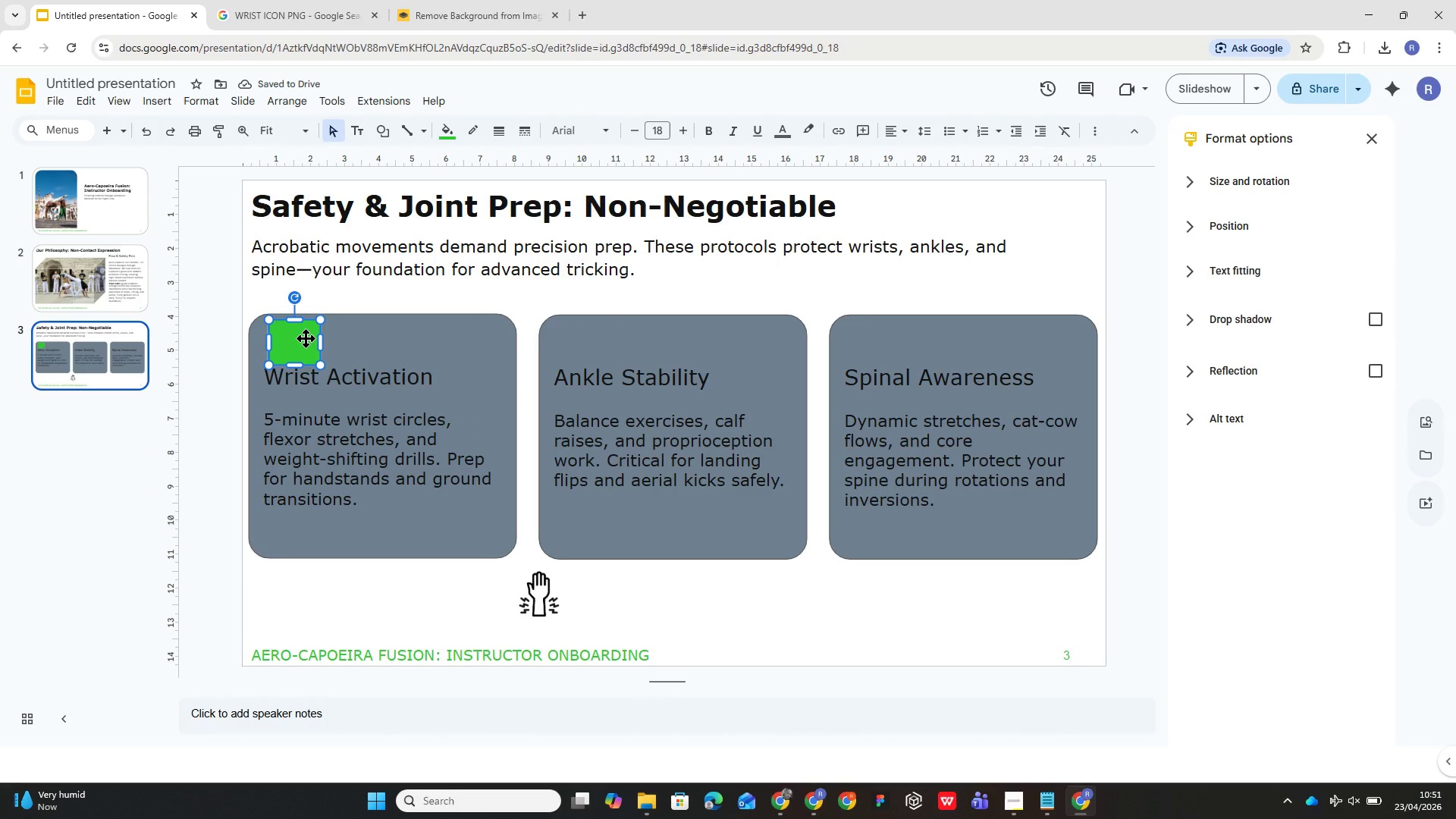 
wait(5.77)
 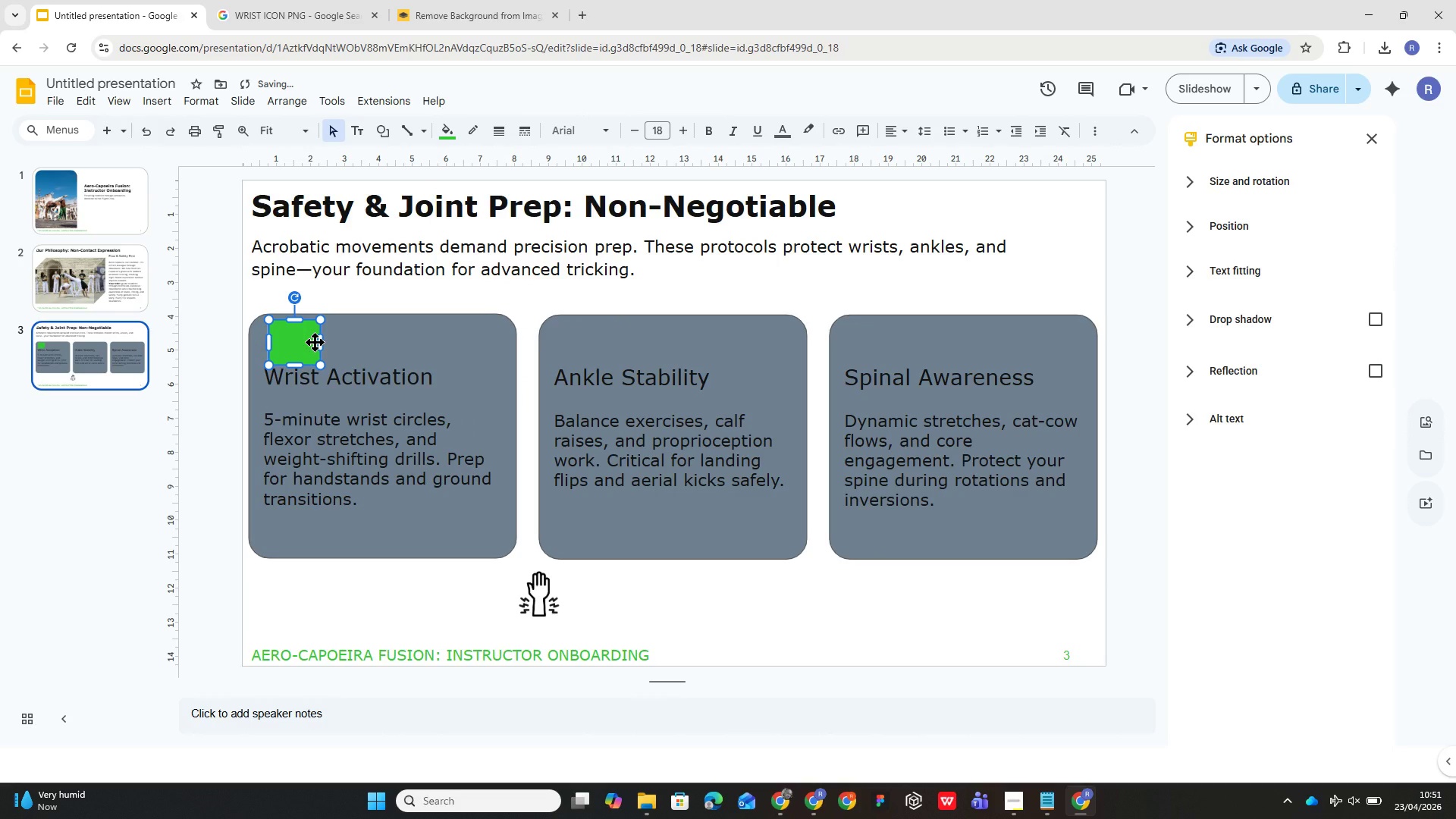 
key(Delete)
 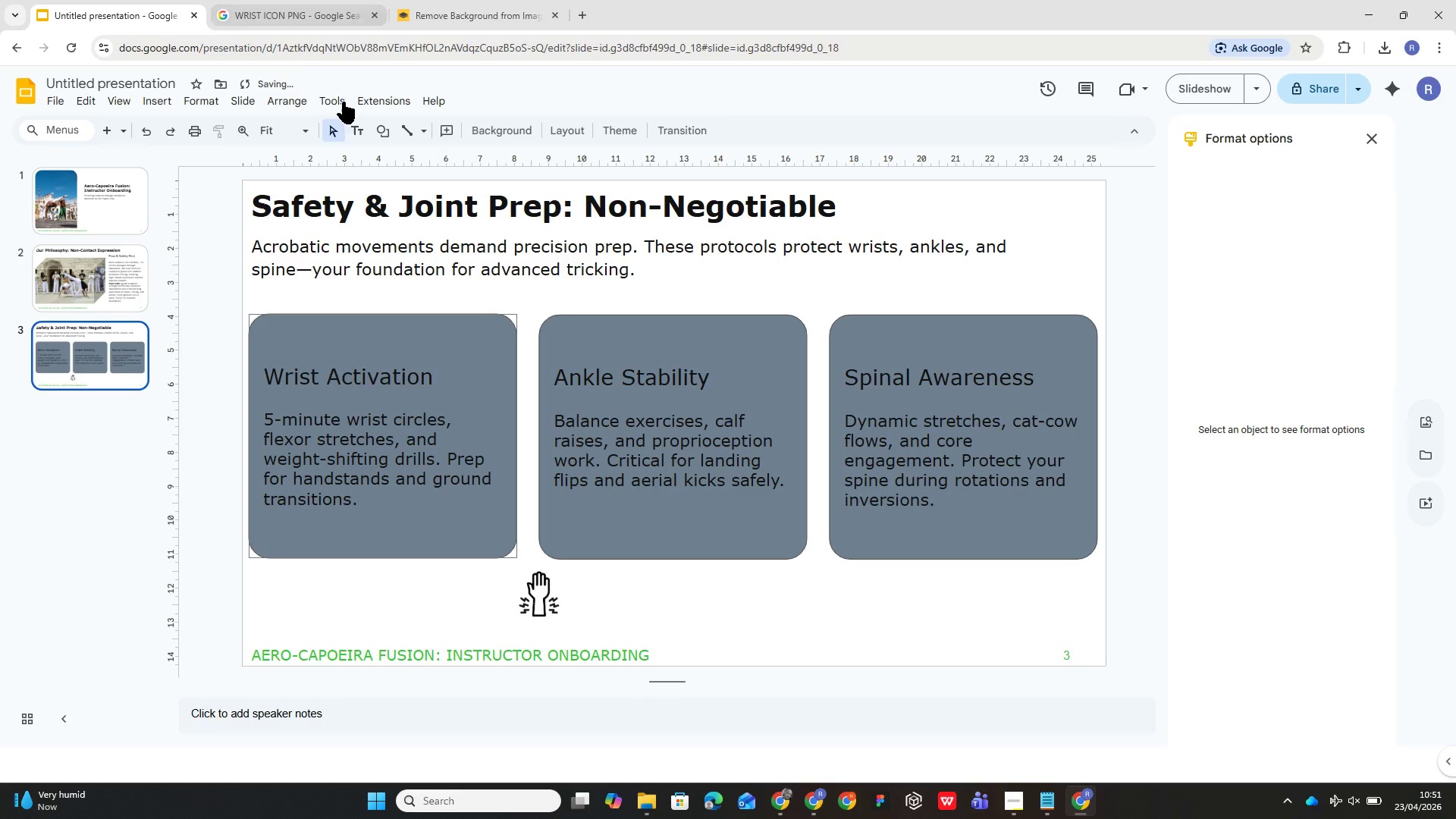 
left_click([383, 124])
 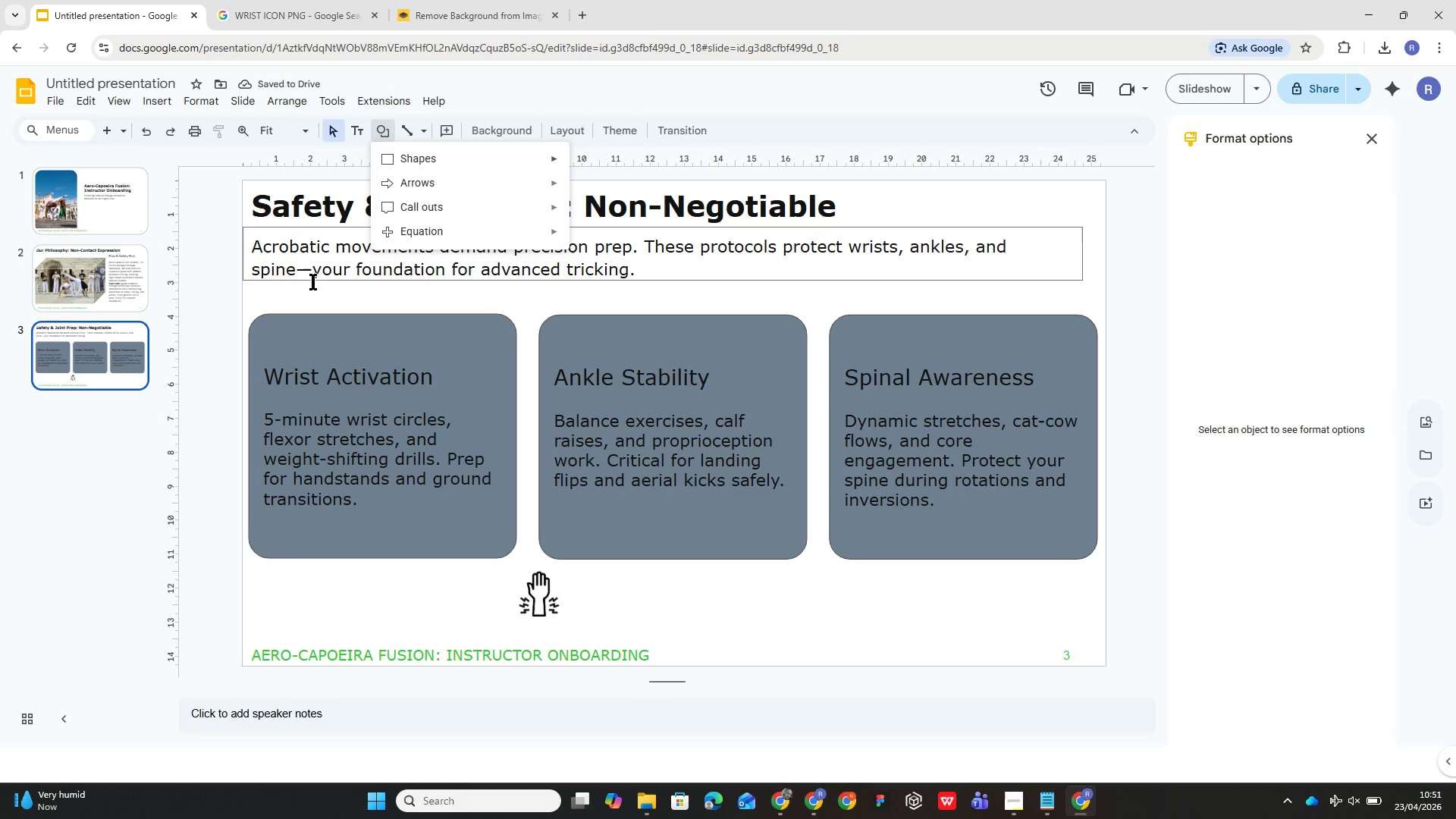 
left_click([313, 350])
 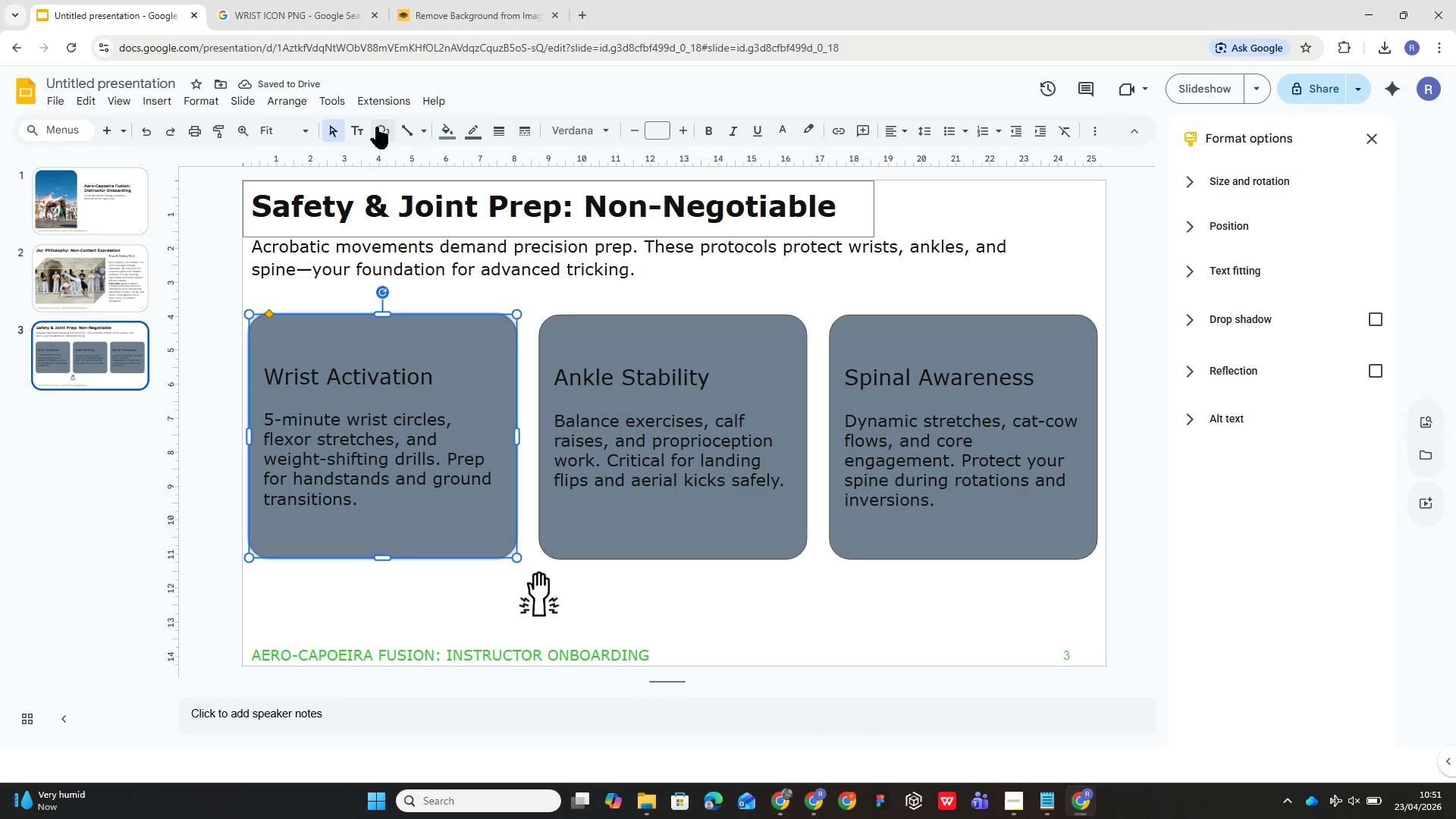 
left_click([385, 127])
 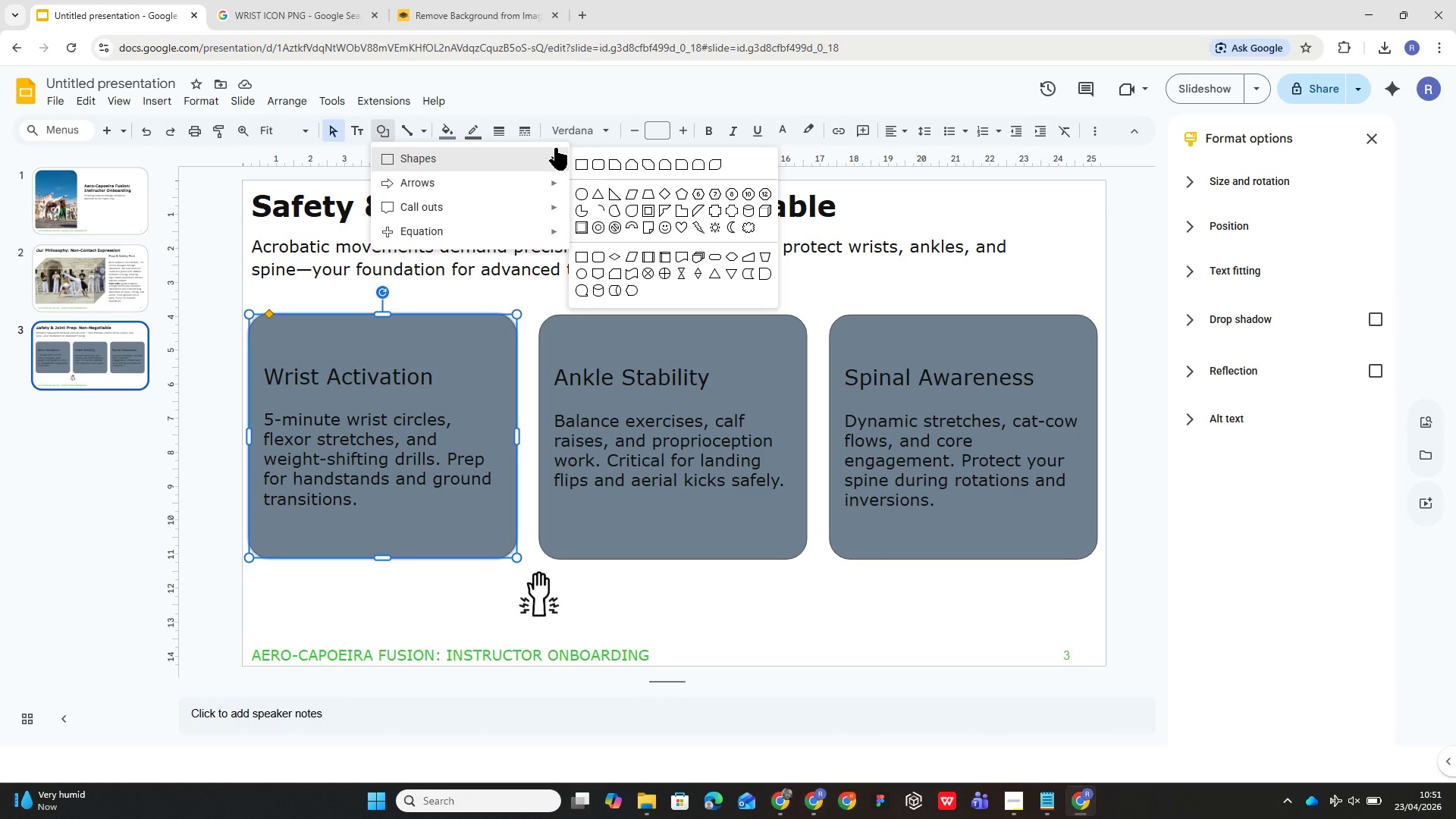 
left_click([554, 152])
 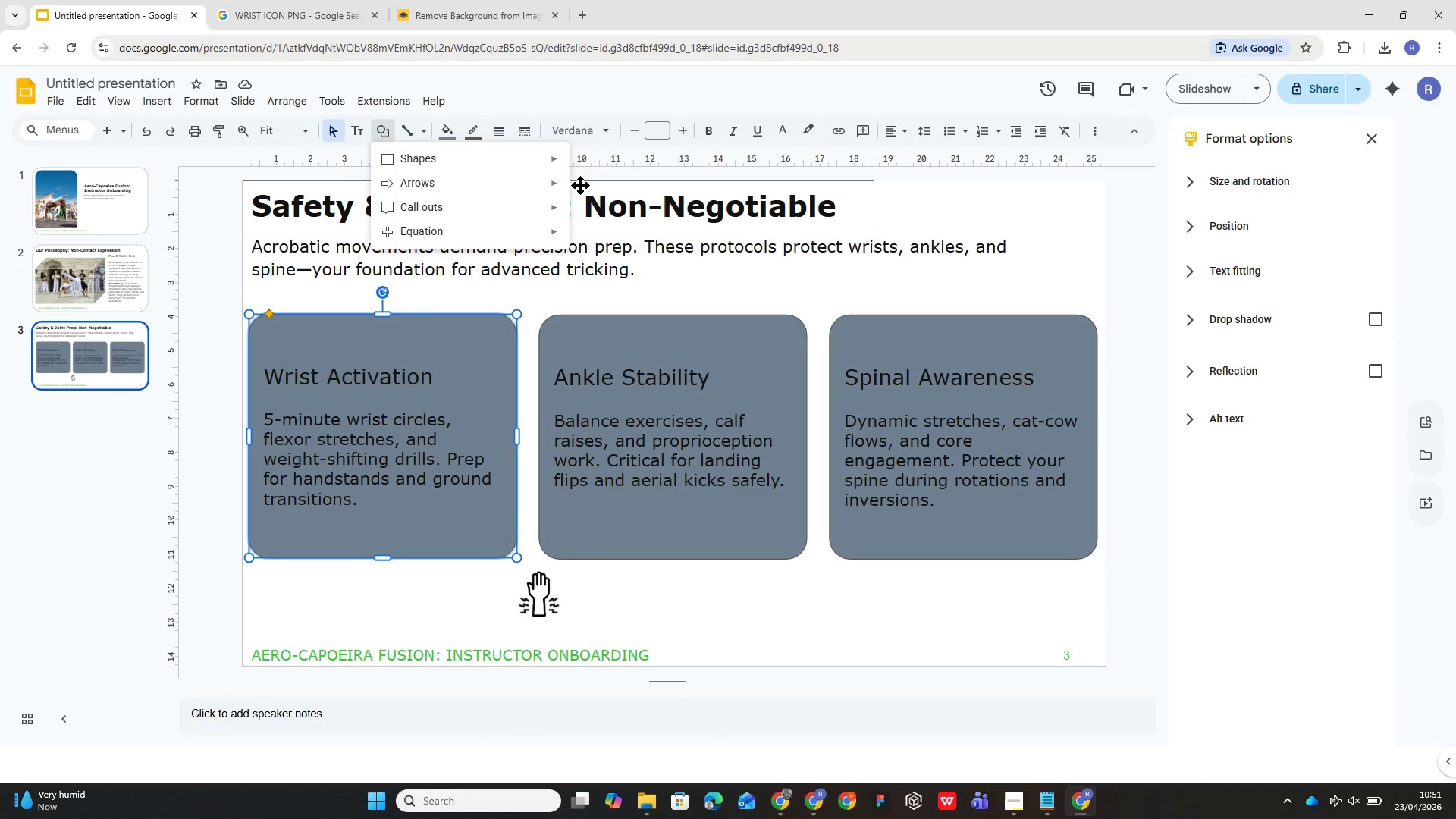 
mouse_move([564, 176])
 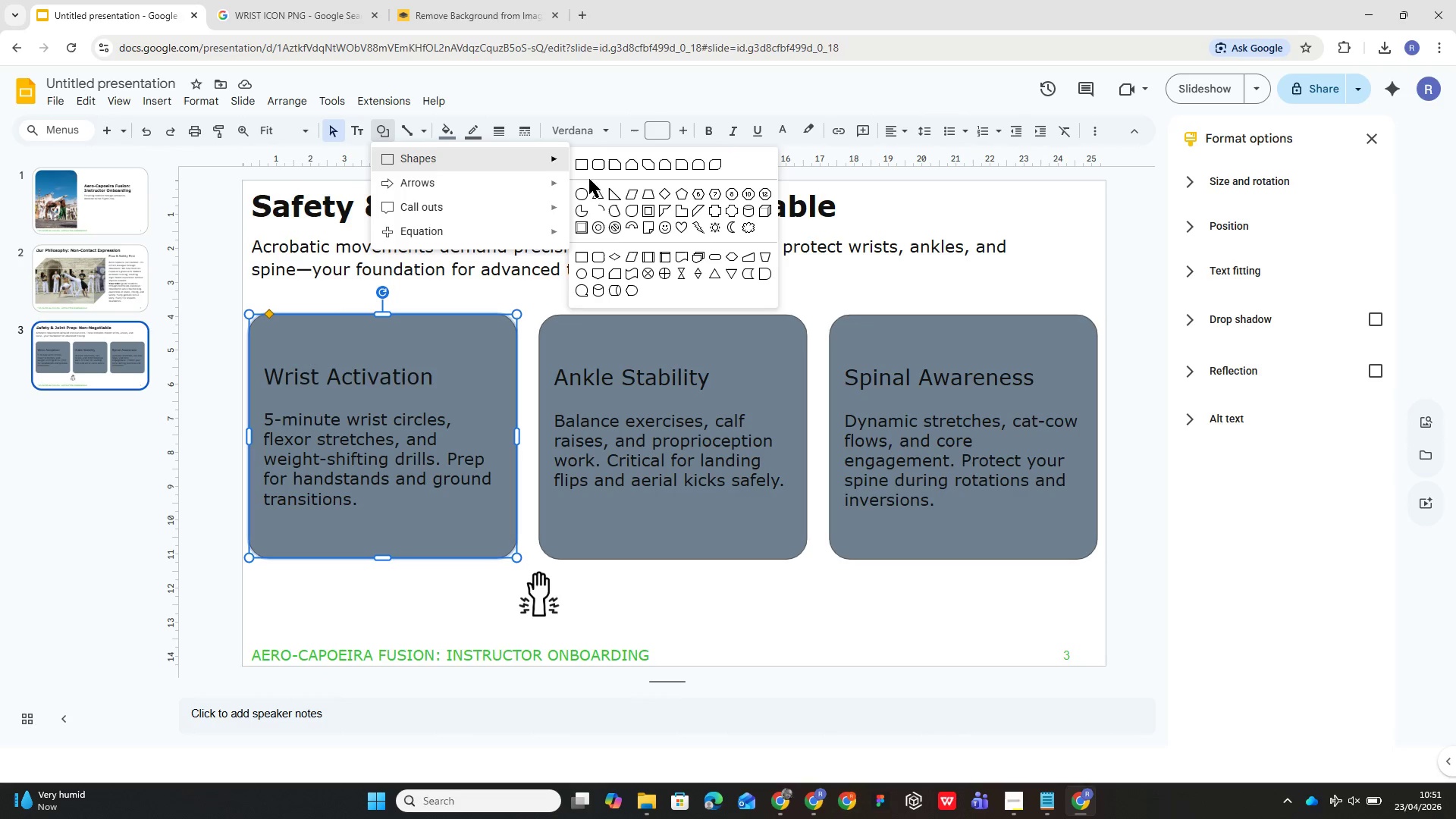 
left_click([579, 191])
 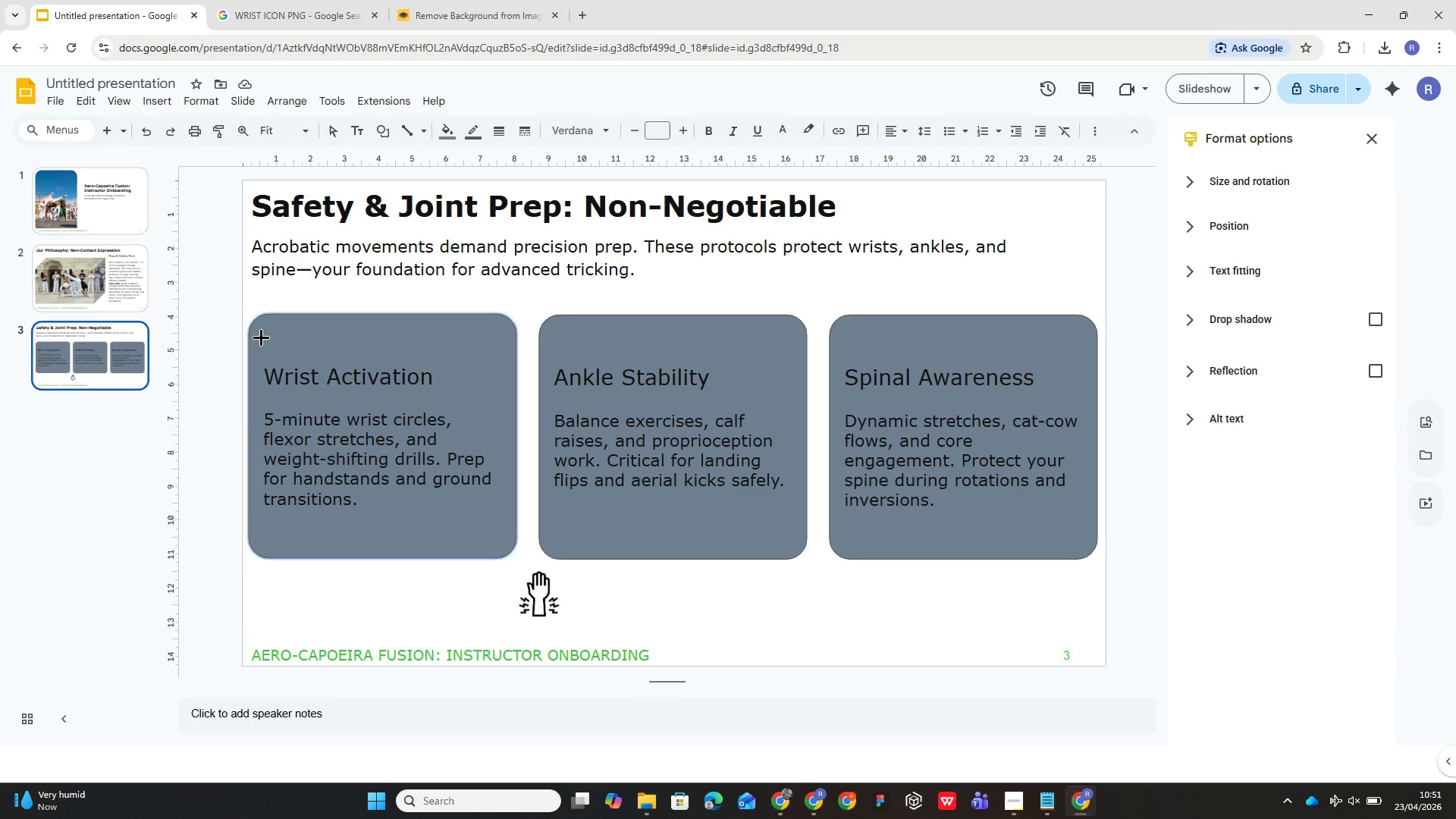 
hold_key(key=ShiftLeft, duration=3.56)
left_click_drag(start_coordinate=[270, 325], to_coordinate=[296, 364])
 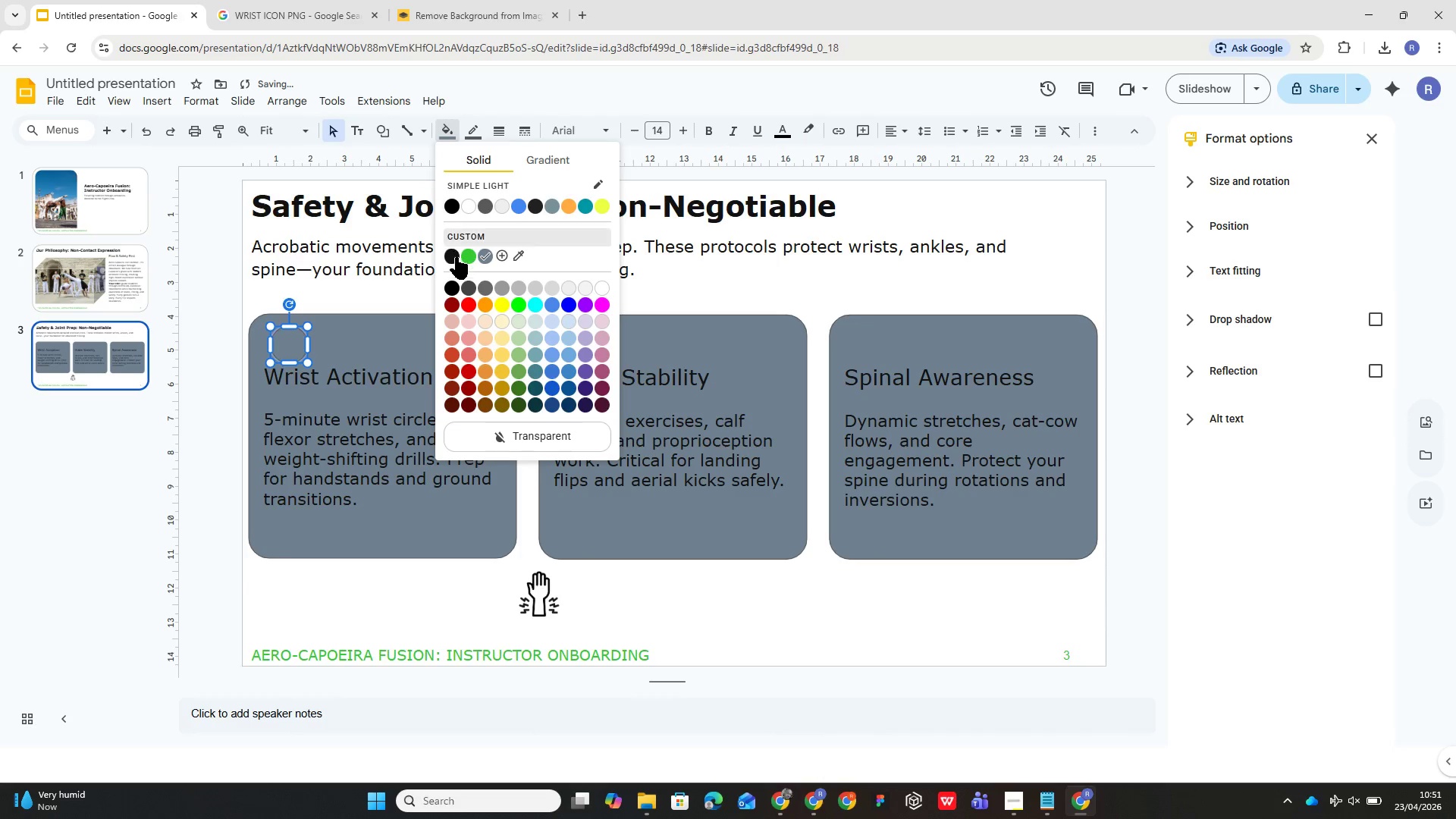 
left_click([467, 256])
 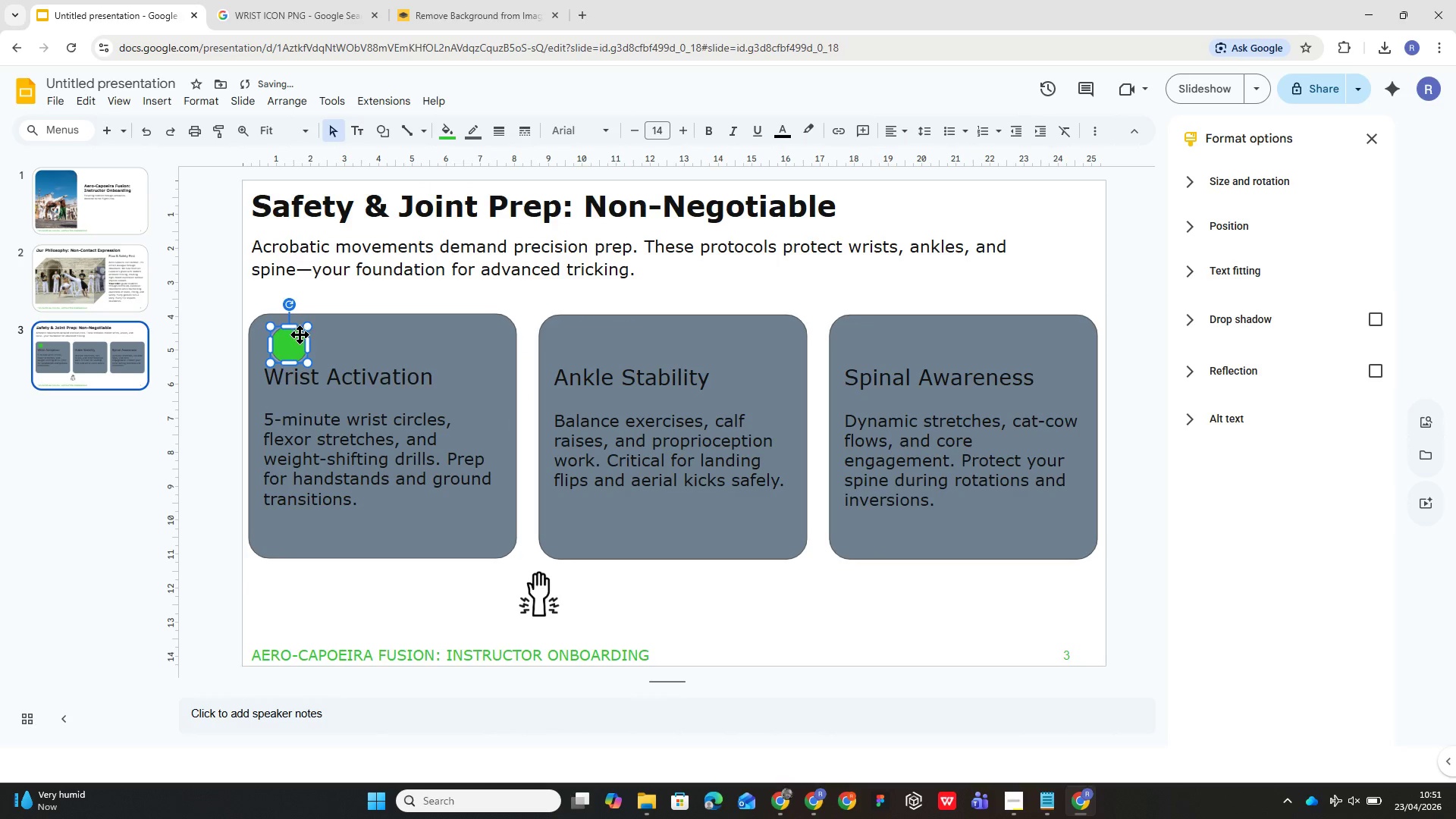 
left_click_drag(start_coordinate=[300, 334], to_coordinate=[290, 331])
 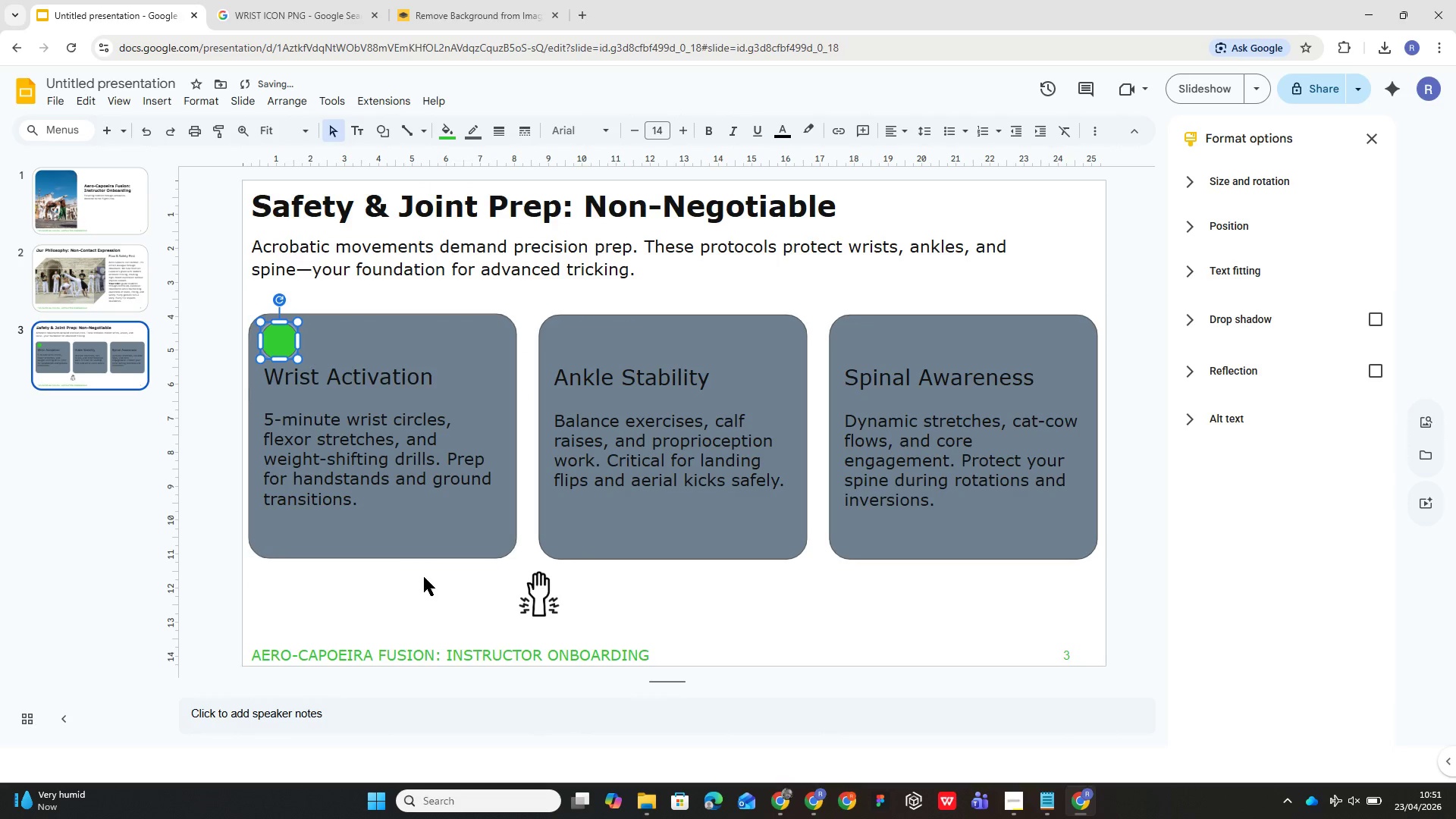 
left_click([435, 598])
 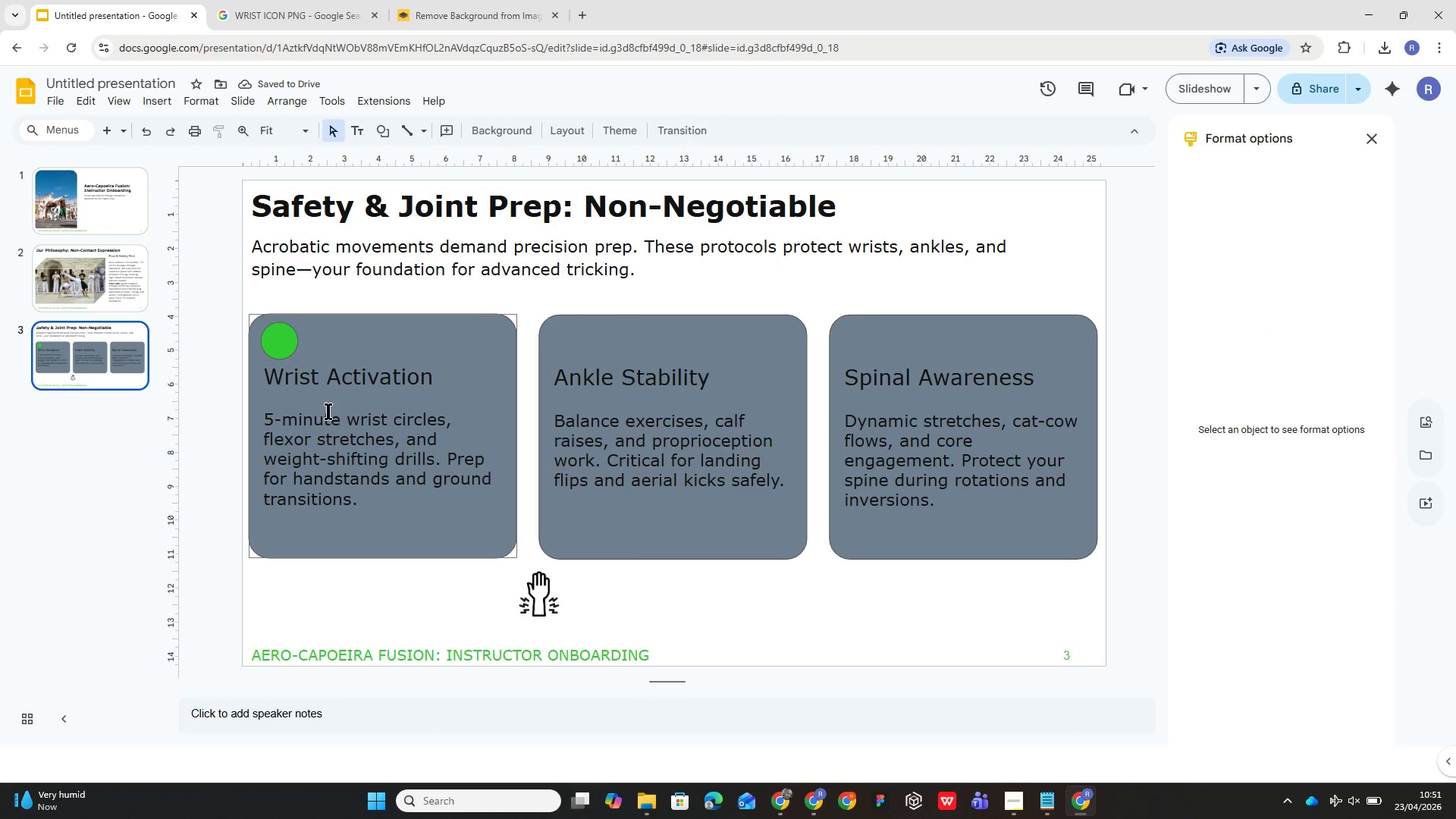 
left_click_drag(start_coordinate=[275, 346], to_coordinate=[266, 345])
 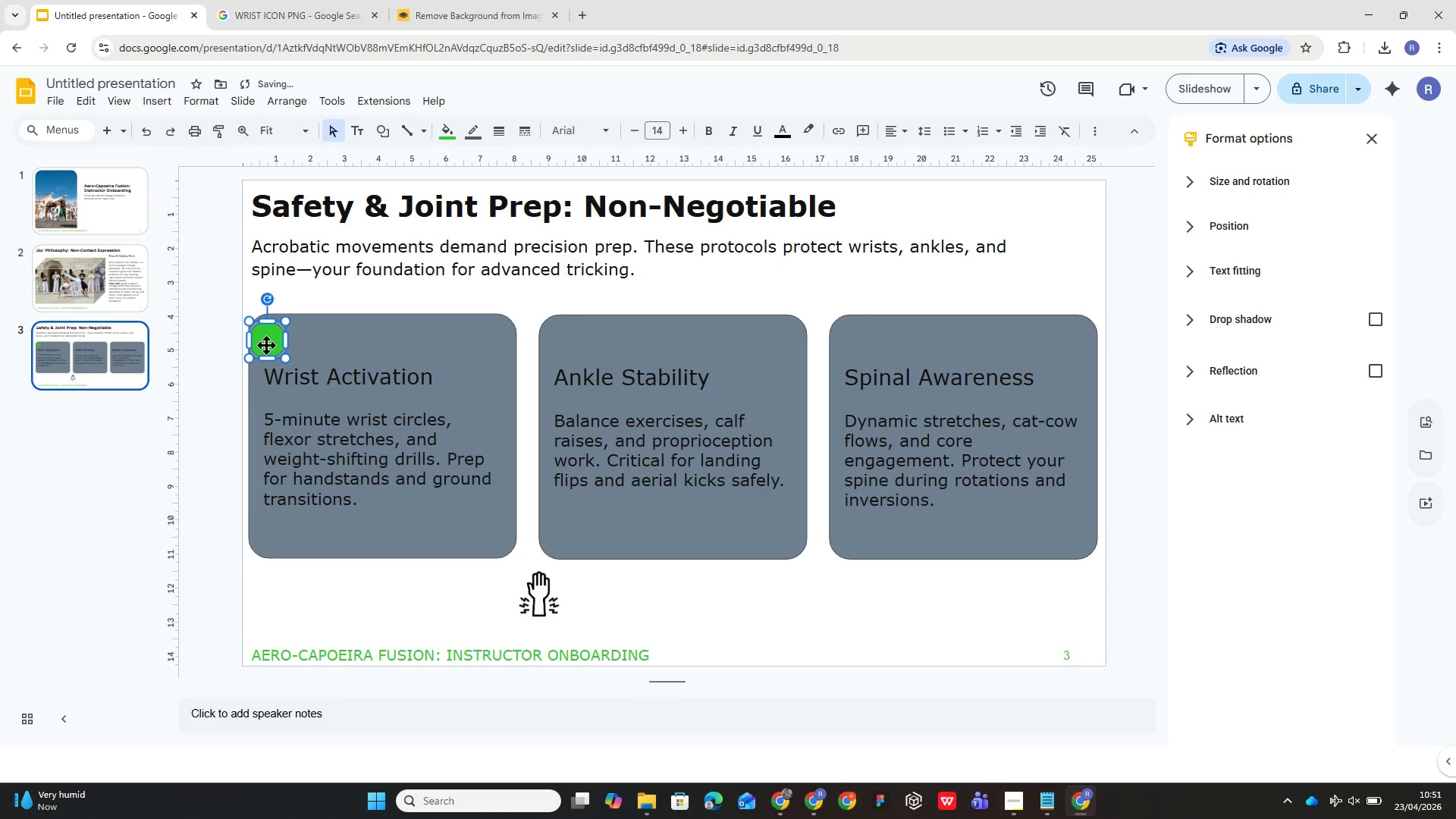 
left_click_drag(start_coordinate=[266, 345], to_coordinate=[277, 341])
 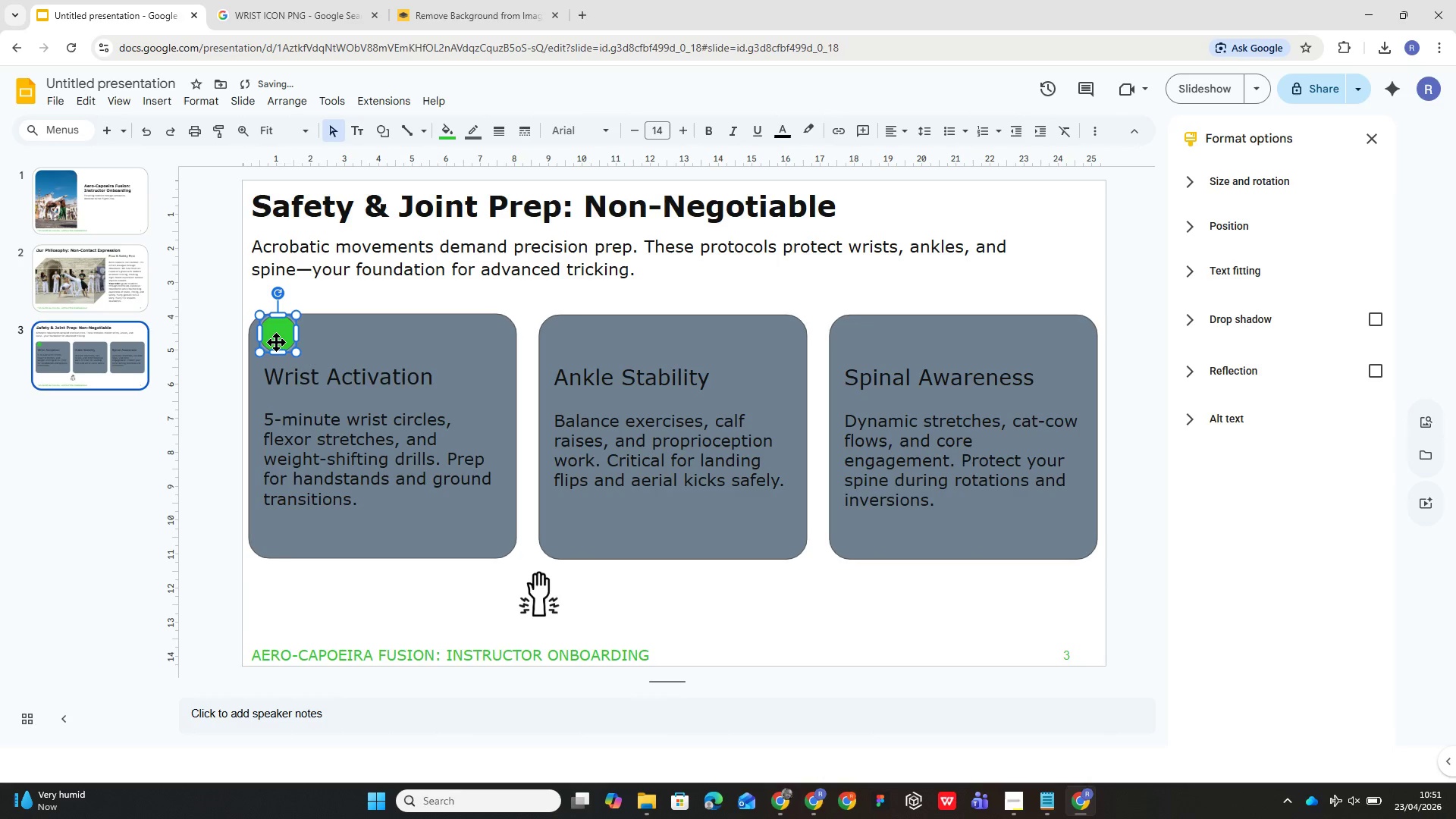 
left_click_drag(start_coordinate=[276, 342], to_coordinate=[275, 350])
 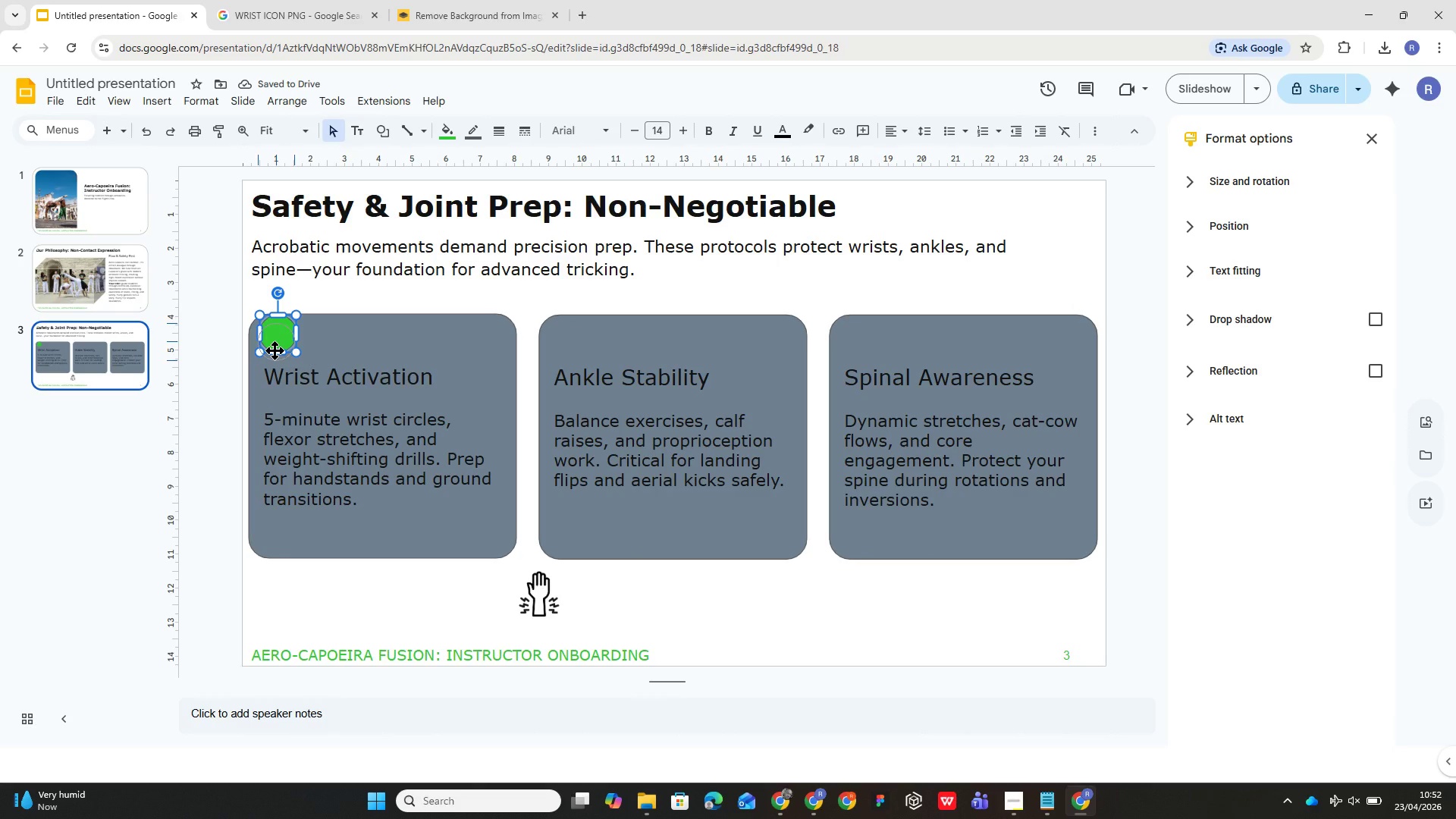 
left_click([484, 644])
 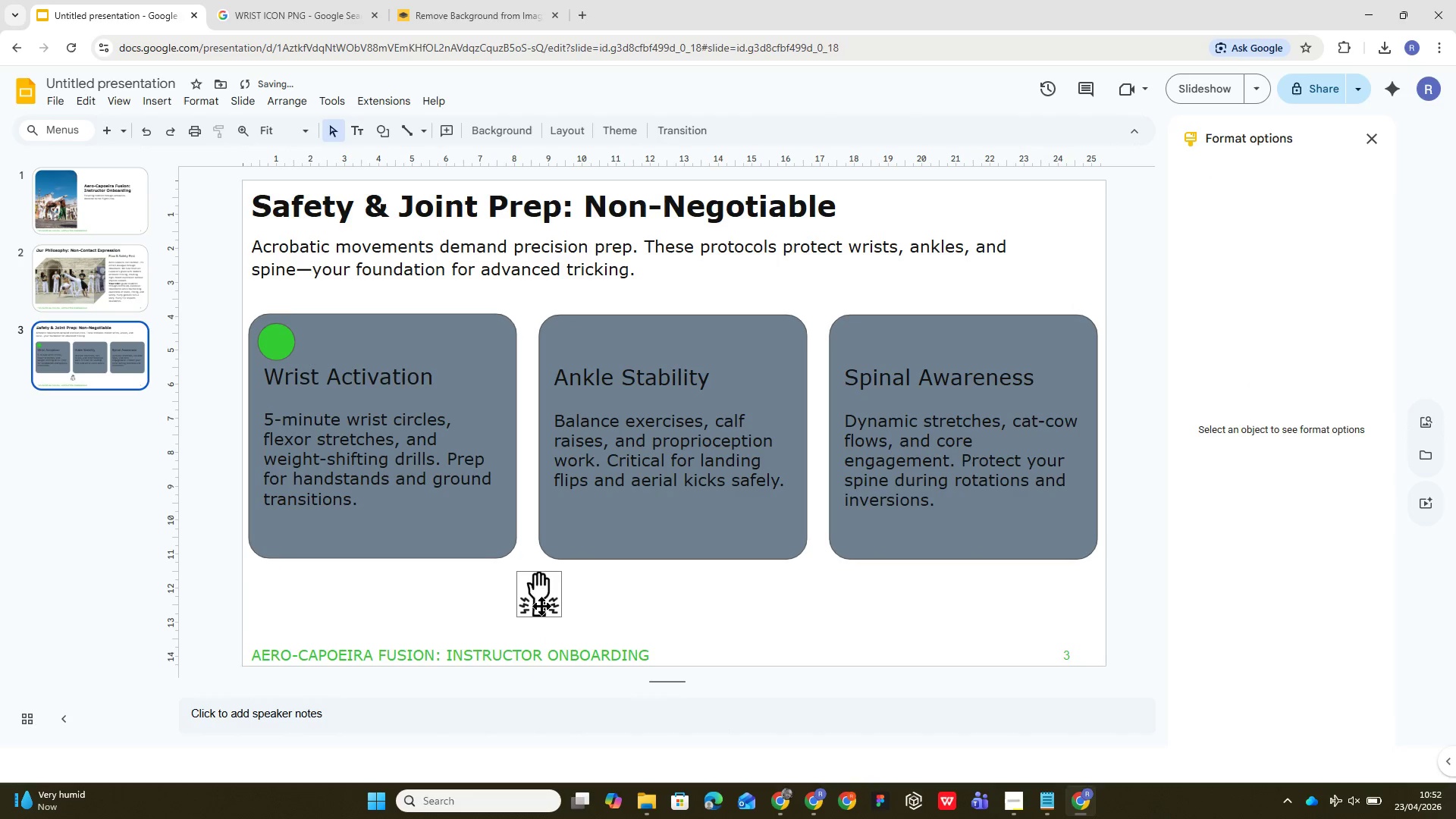 
double_click([535, 594])
 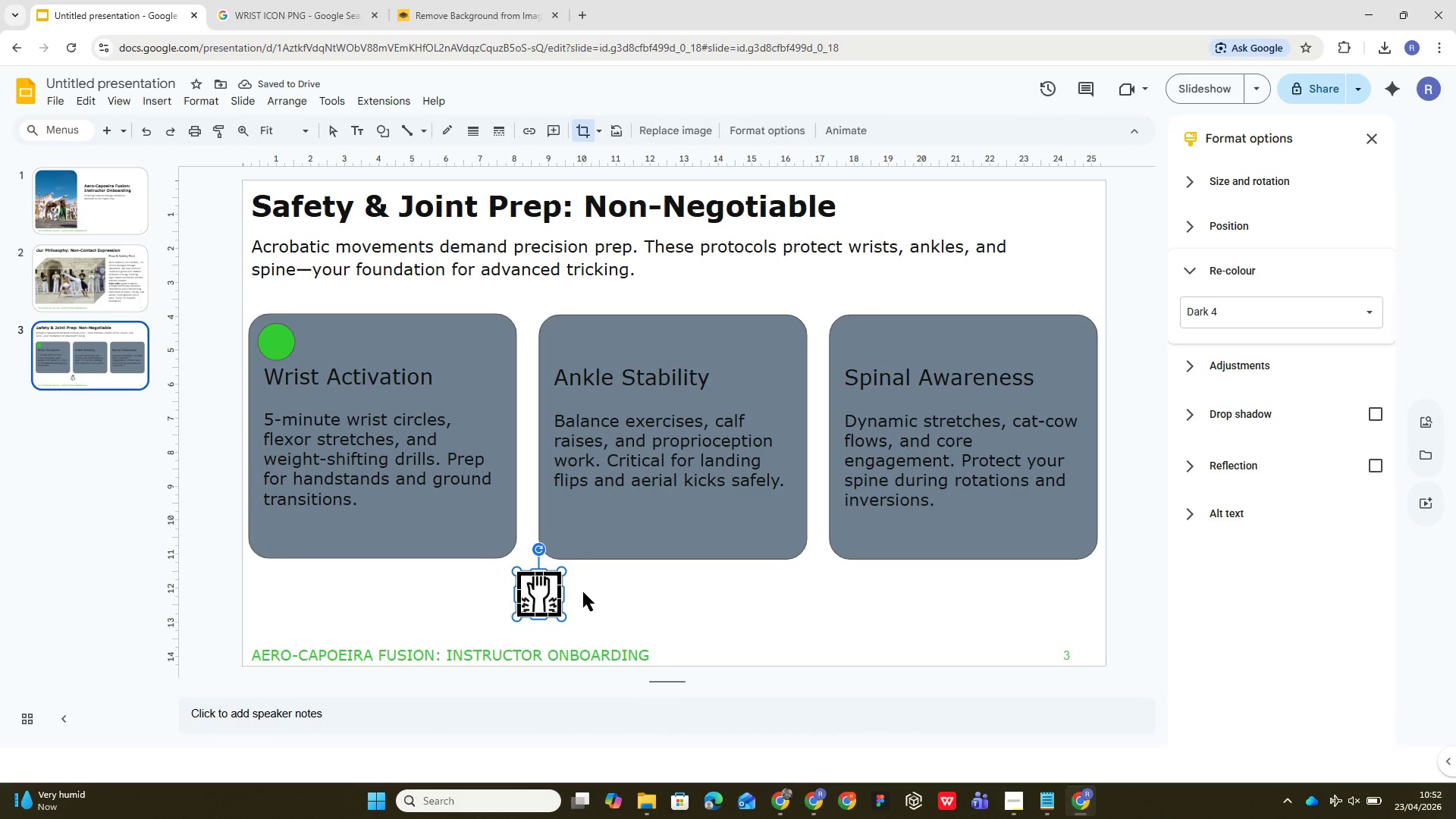 
left_click([609, 605])
 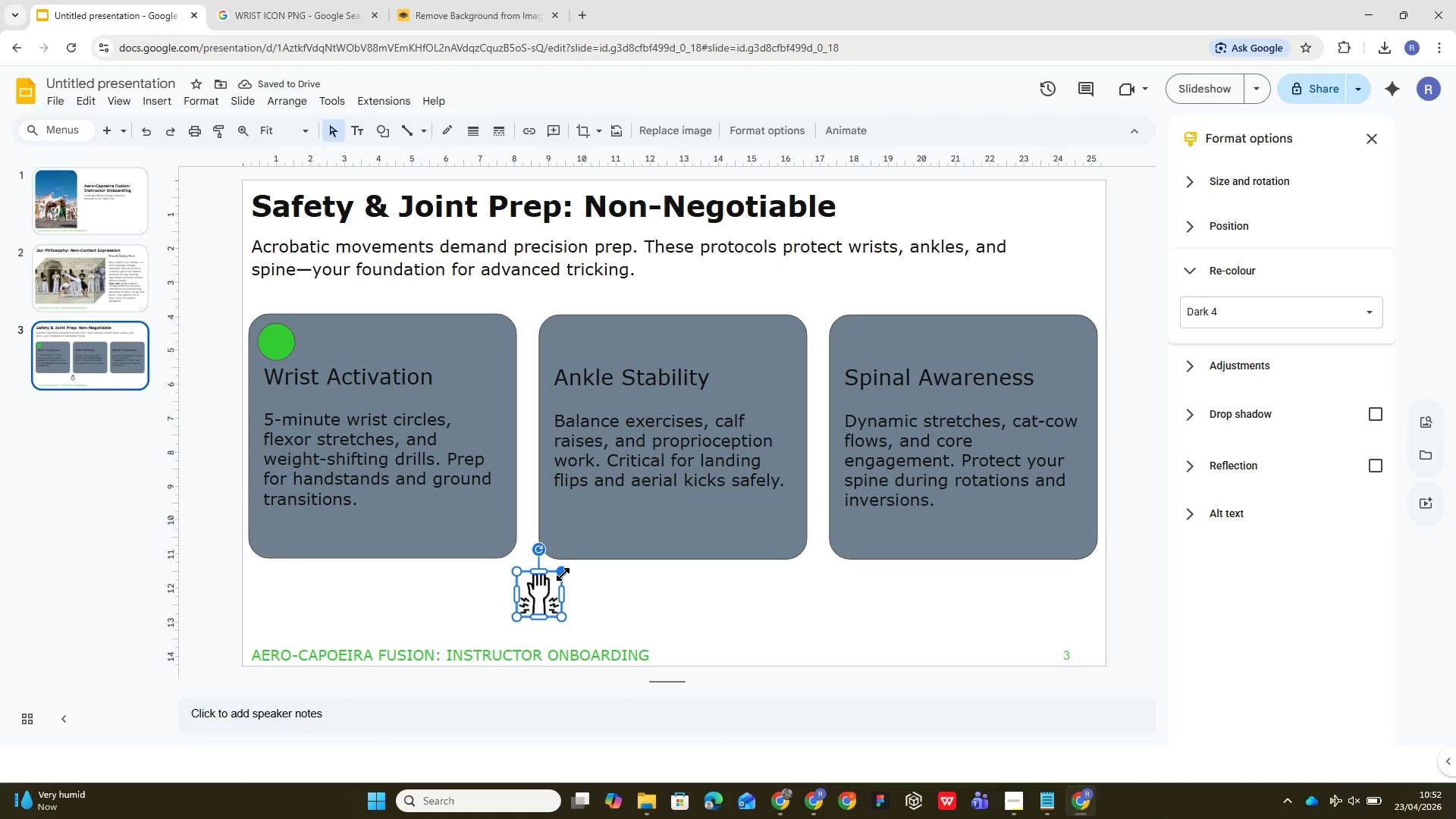 
left_click_drag(start_coordinate=[563, 571], to_coordinate=[562, 585])
 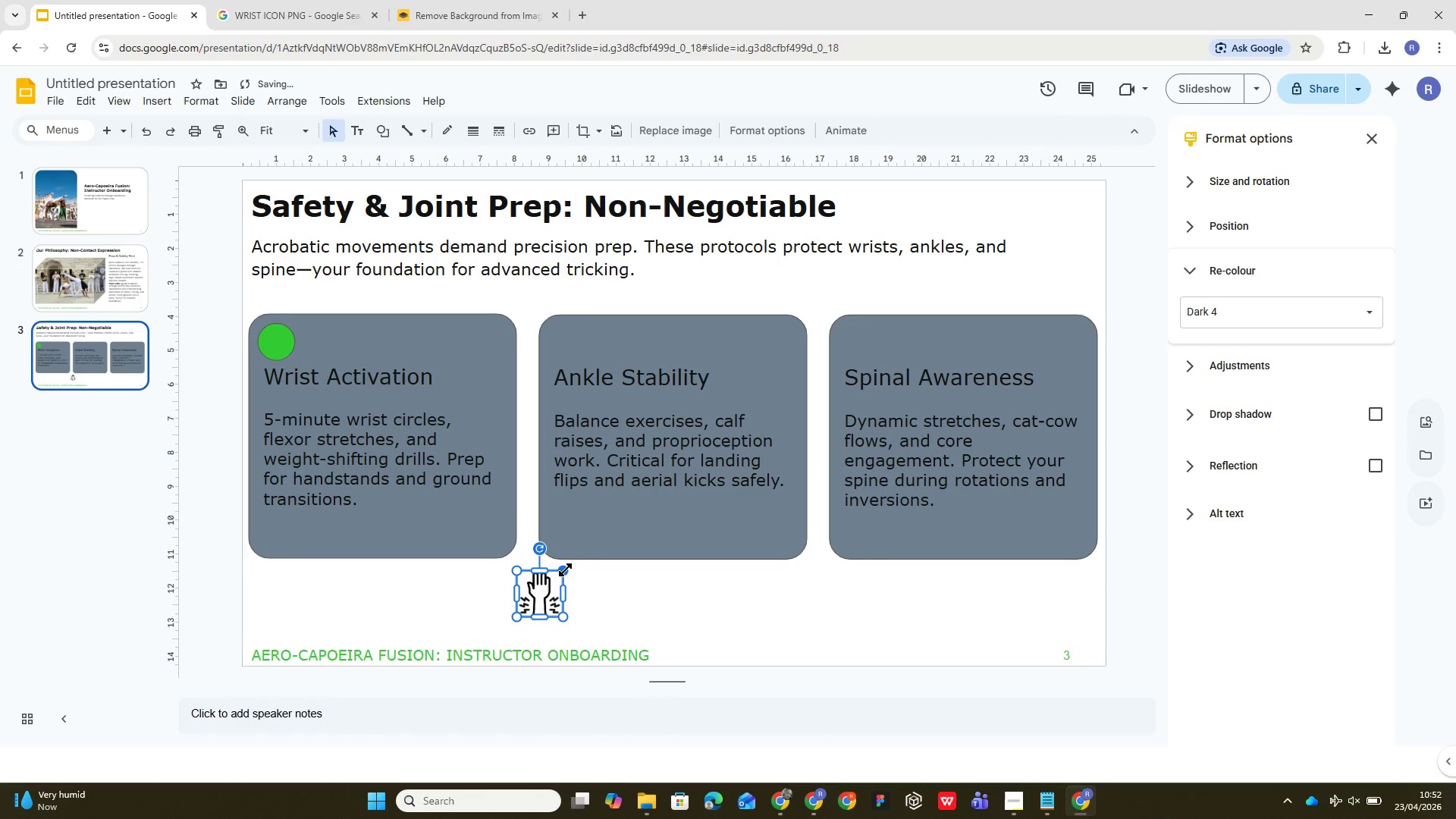 
left_click_drag(start_coordinate=[566, 570], to_coordinate=[551, 577])
 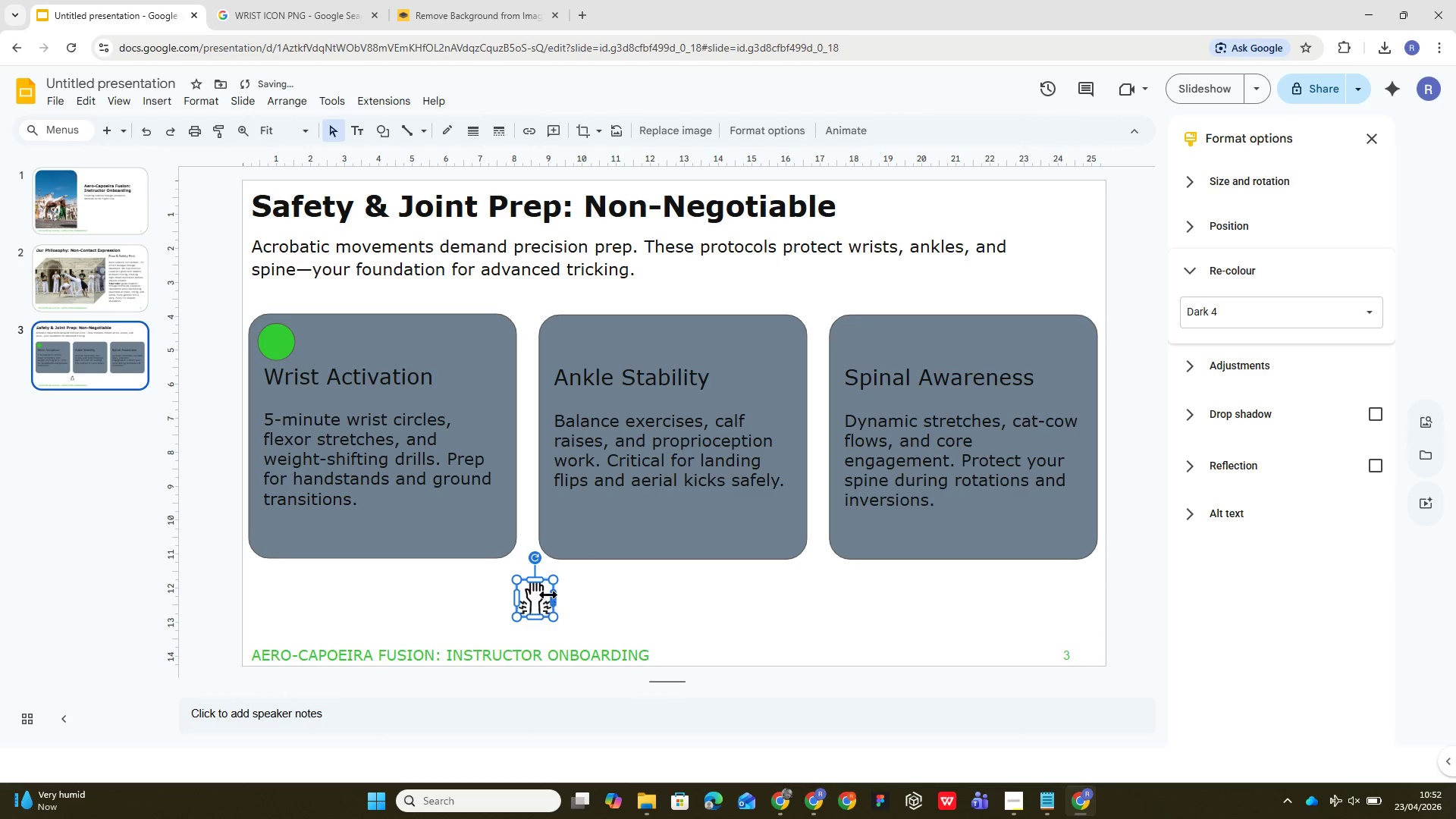 
left_click_drag(start_coordinate=[539, 597], to_coordinate=[279, 348])
 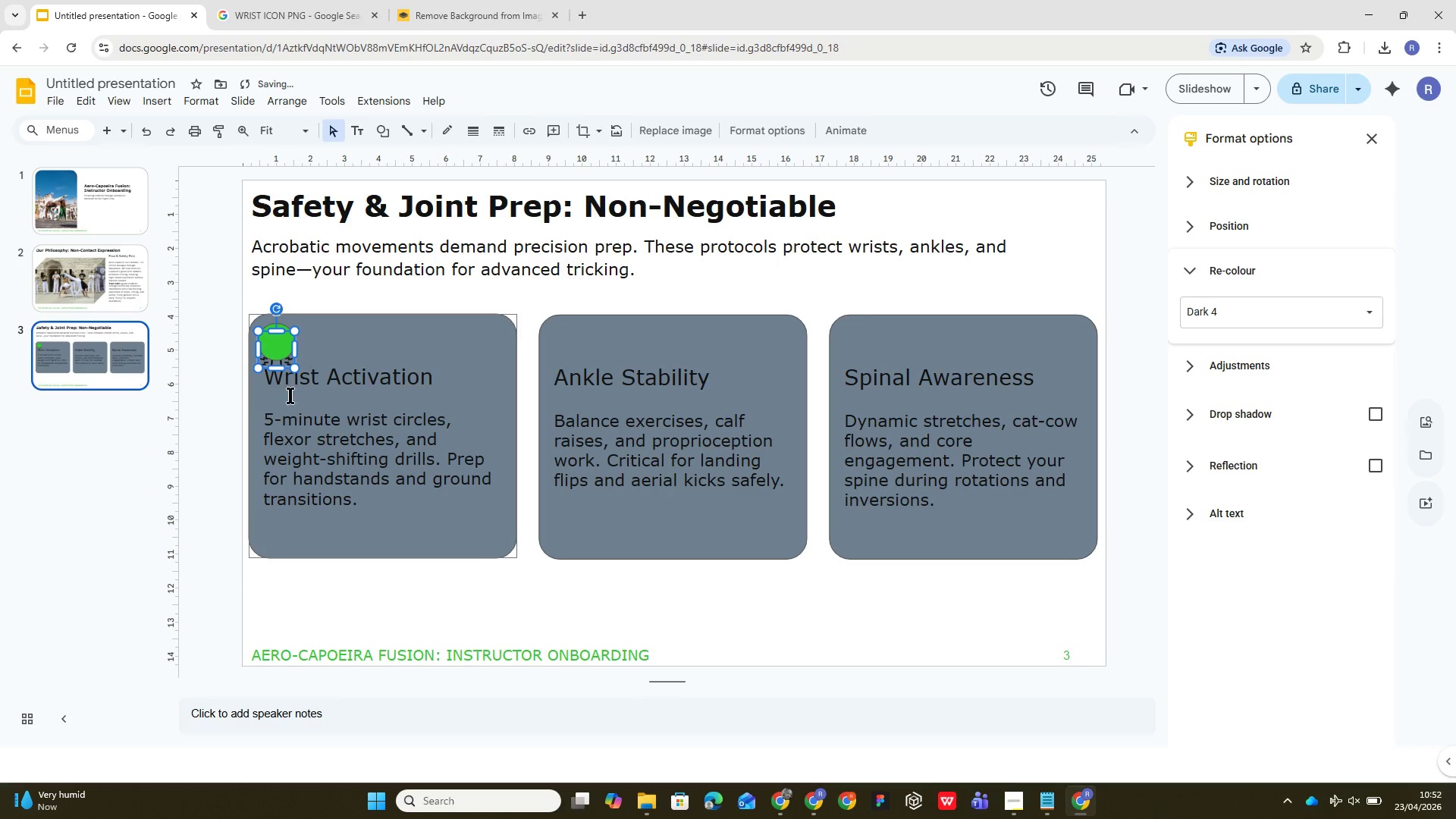 
left_click_drag(start_coordinate=[278, 342], to_coordinate=[431, 342])
 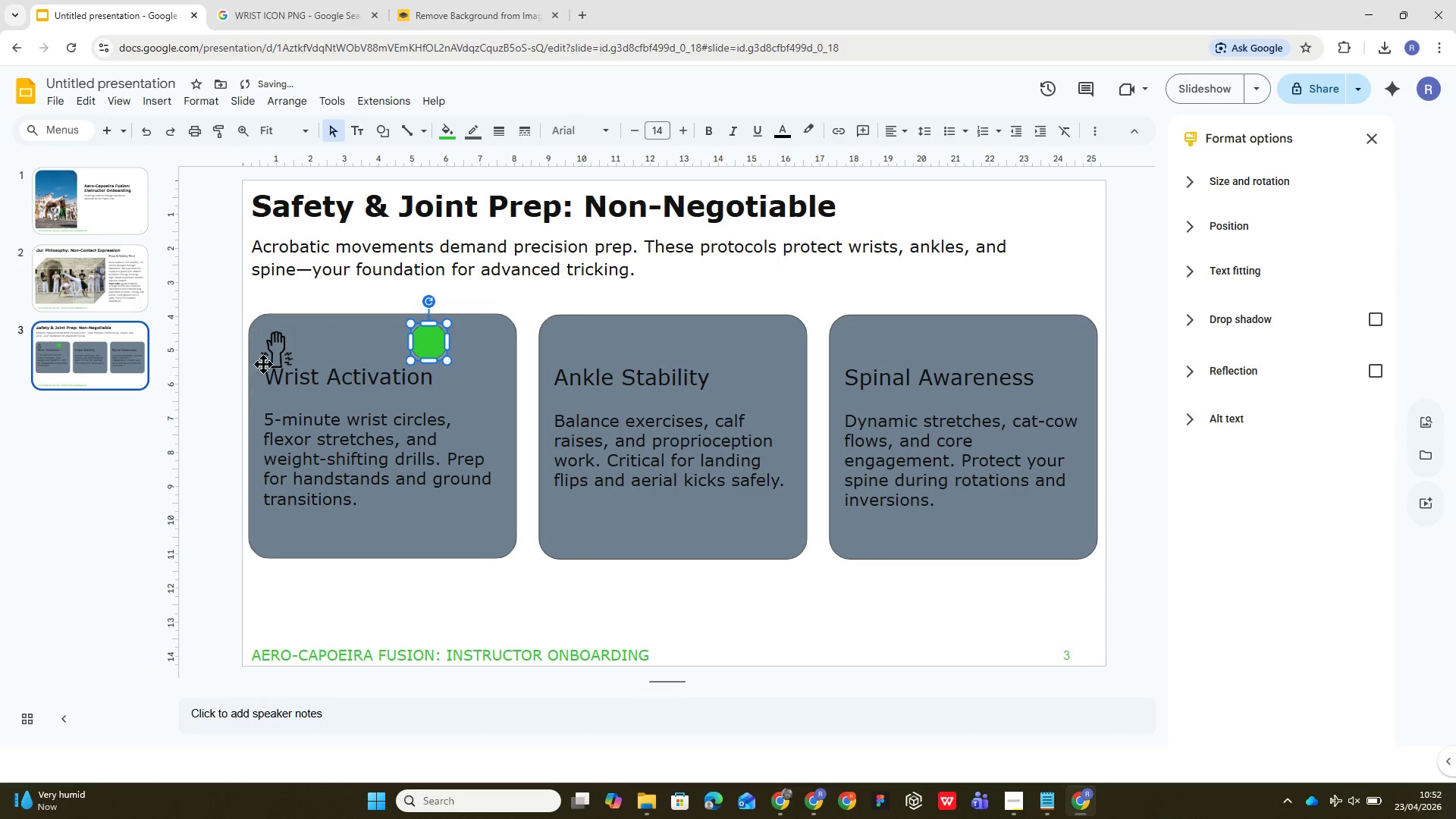 
left_click_drag(start_coordinate=[278, 357], to_coordinate=[423, 341])
 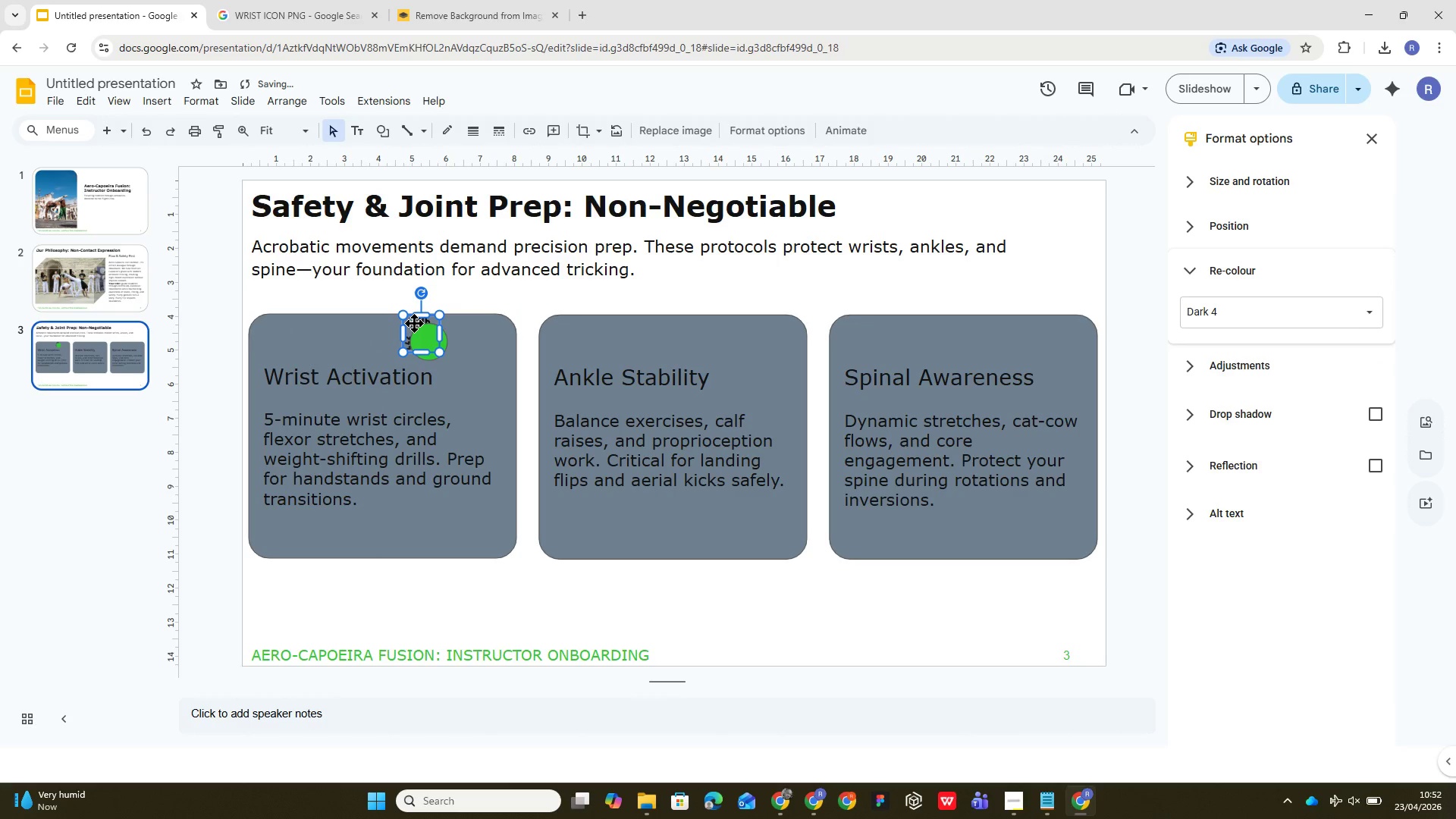 
left_click_drag(start_coordinate=[423, 327], to_coordinate=[290, 331])
 